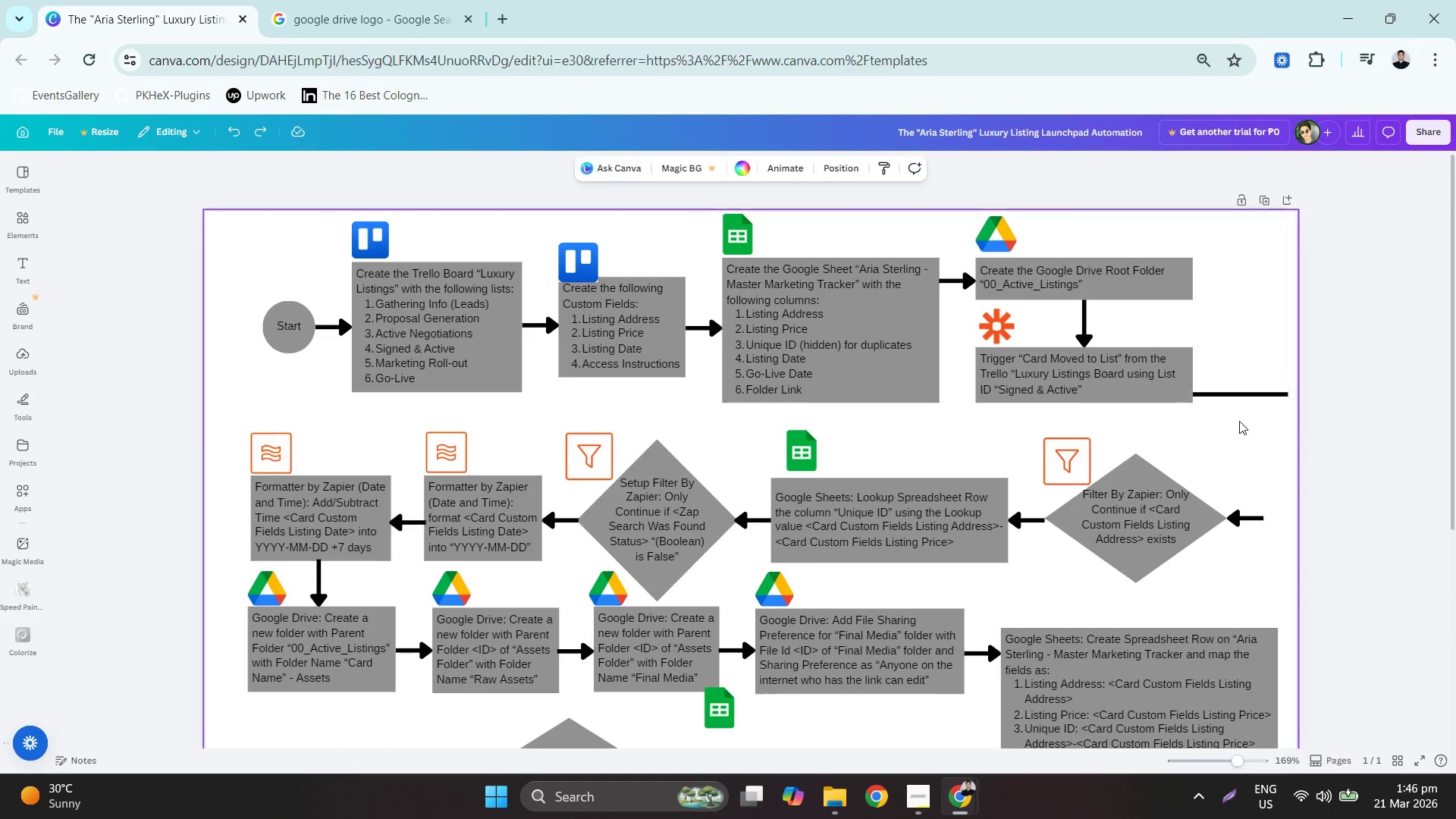 
key(Control+ControlLeft)
 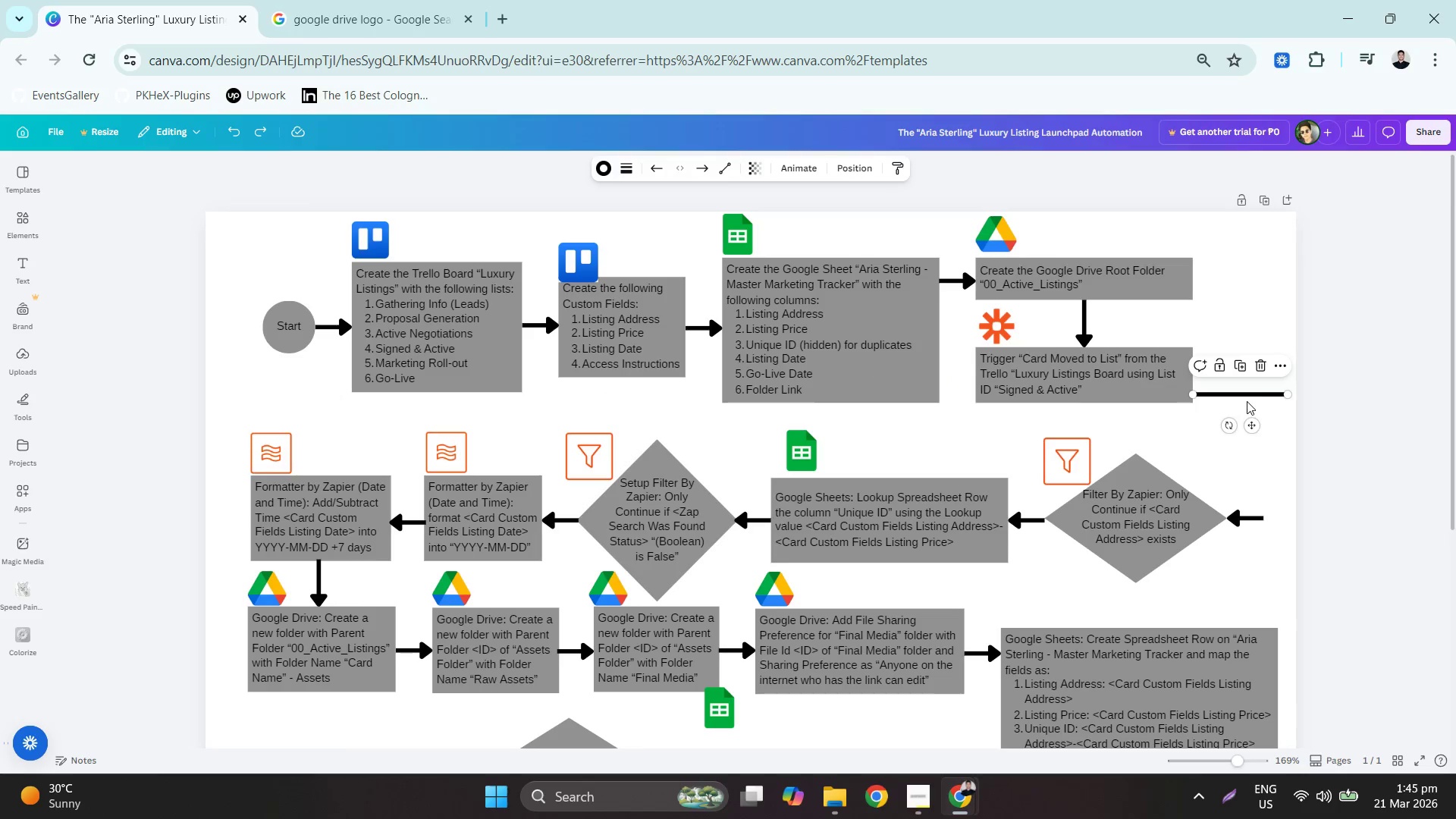 
left_click_drag(start_coordinate=[1235, 394], to_coordinate=[1232, 377])
 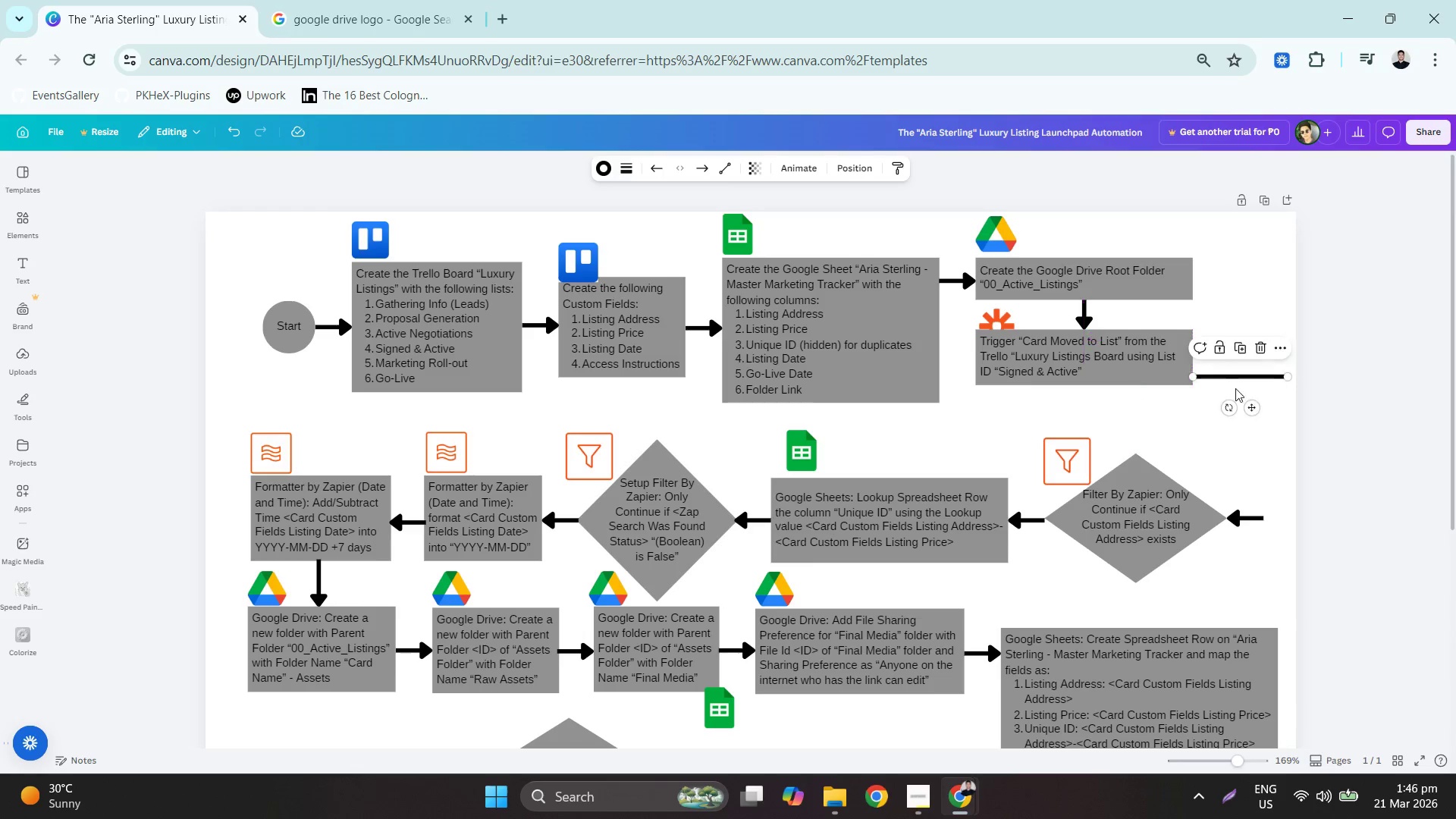 
key(Control+ControlLeft)
 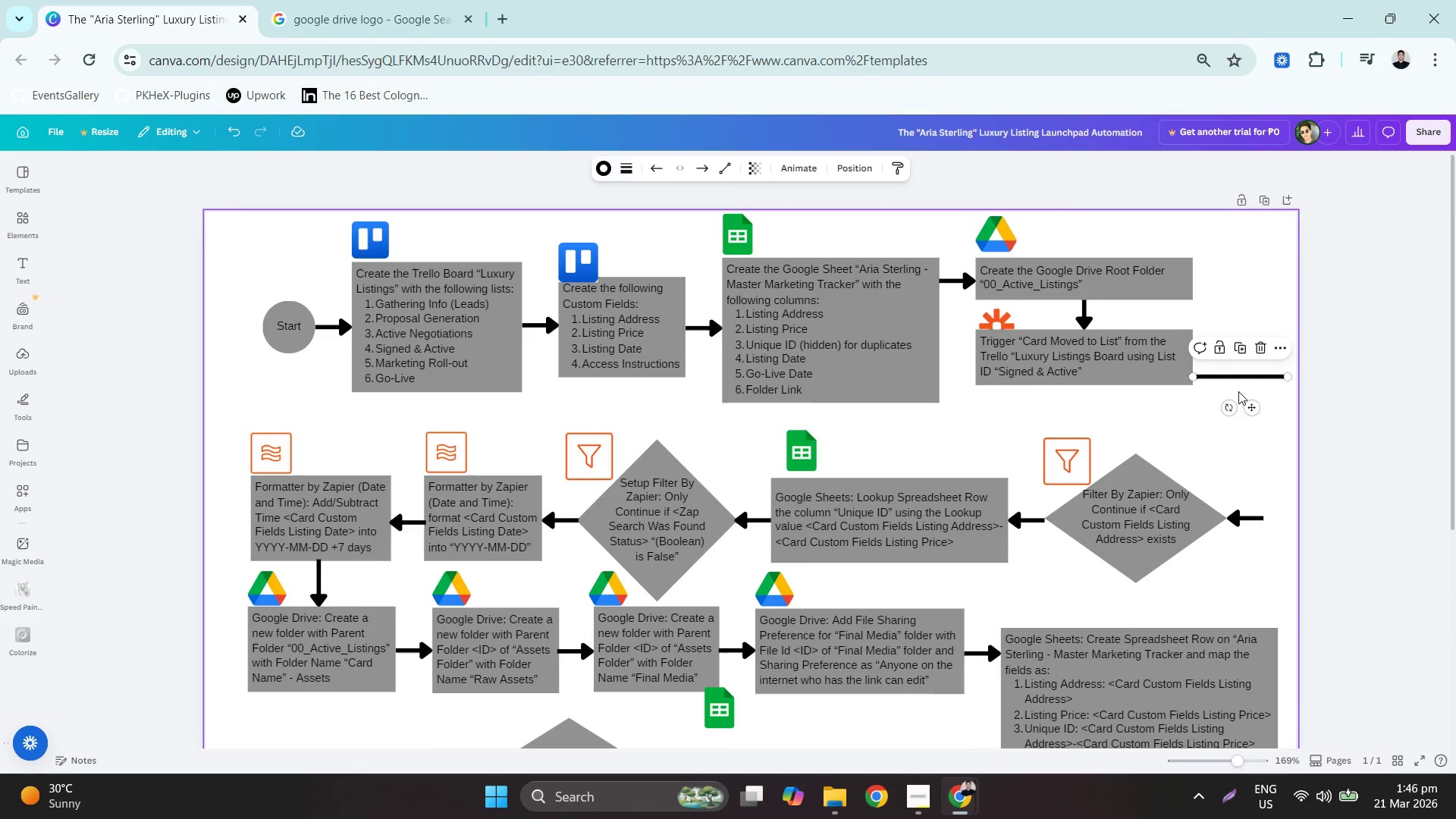 
key(Control+Z)
 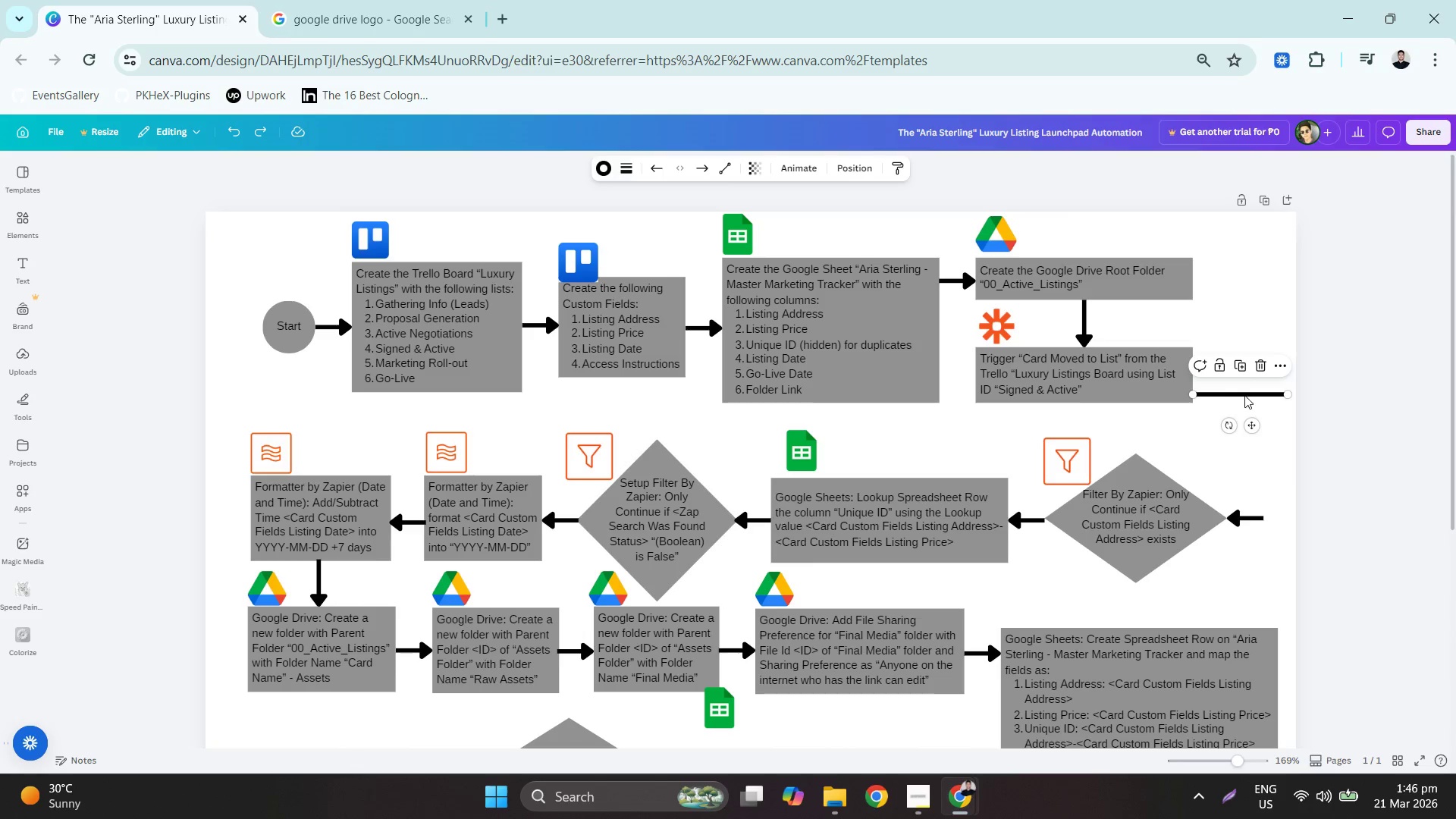 
left_click_drag(start_coordinate=[1244, 395], to_coordinate=[1257, 388])
 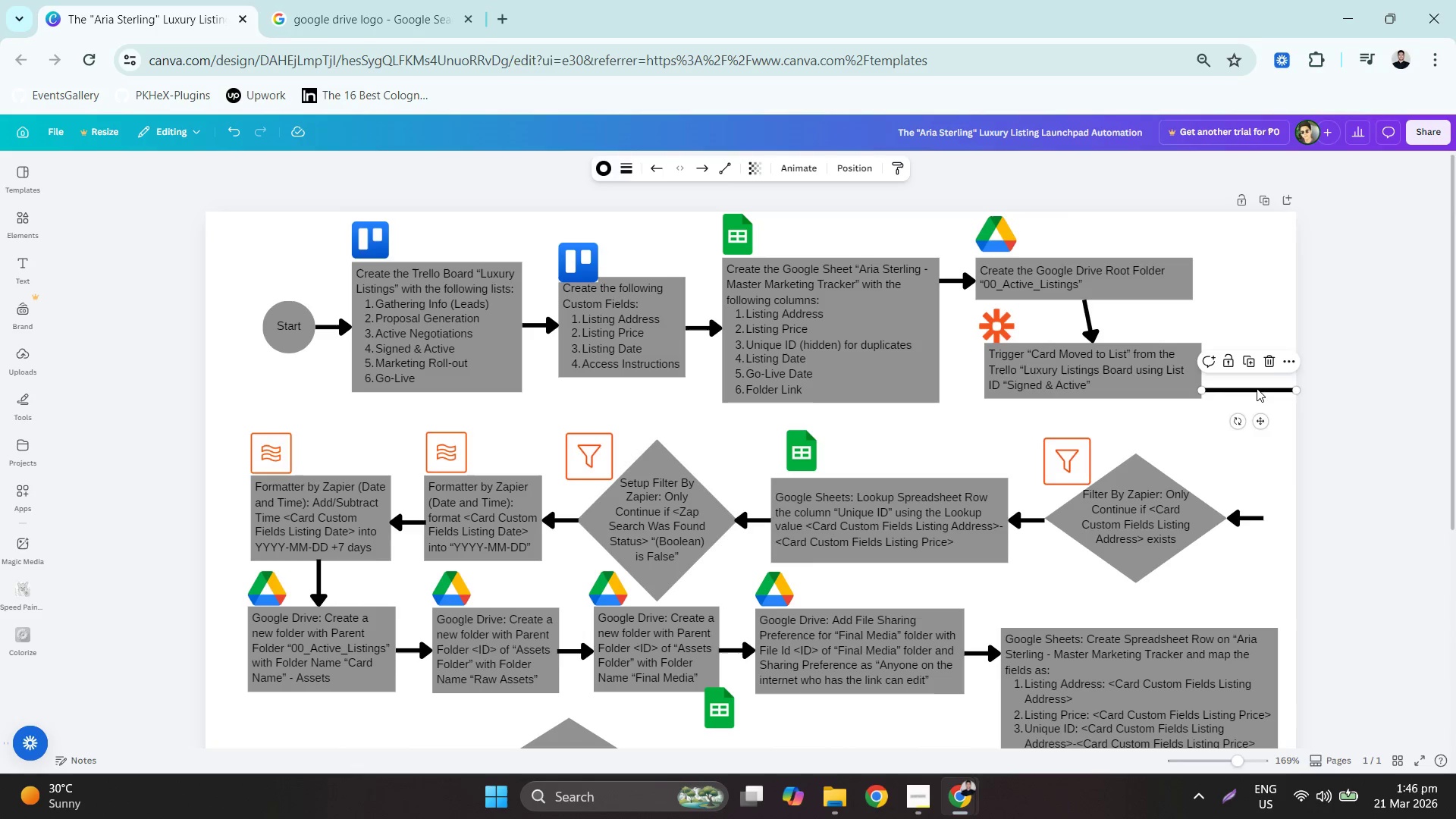 
key(Control+ControlLeft)
 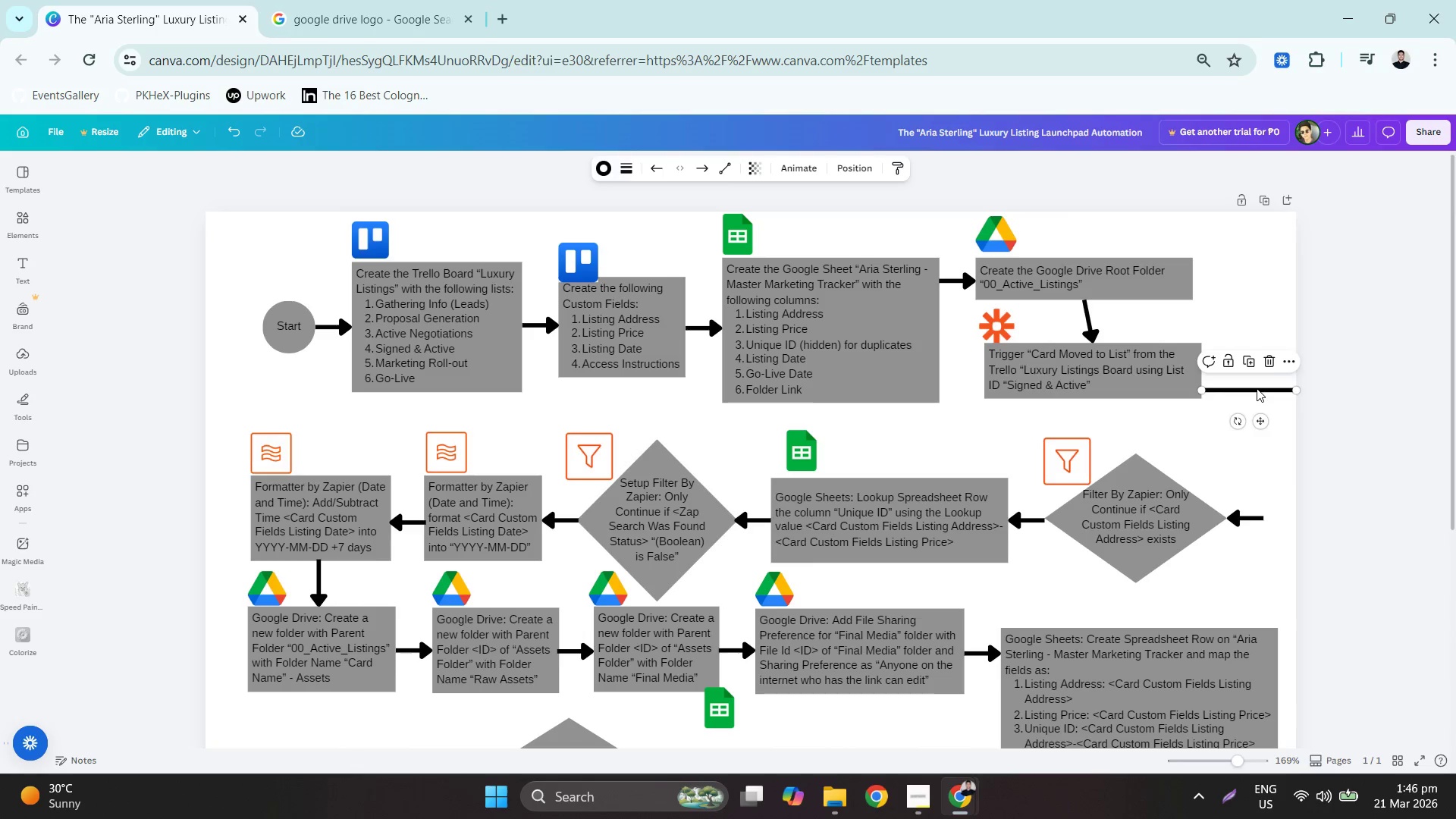 
key(Control+Z)
 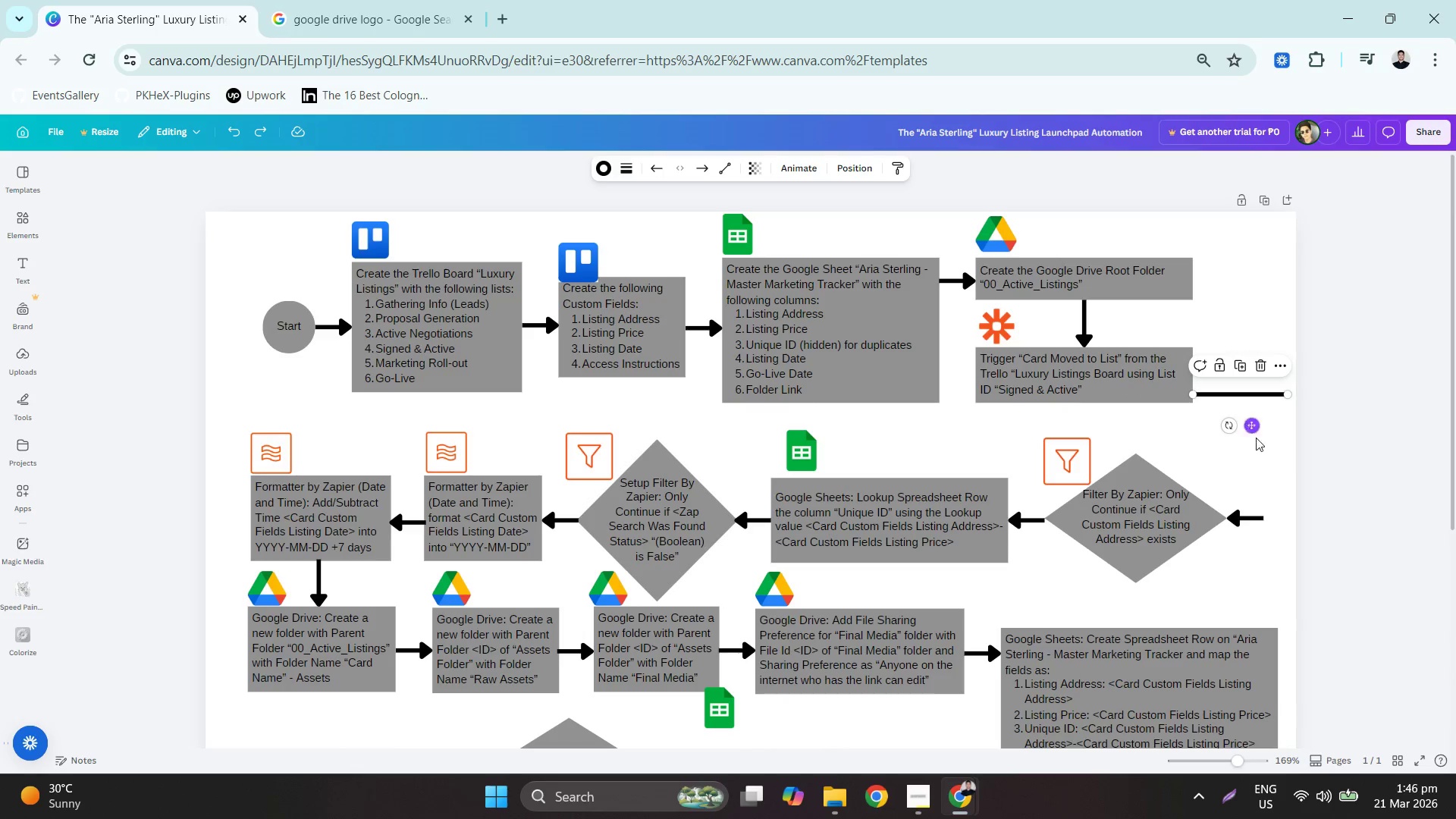 
double_click([1285, 473])
 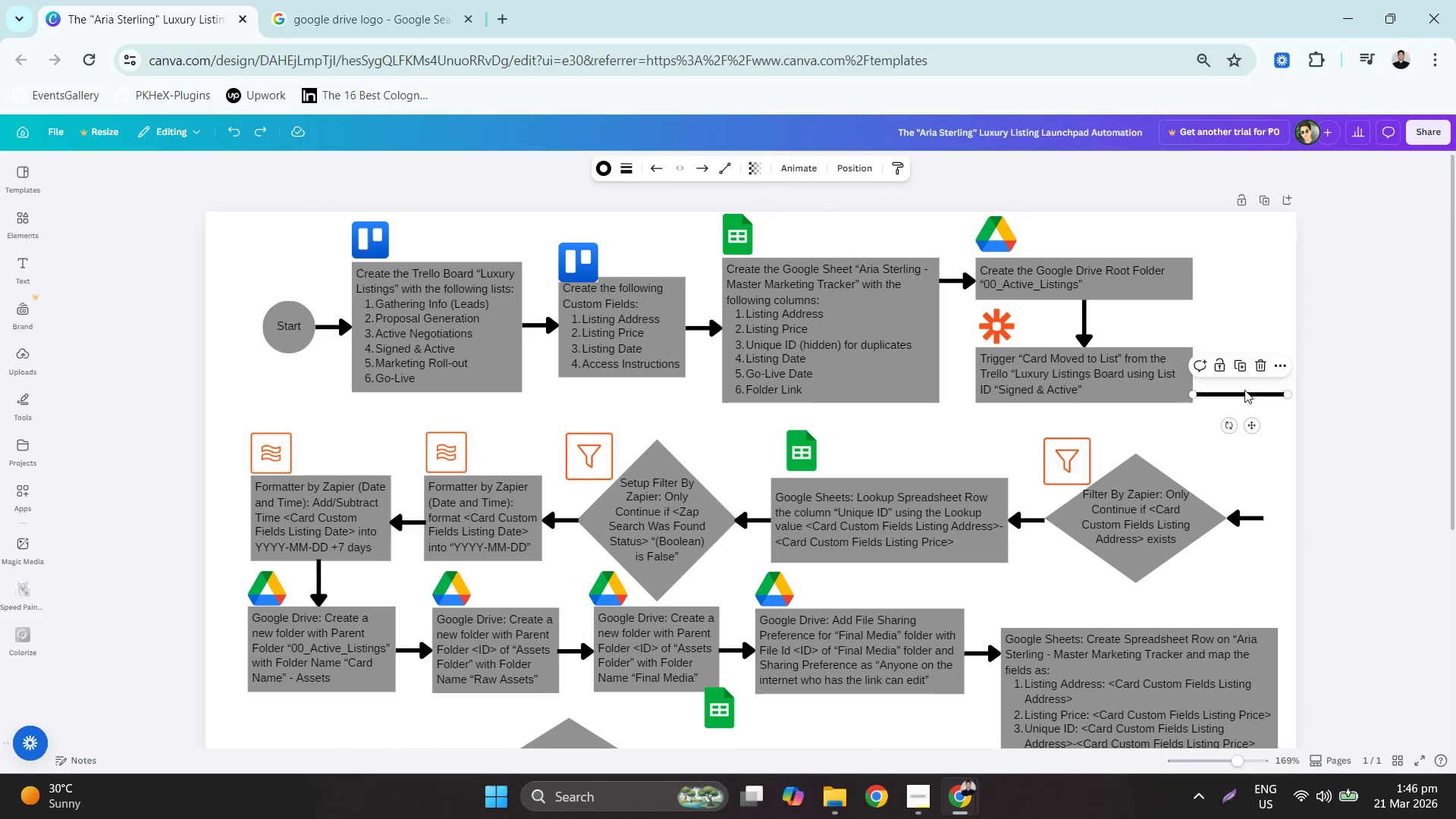 
left_click_drag(start_coordinate=[1247, 392], to_coordinate=[1196, 423])
 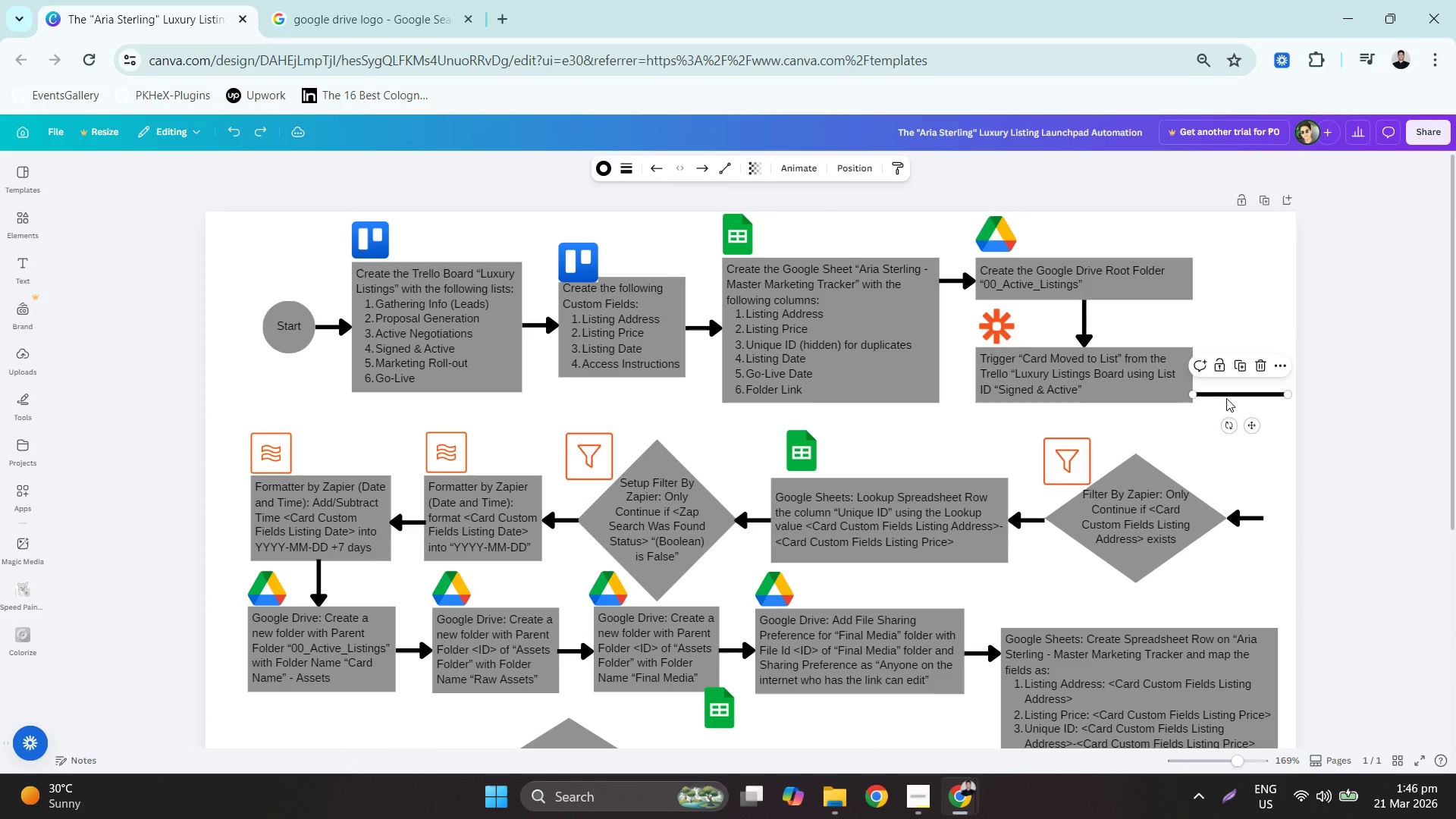 
key(Control+Z)
 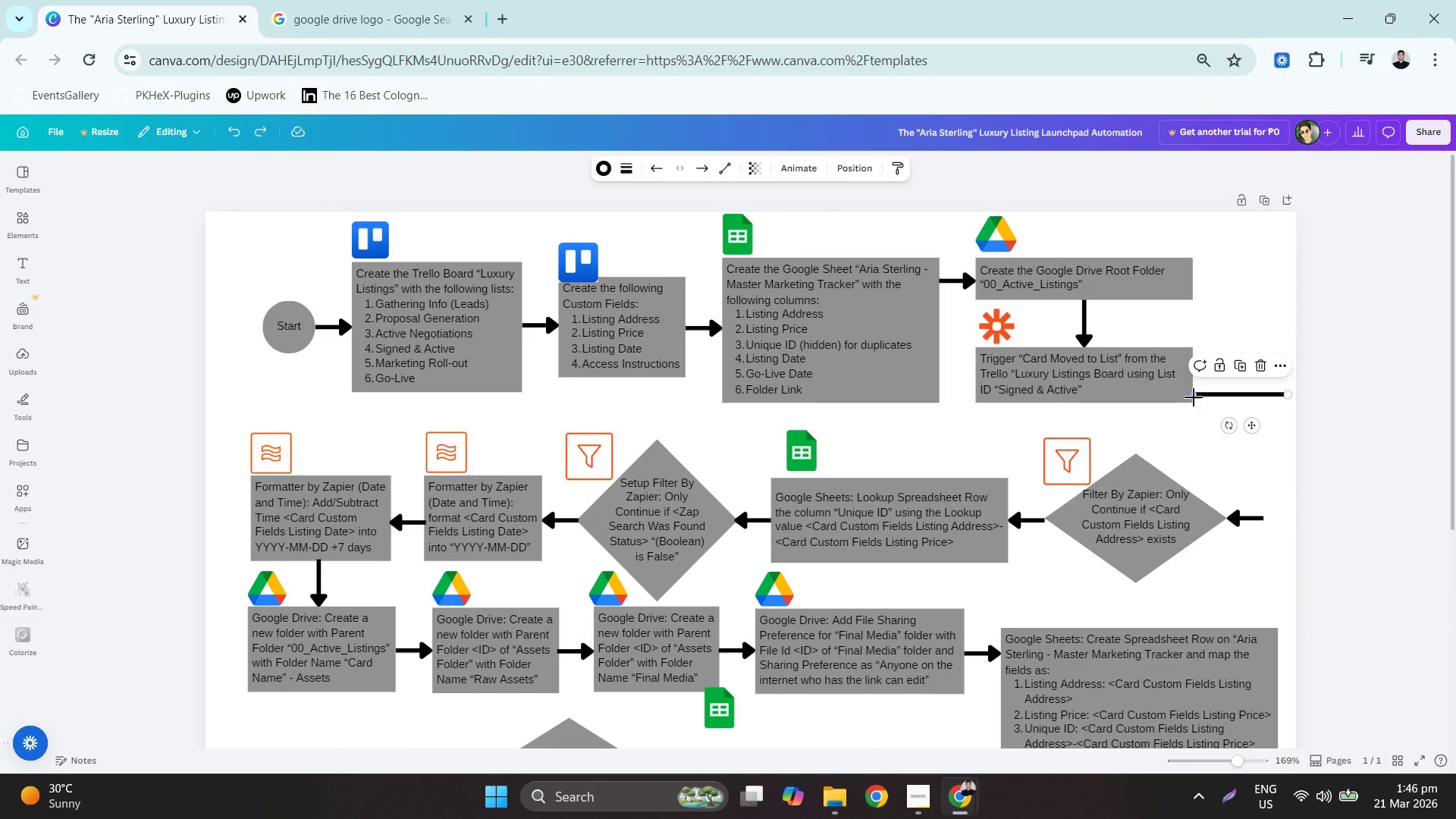 
left_click_drag(start_coordinate=[1193, 397], to_coordinate=[1200, 381])
 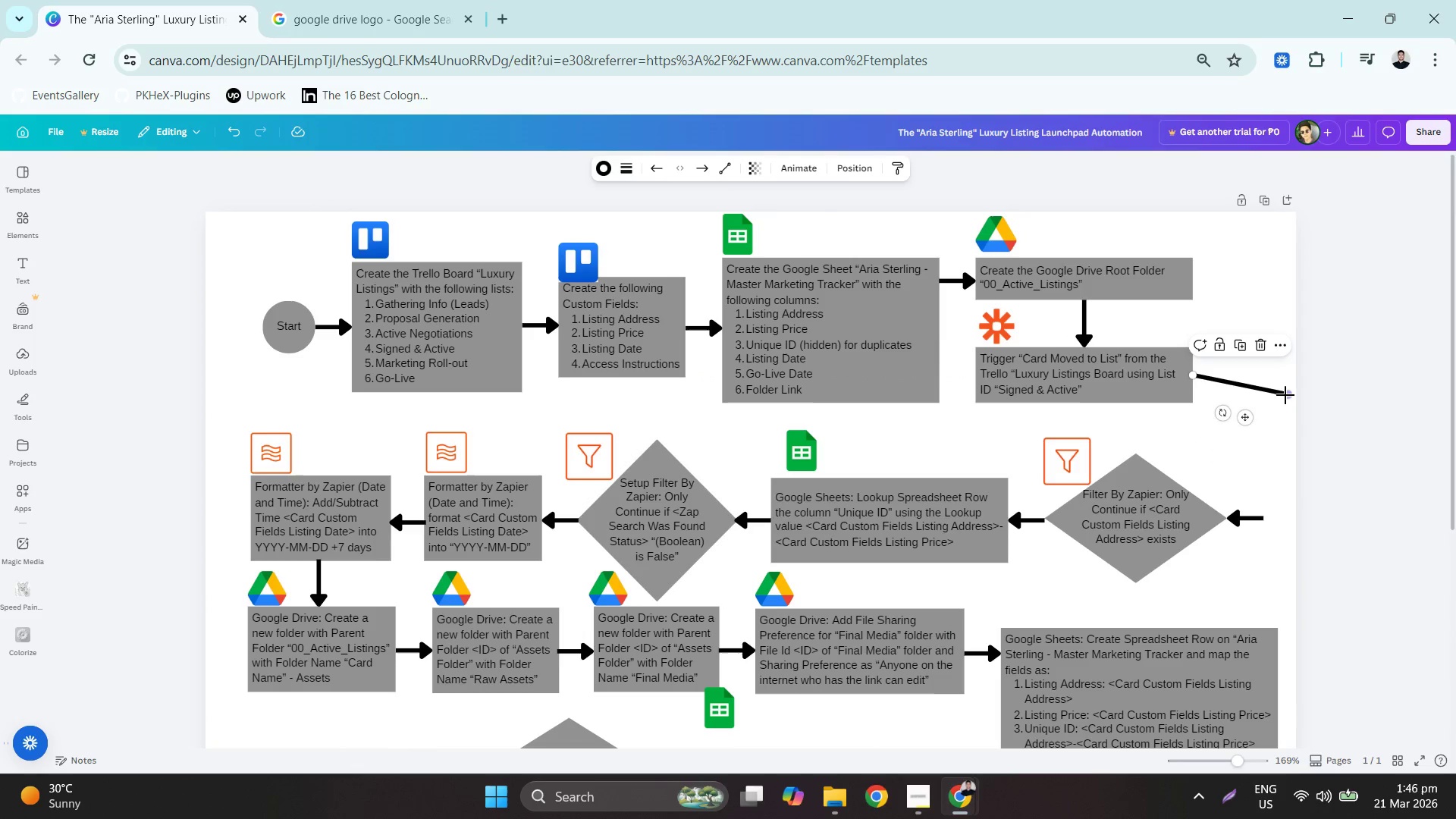 
left_click_drag(start_coordinate=[1286, 394], to_coordinate=[1264, 374])
 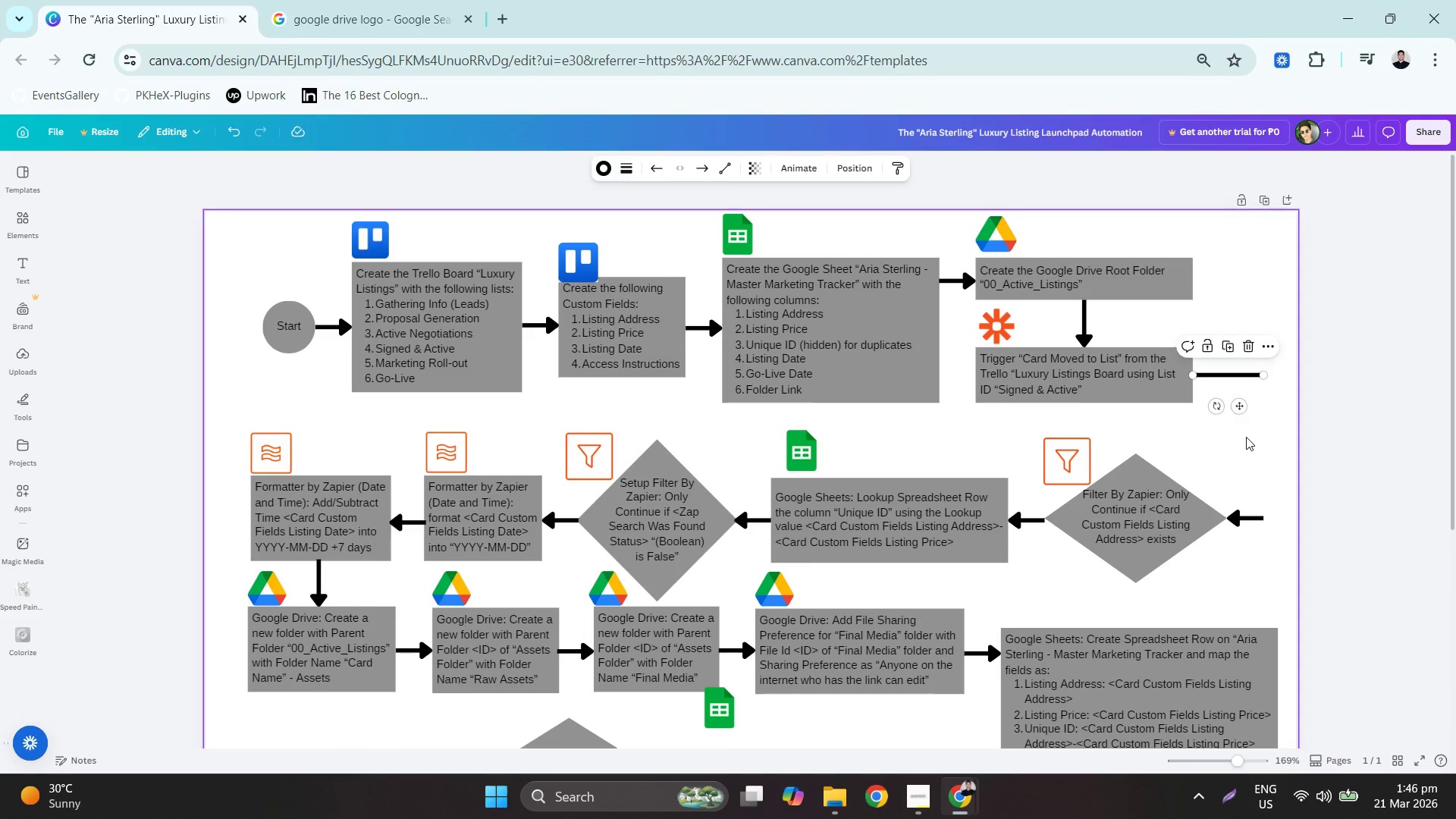 
key(Control+C)
 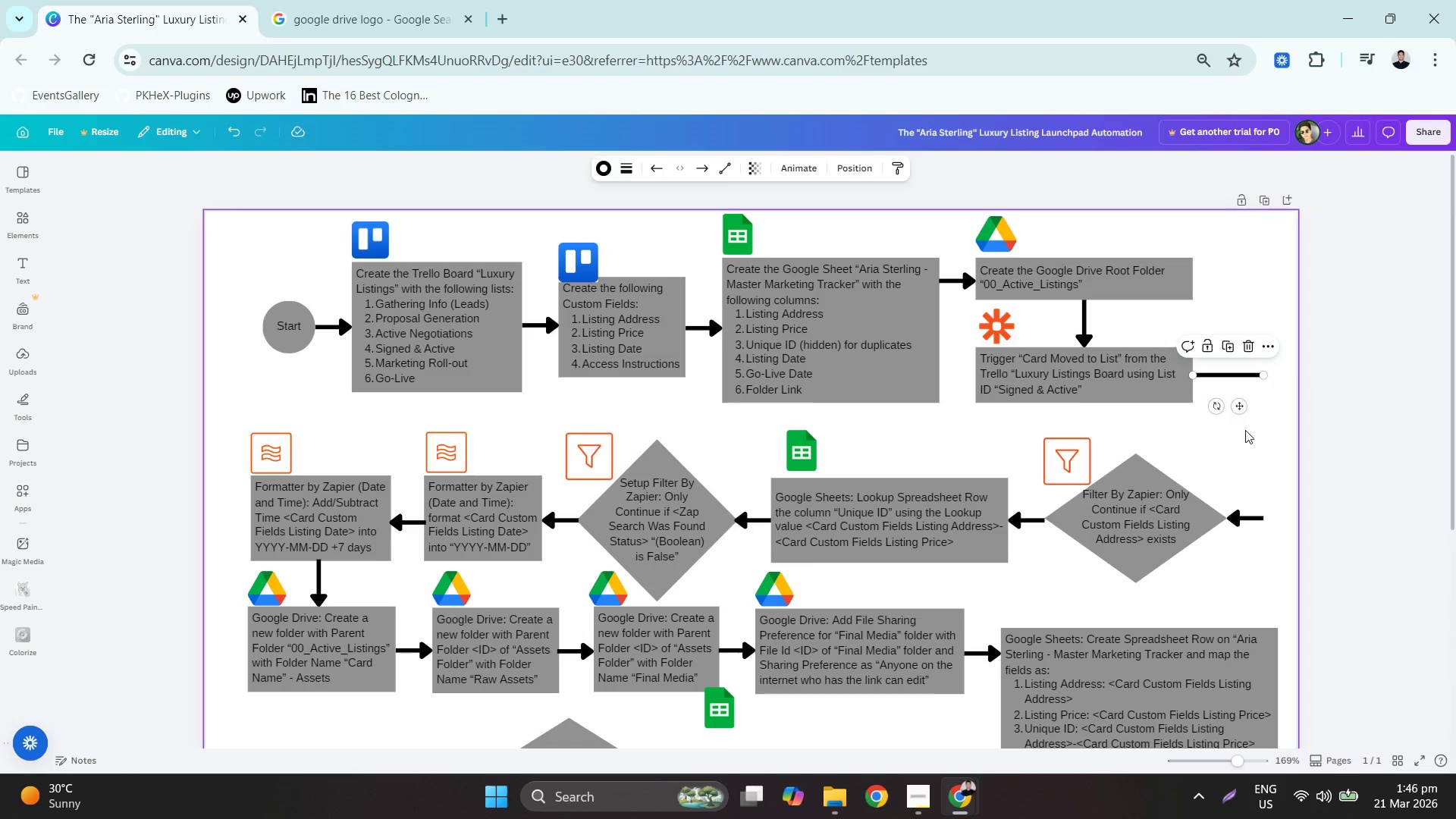 
key(Control+V)
 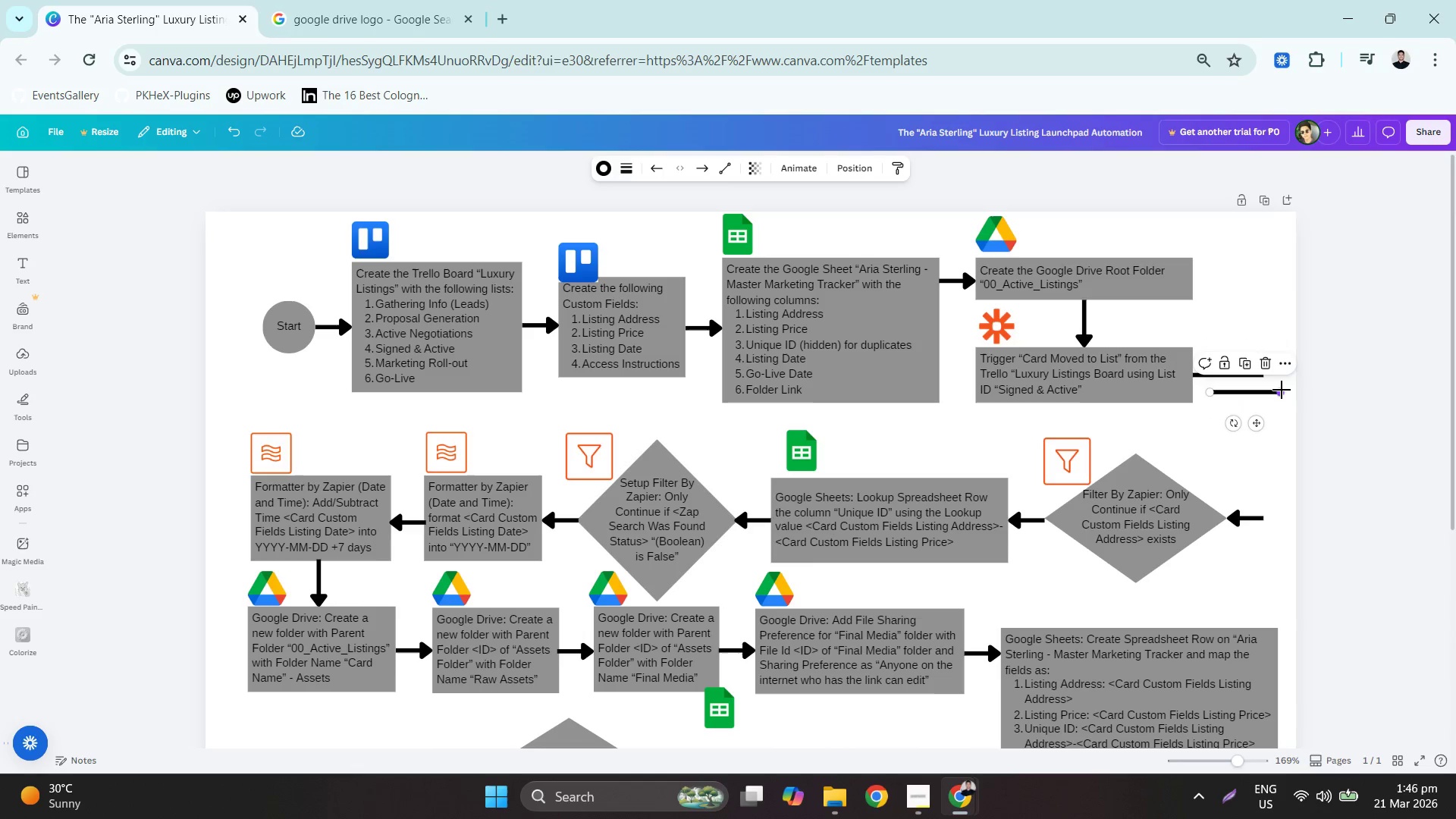 
left_click_drag(start_coordinate=[1281, 392], to_coordinate=[1264, 374])
 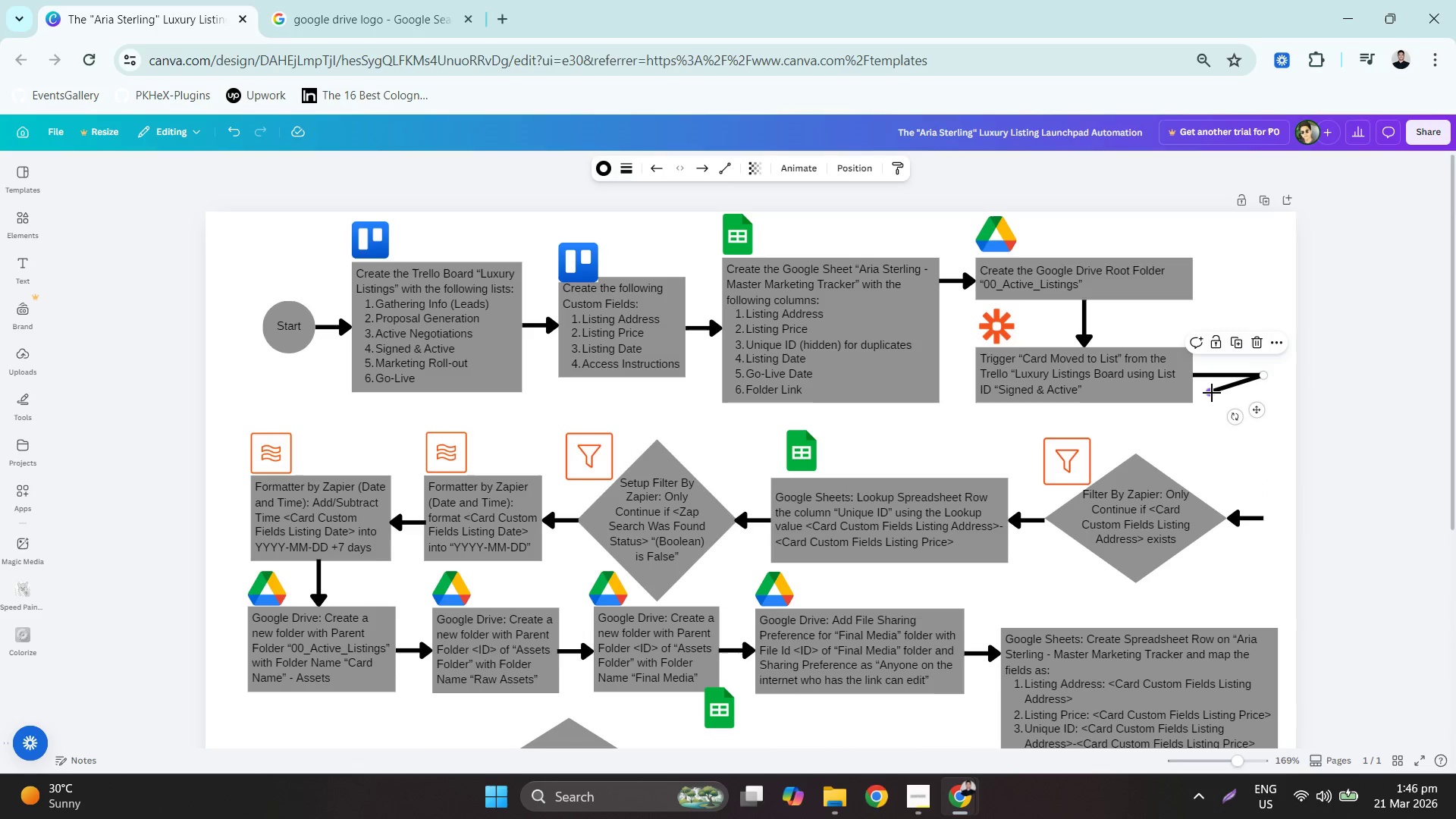 
left_click_drag(start_coordinate=[1212, 393], to_coordinate=[1264, 518])
 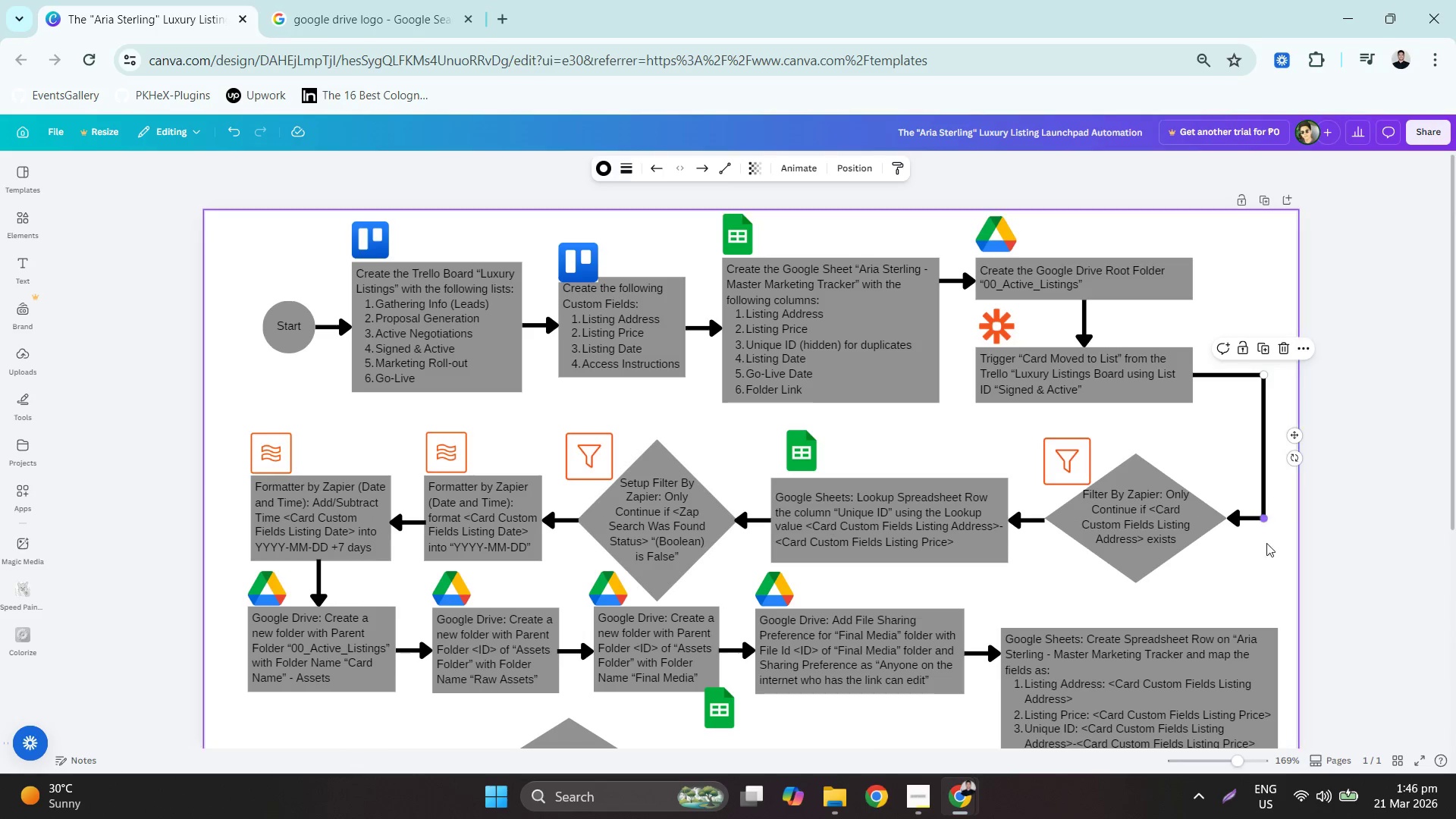 
left_click([1276, 570])
 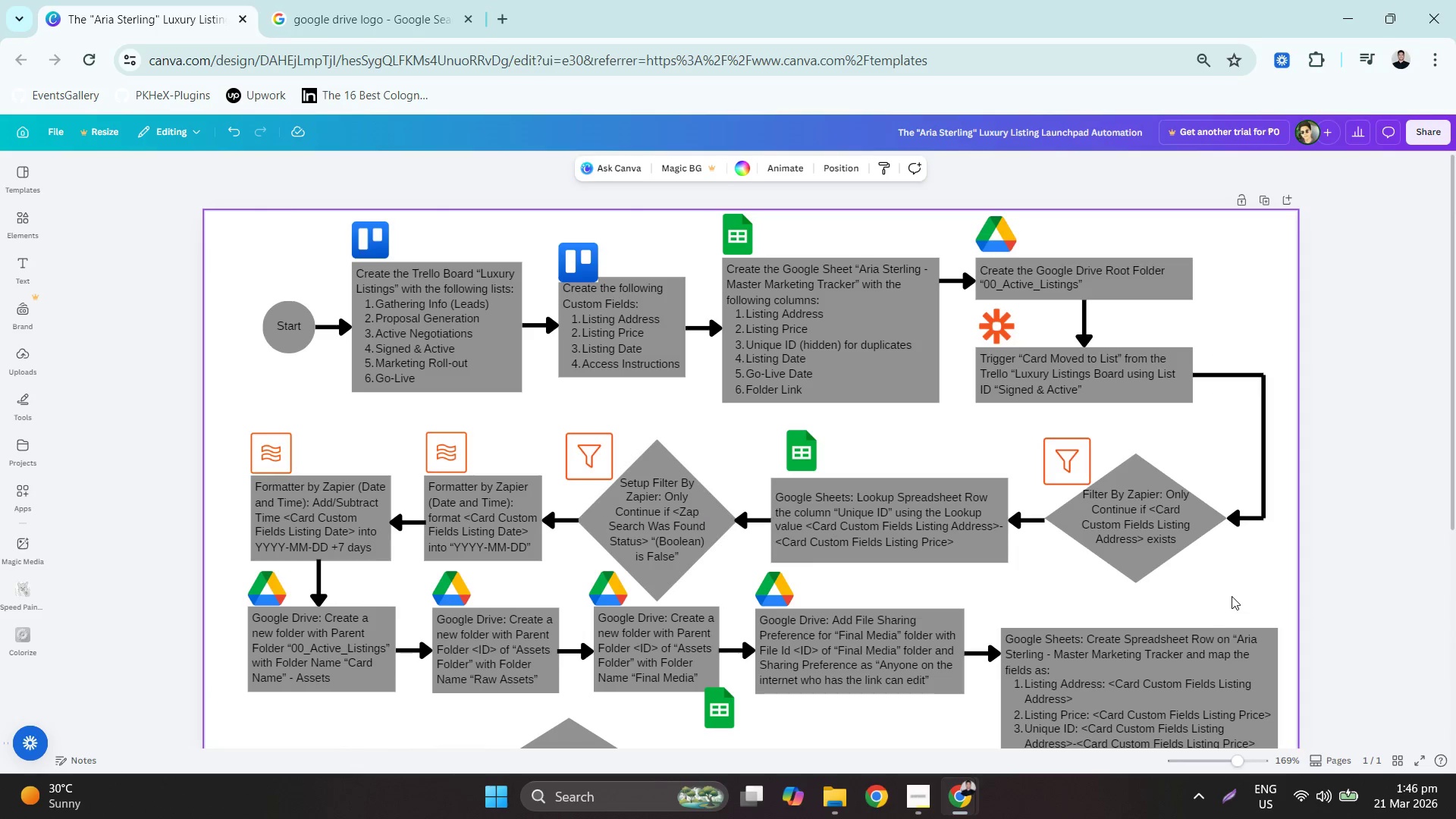 
scroll: coordinate [1247, 563], scroll_direction: up, amount: 1.0
 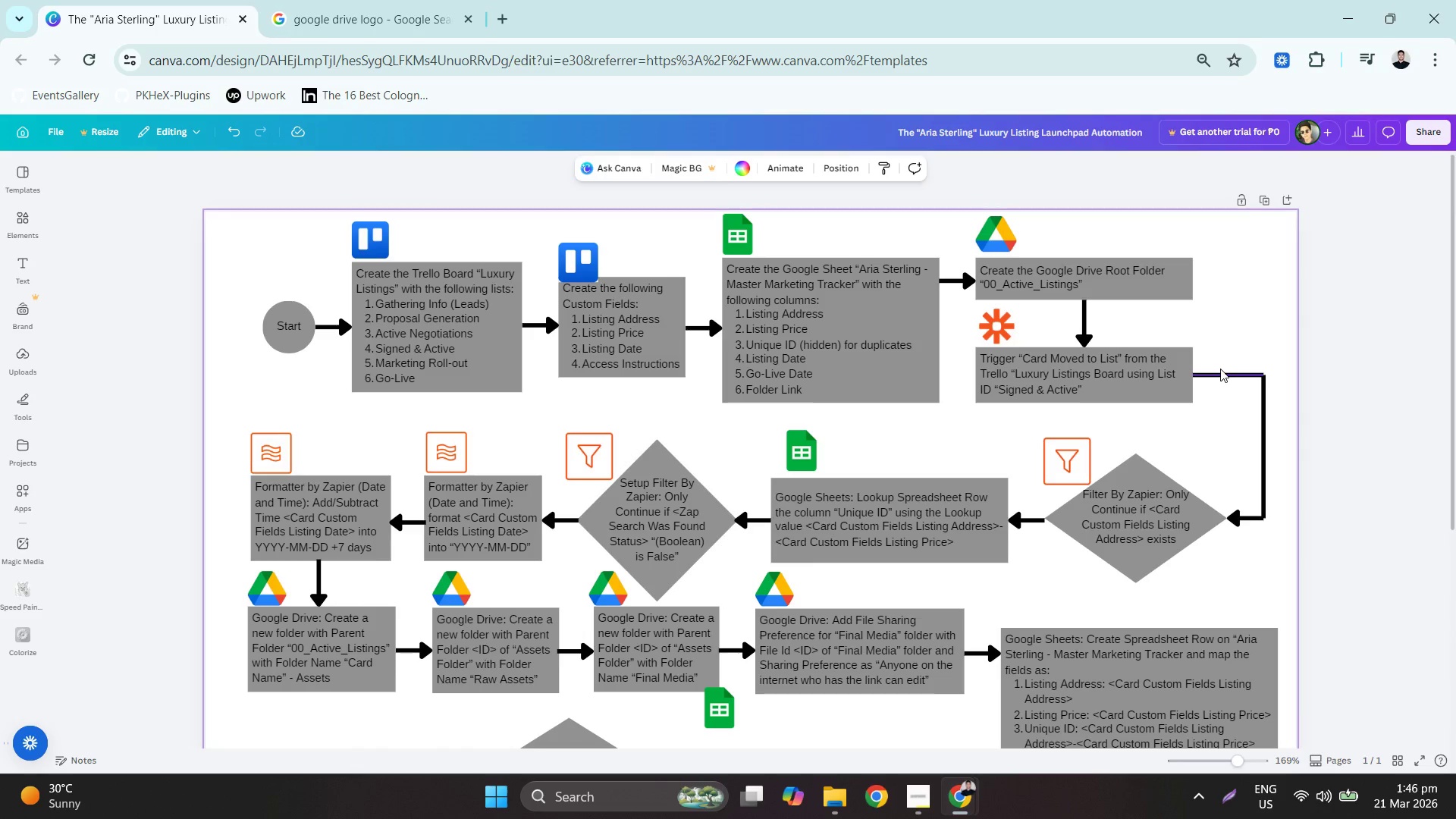 
wait(23.24)
 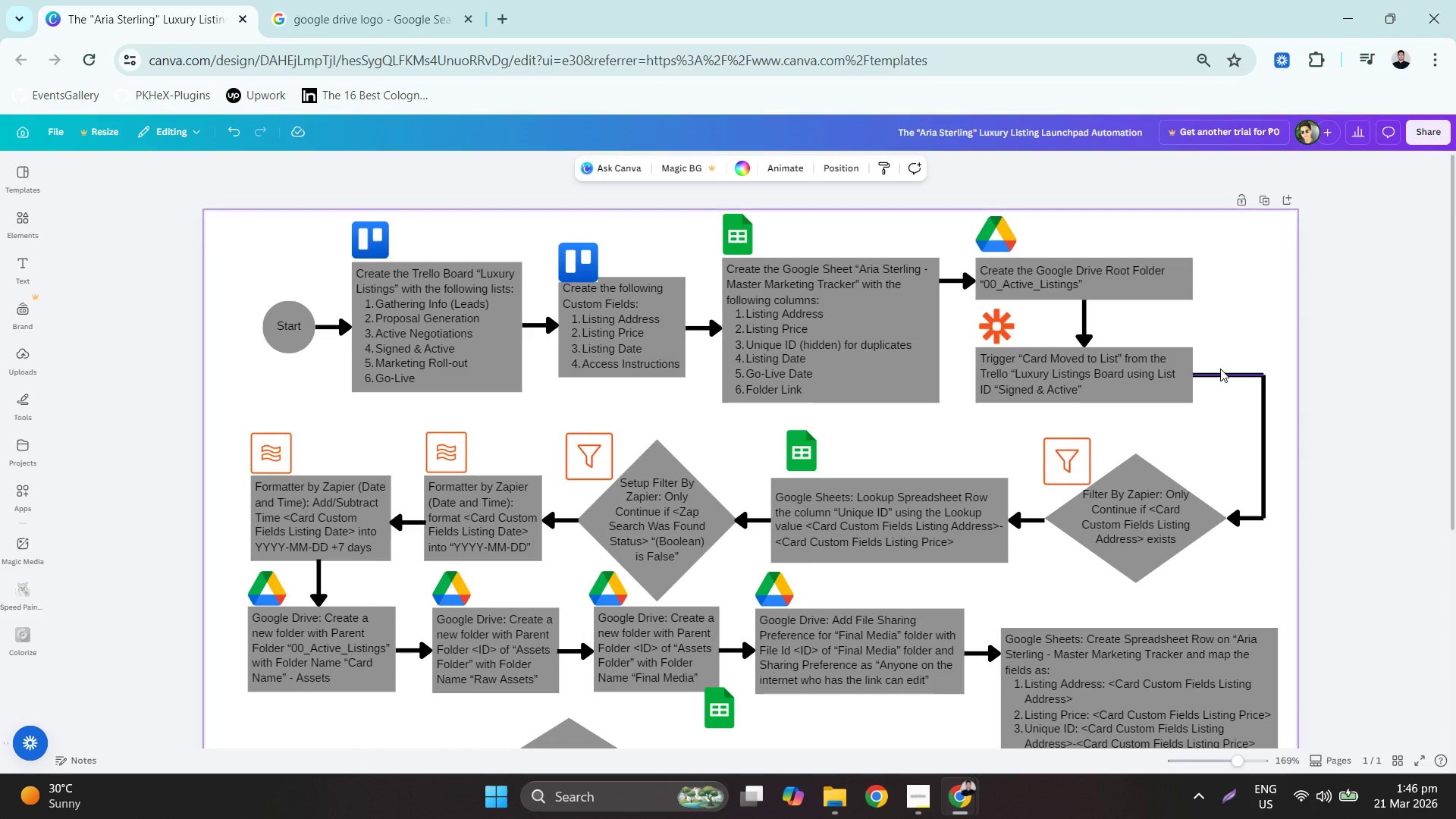 
left_click_drag(start_coordinate=[1176, 572], to_coordinate=[1178, 556])
 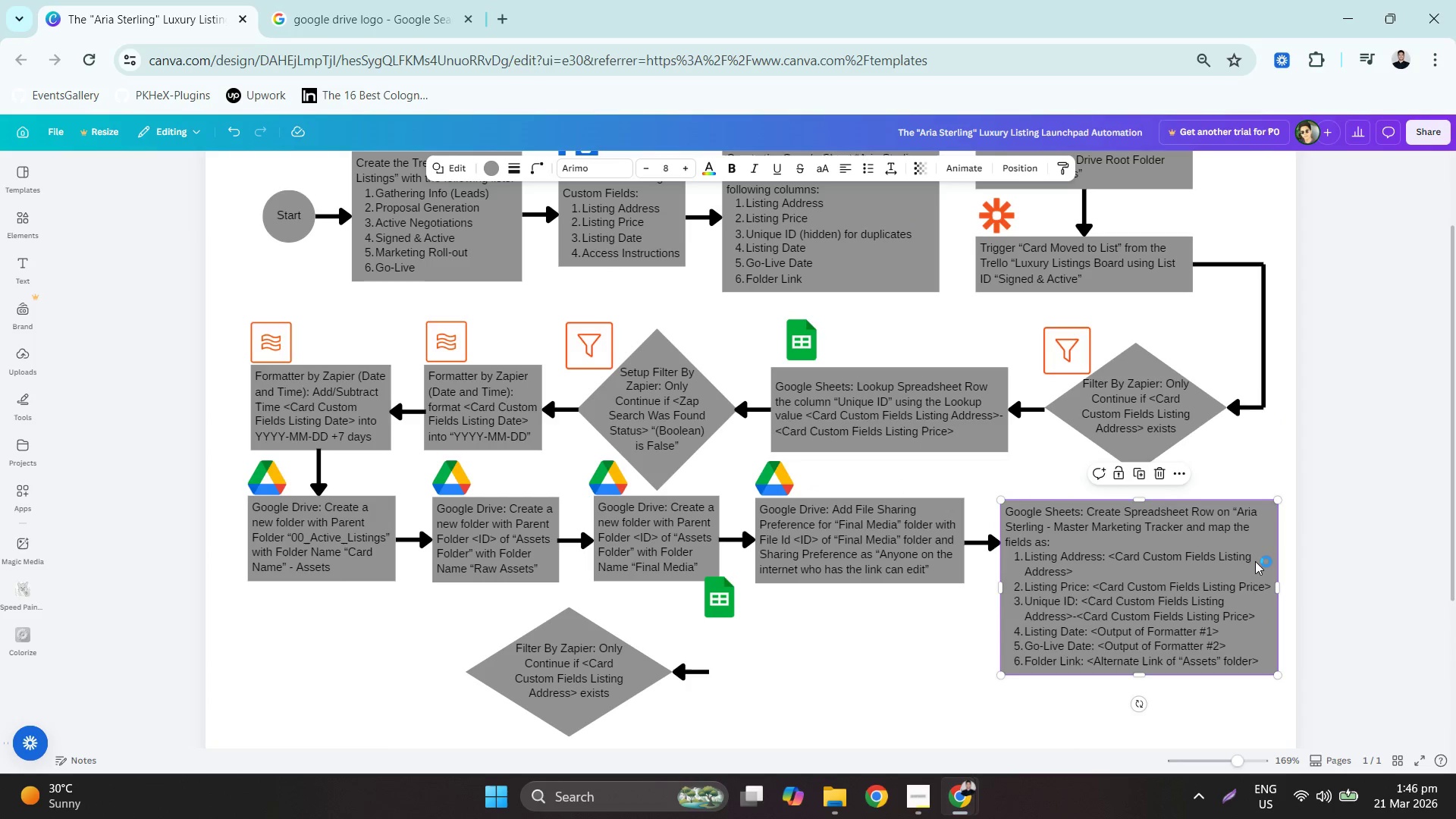 
left_click_drag(start_coordinate=[1275, 587], to_coordinate=[1261, 587])
 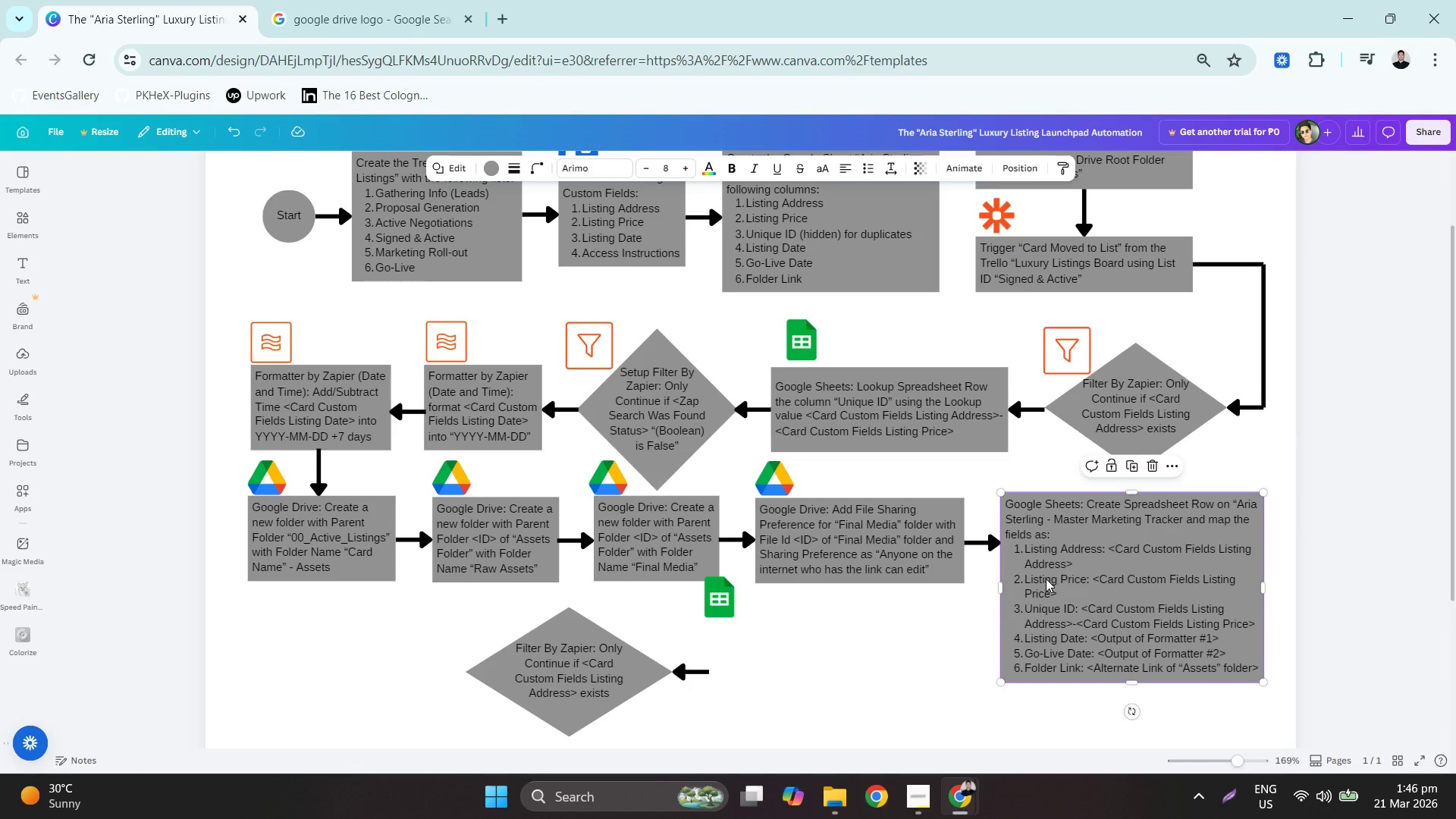 
left_click_drag(start_coordinate=[1046, 579], to_coordinate=[1044, 586])
 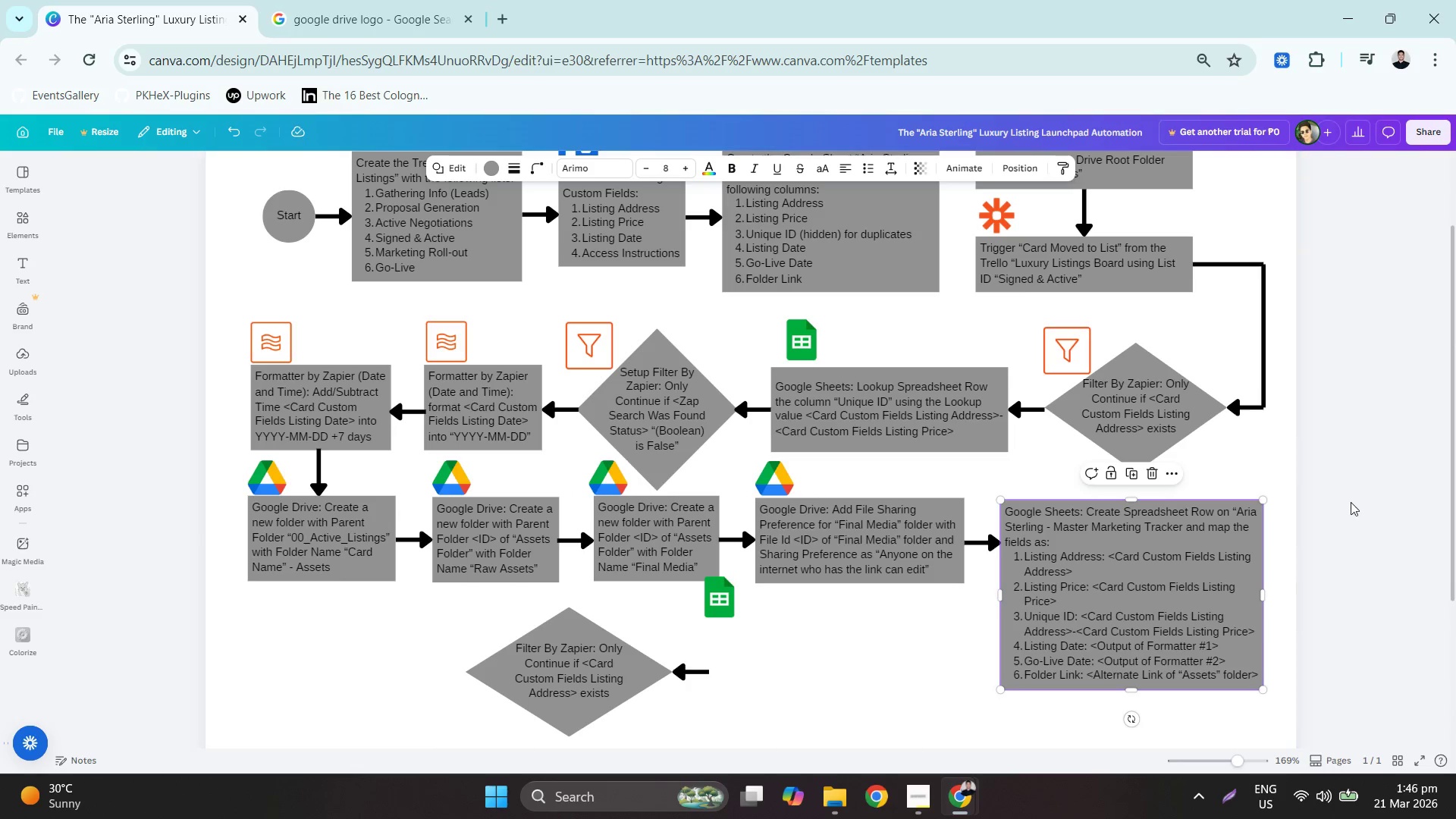 
left_click([1351, 501])
 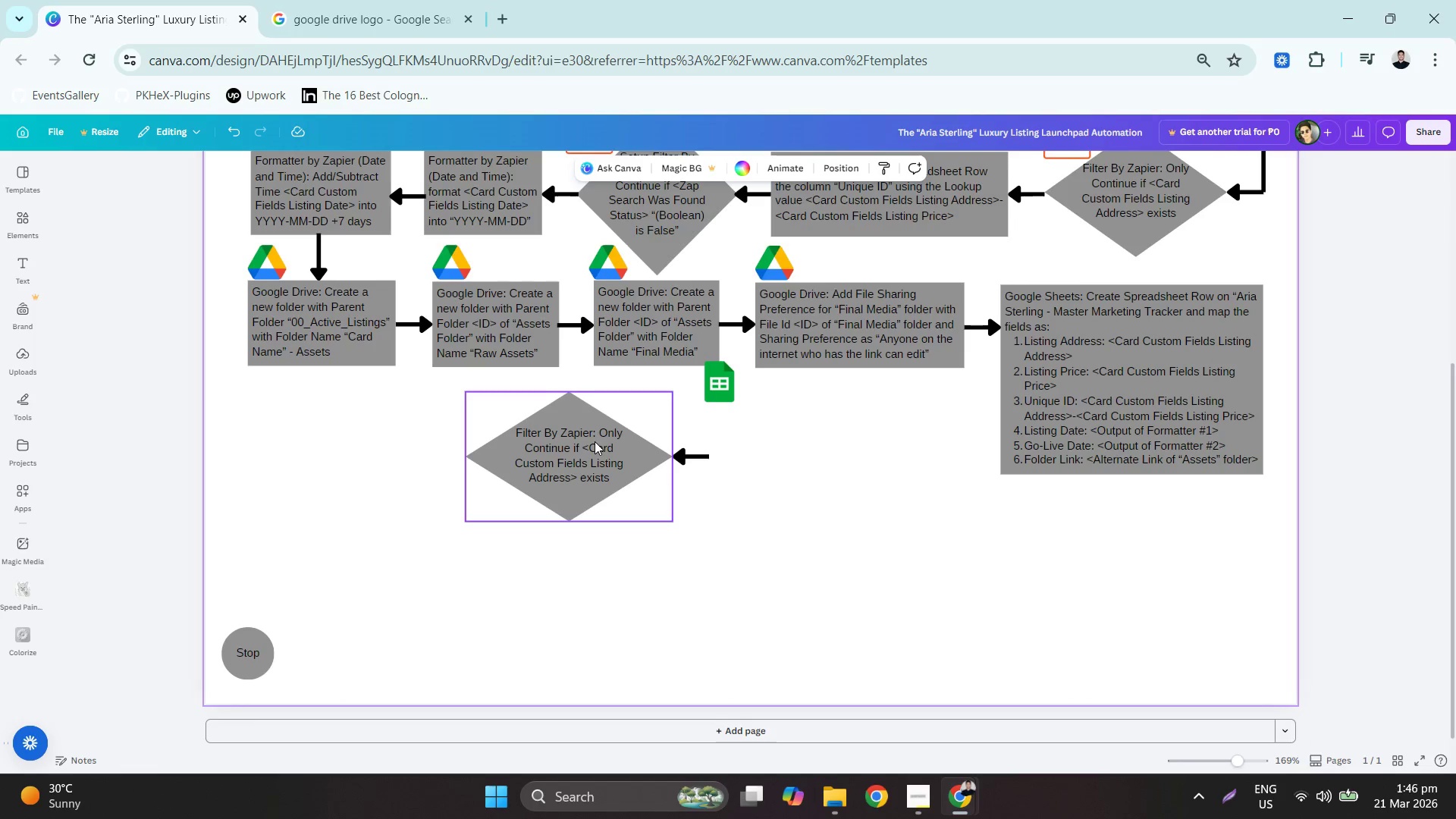 
left_click_drag(start_coordinate=[693, 460], to_coordinate=[984, 422])
 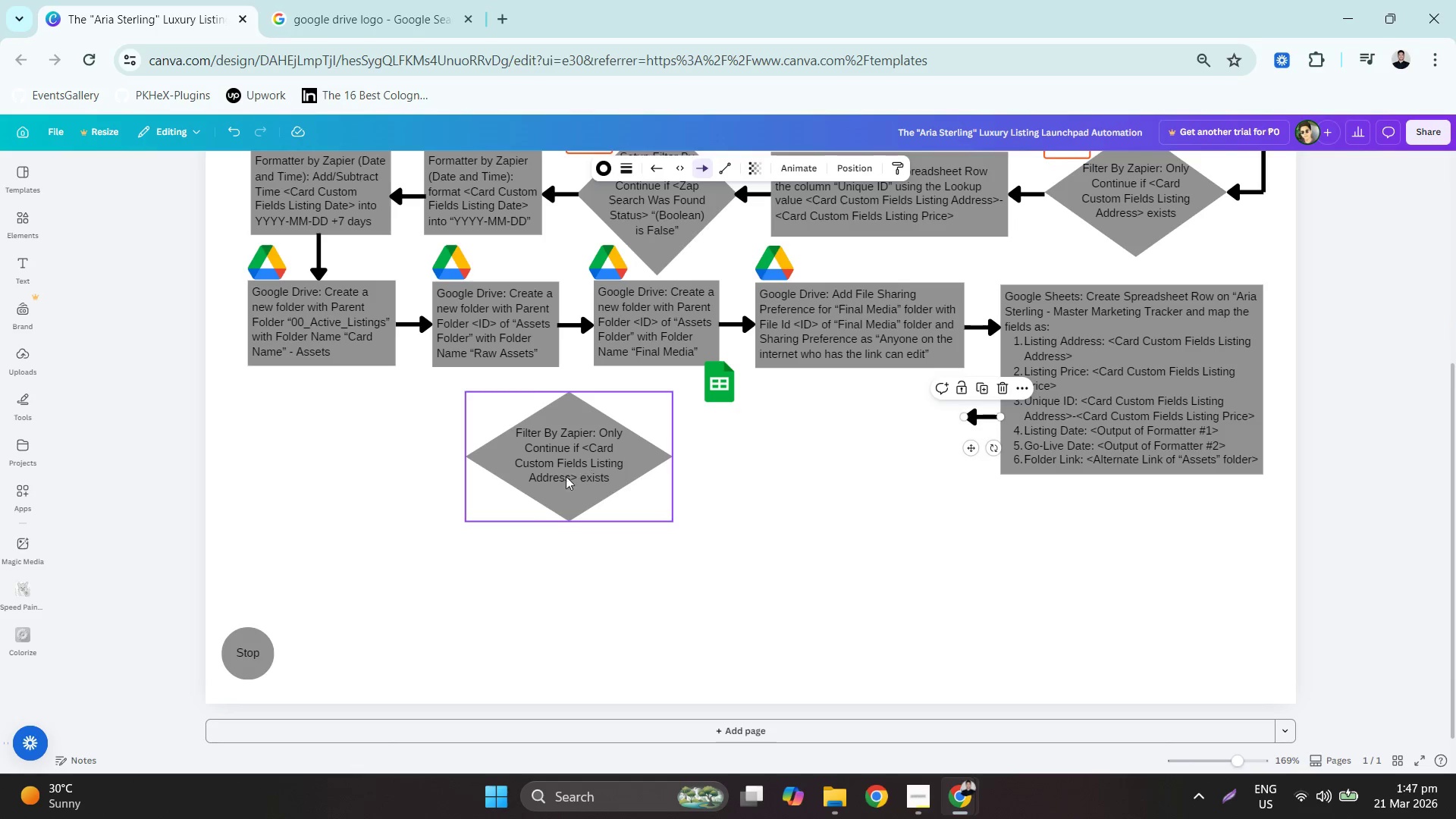 
left_click_drag(start_coordinate=[541, 482], to_coordinate=[840, 466])
 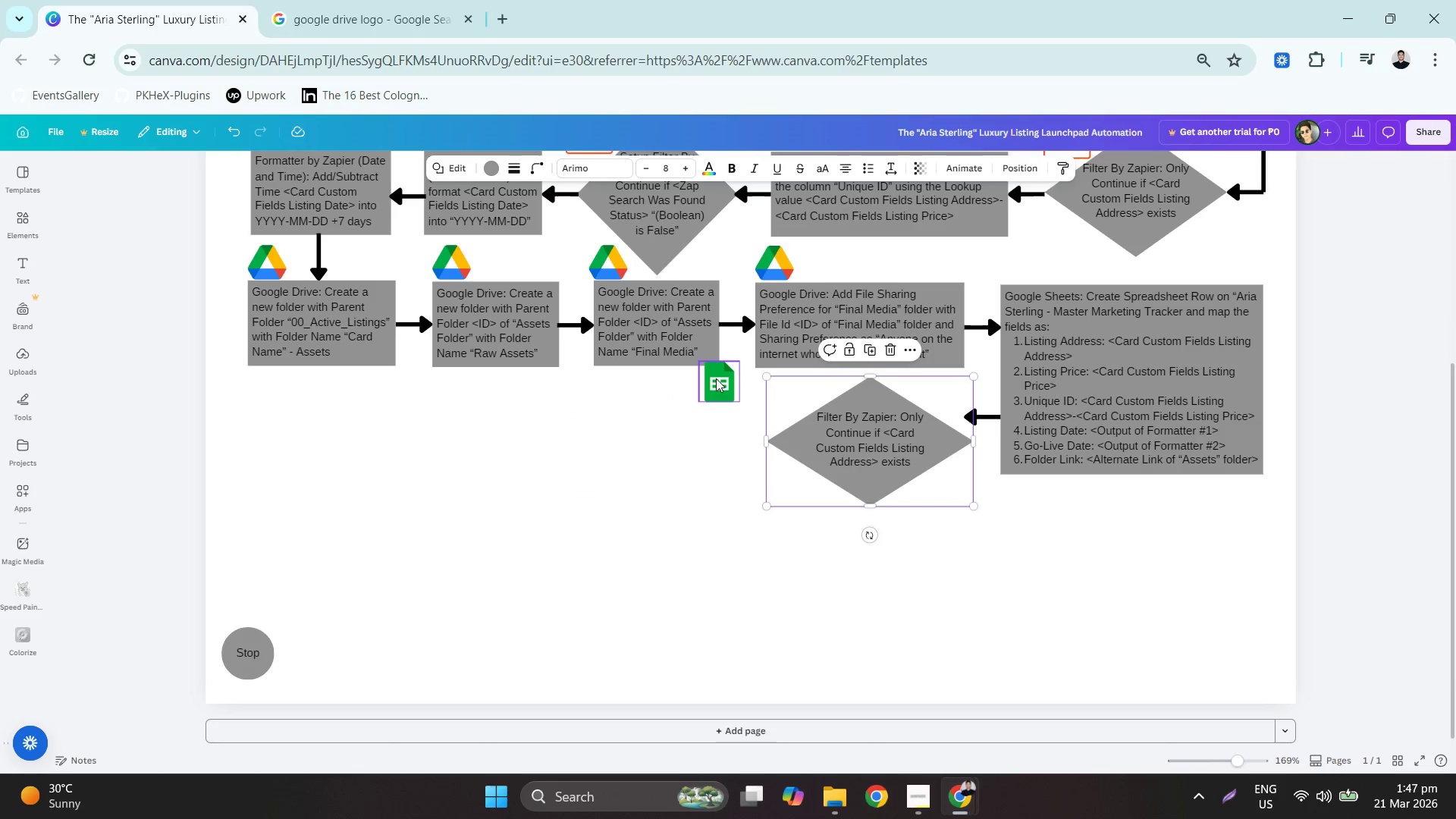 
left_click_drag(start_coordinate=[716, 378], to_coordinate=[1015, 259])
 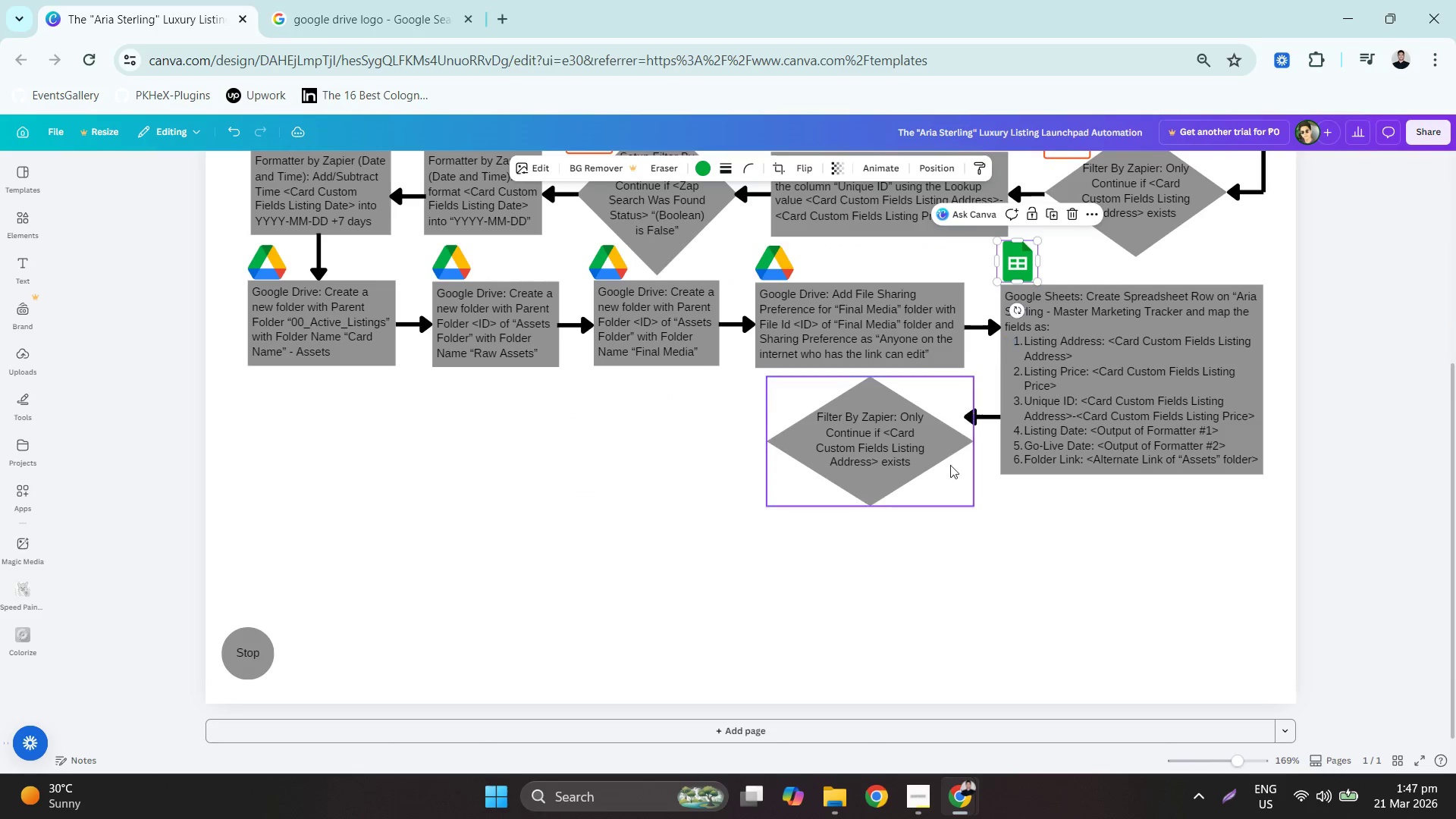 
left_click([952, 517])
 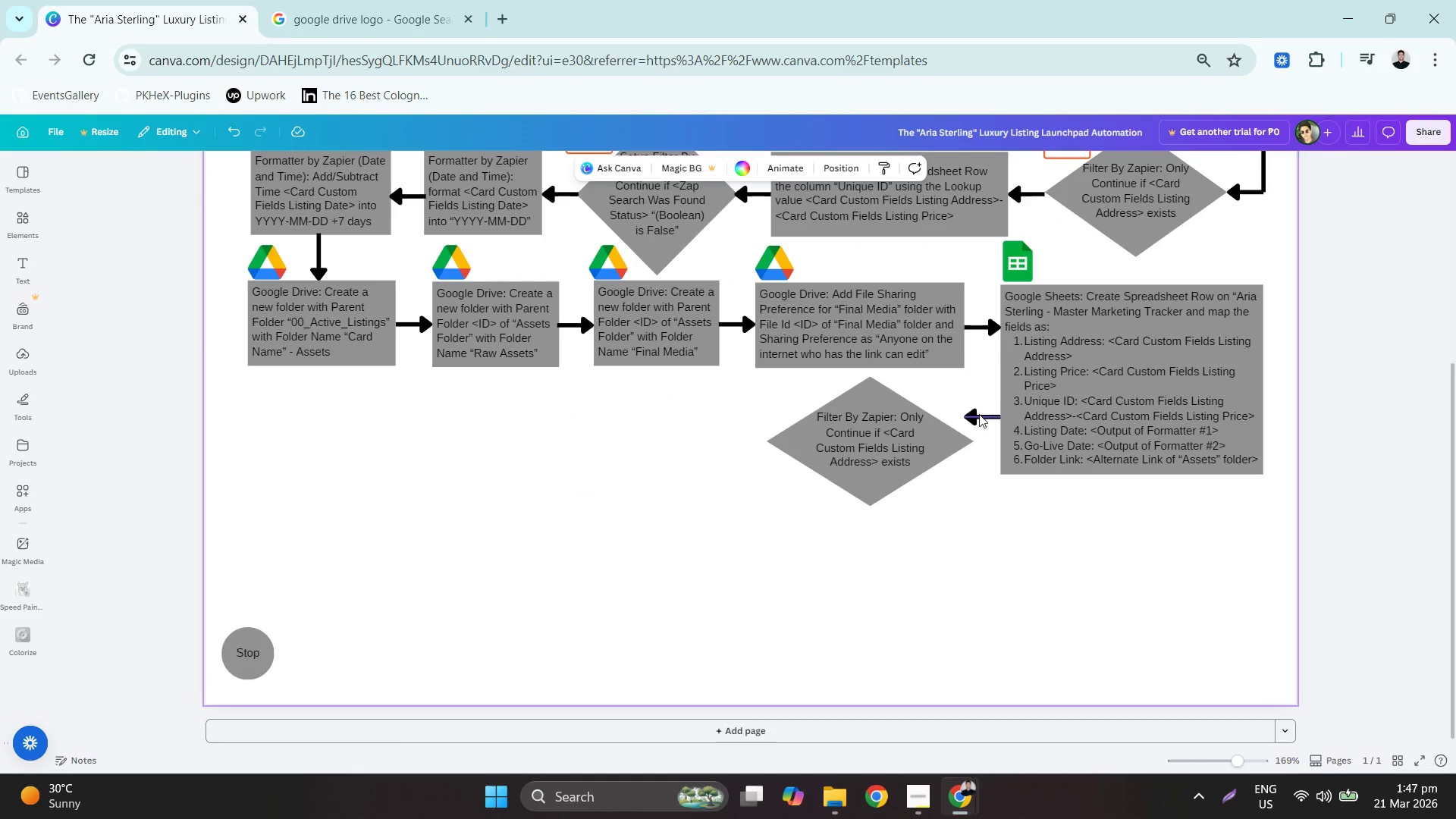 
left_click_drag(start_coordinate=[979, 414], to_coordinate=[978, 437])
 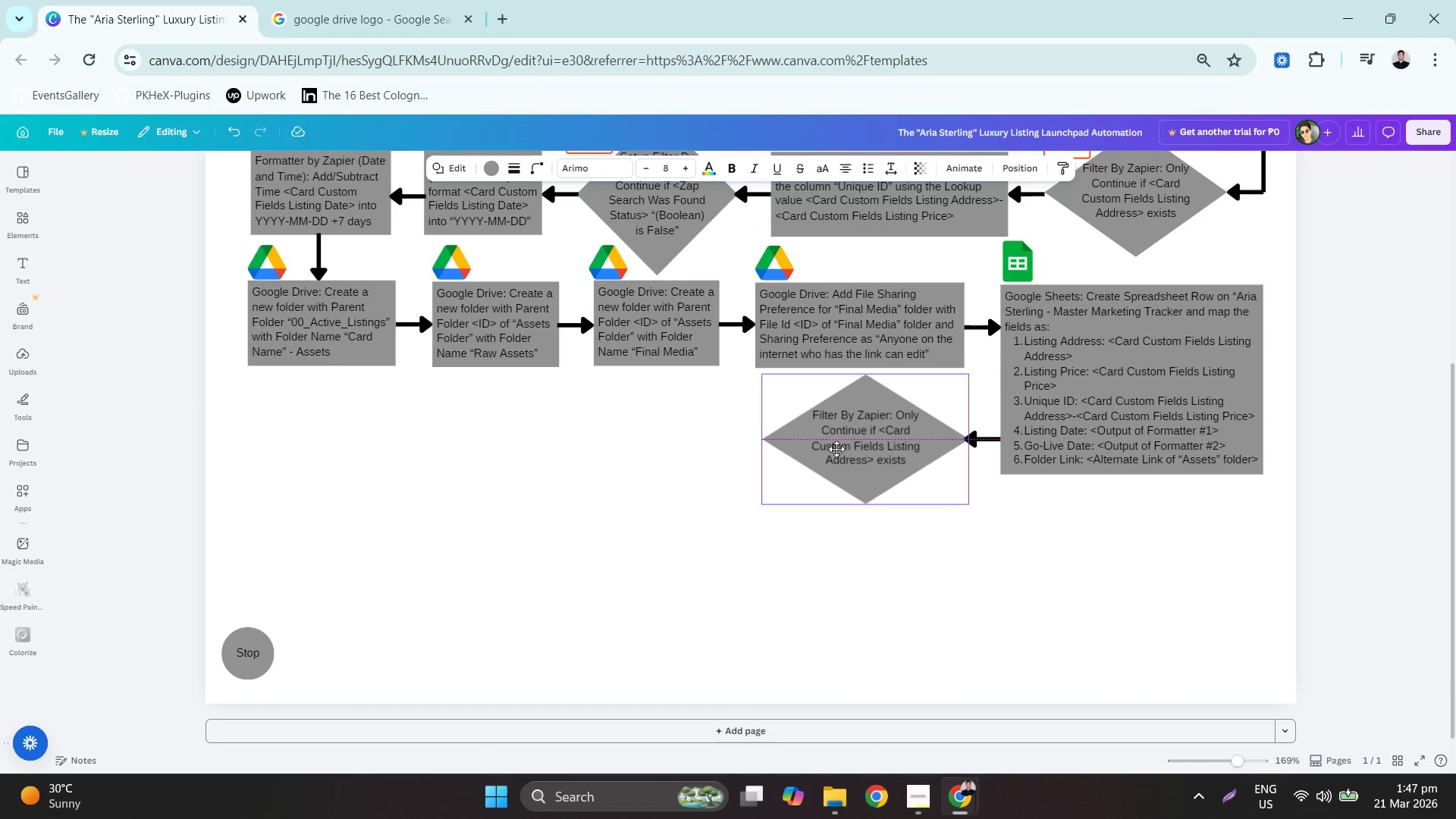 
left_click([972, 592])
 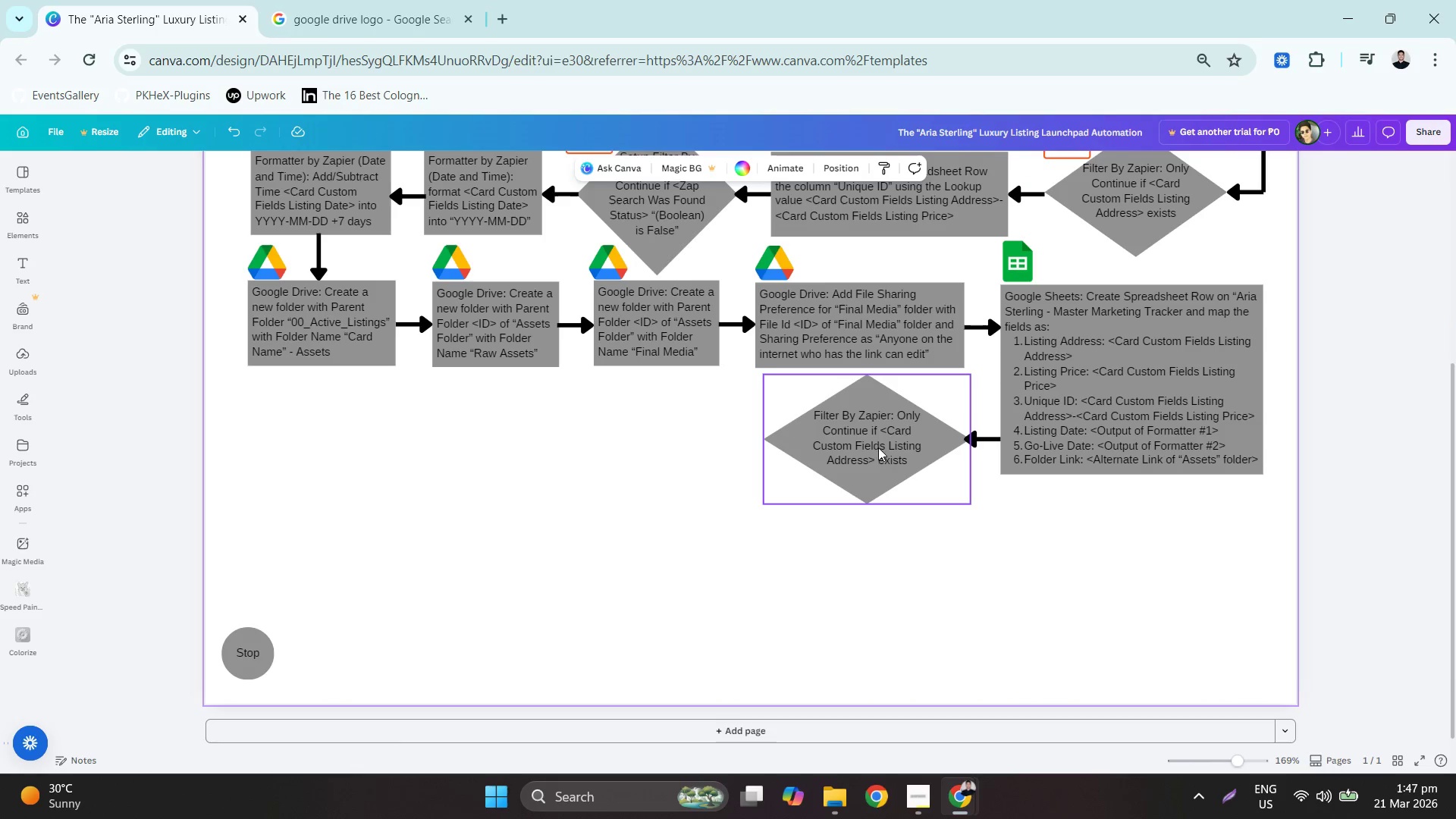 
left_click([878, 447])
 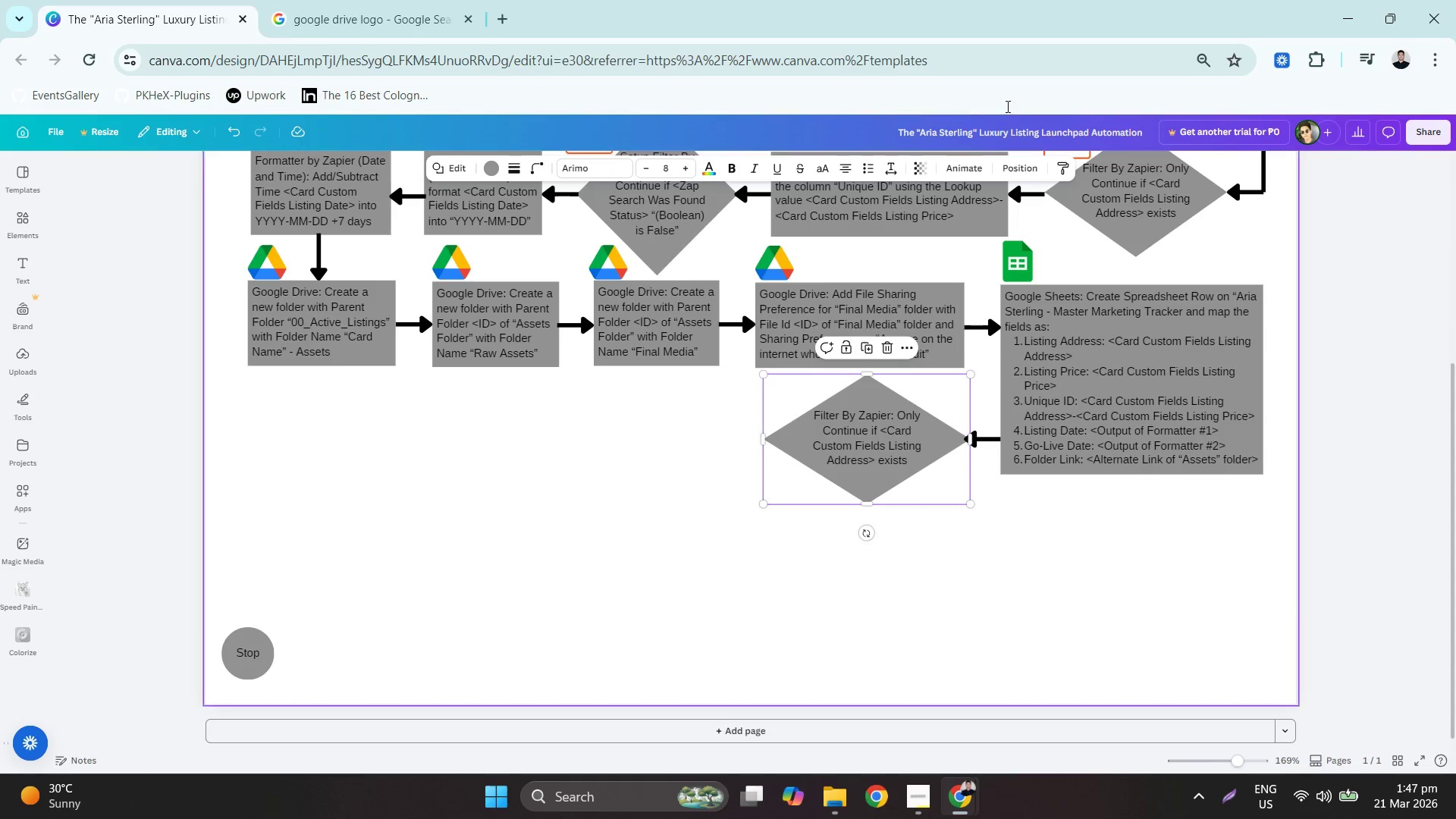 
left_click_drag(start_coordinate=[1040, 16], to_coordinate=[1455, 423])
 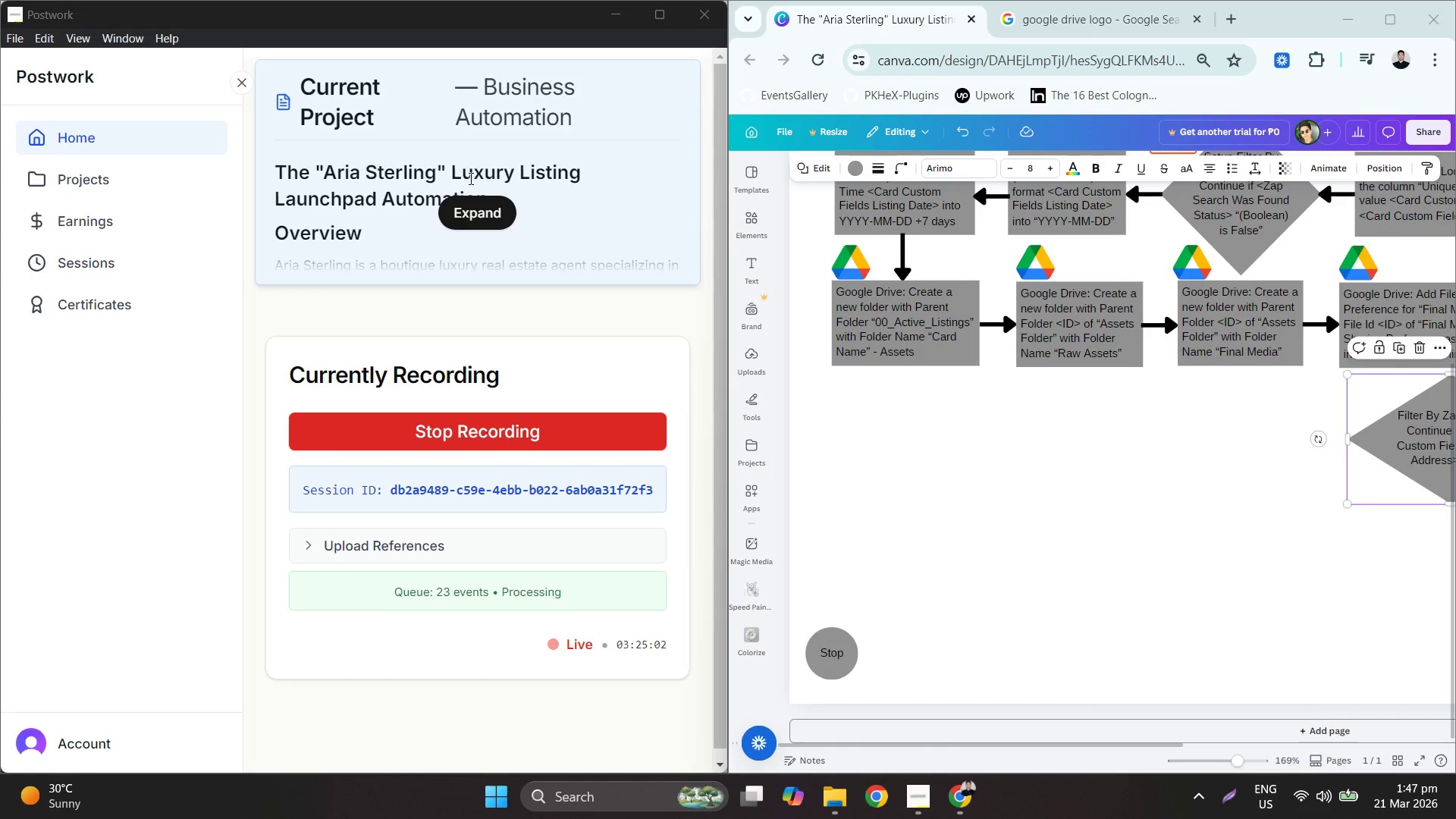 
left_click([482, 218])
 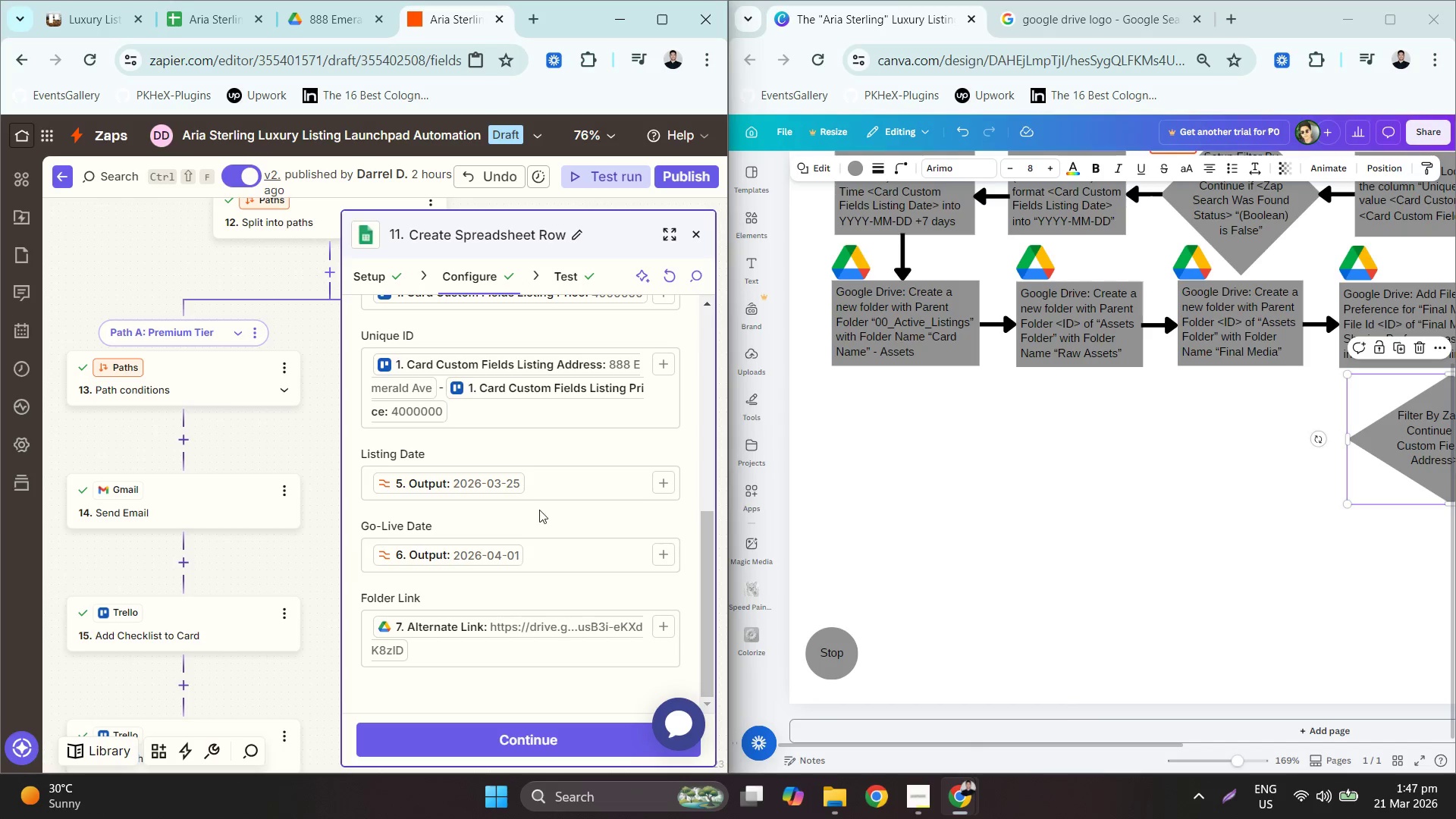 
left_click([1226, 452])
 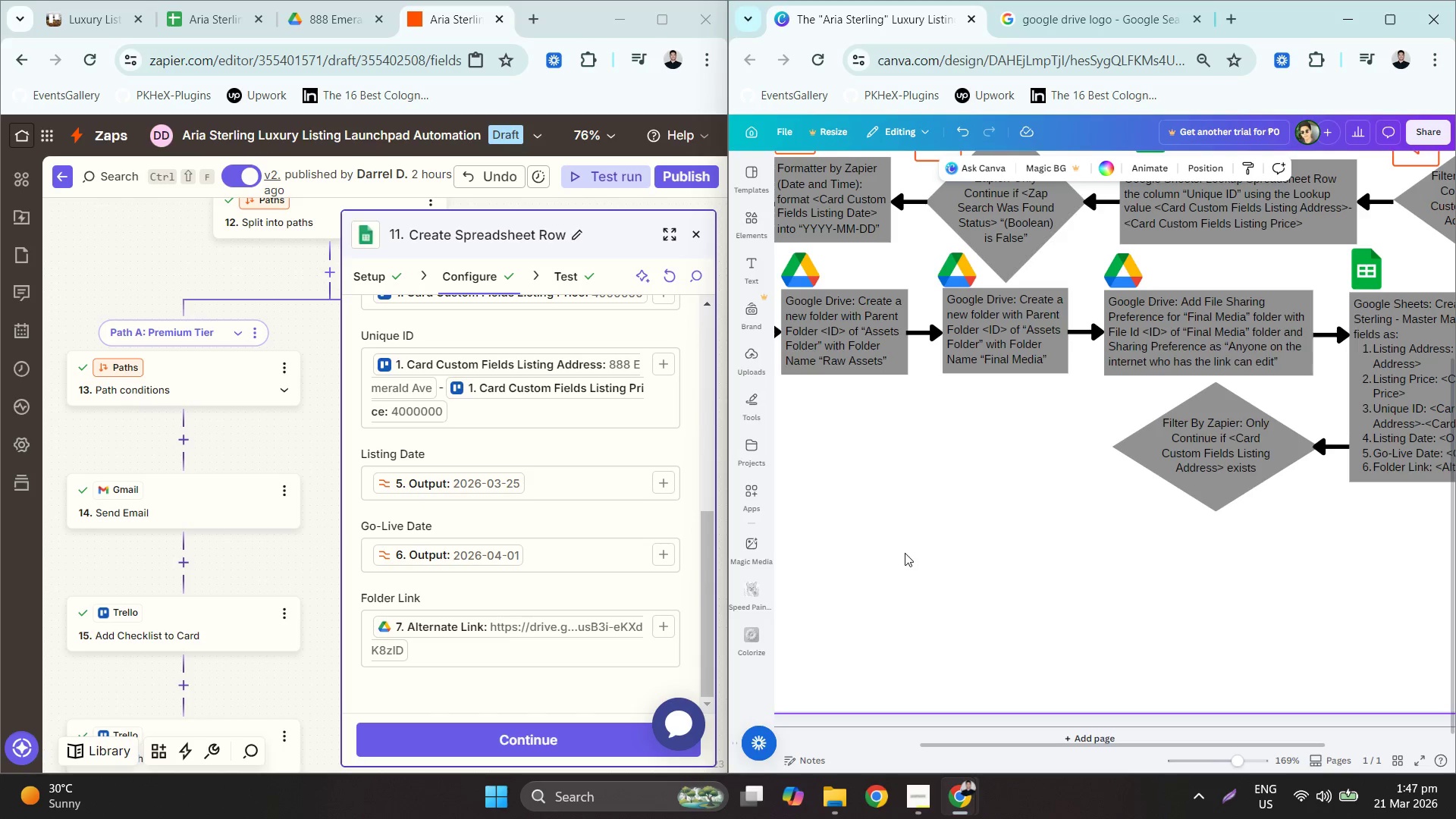 
wait(28.64)
 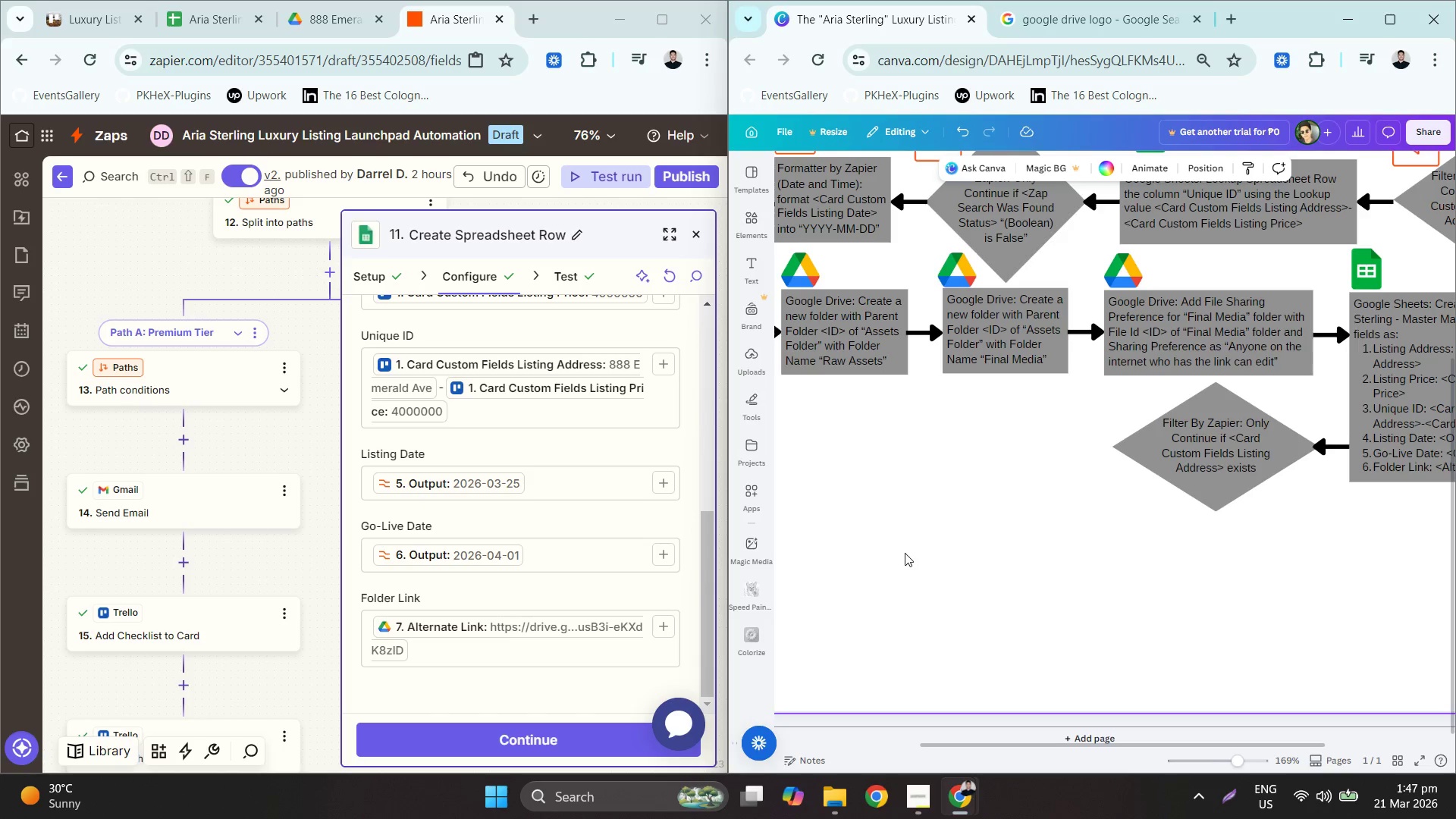 
scroll: coordinate [269, 566], scroll_direction: up, amount: 3.0
 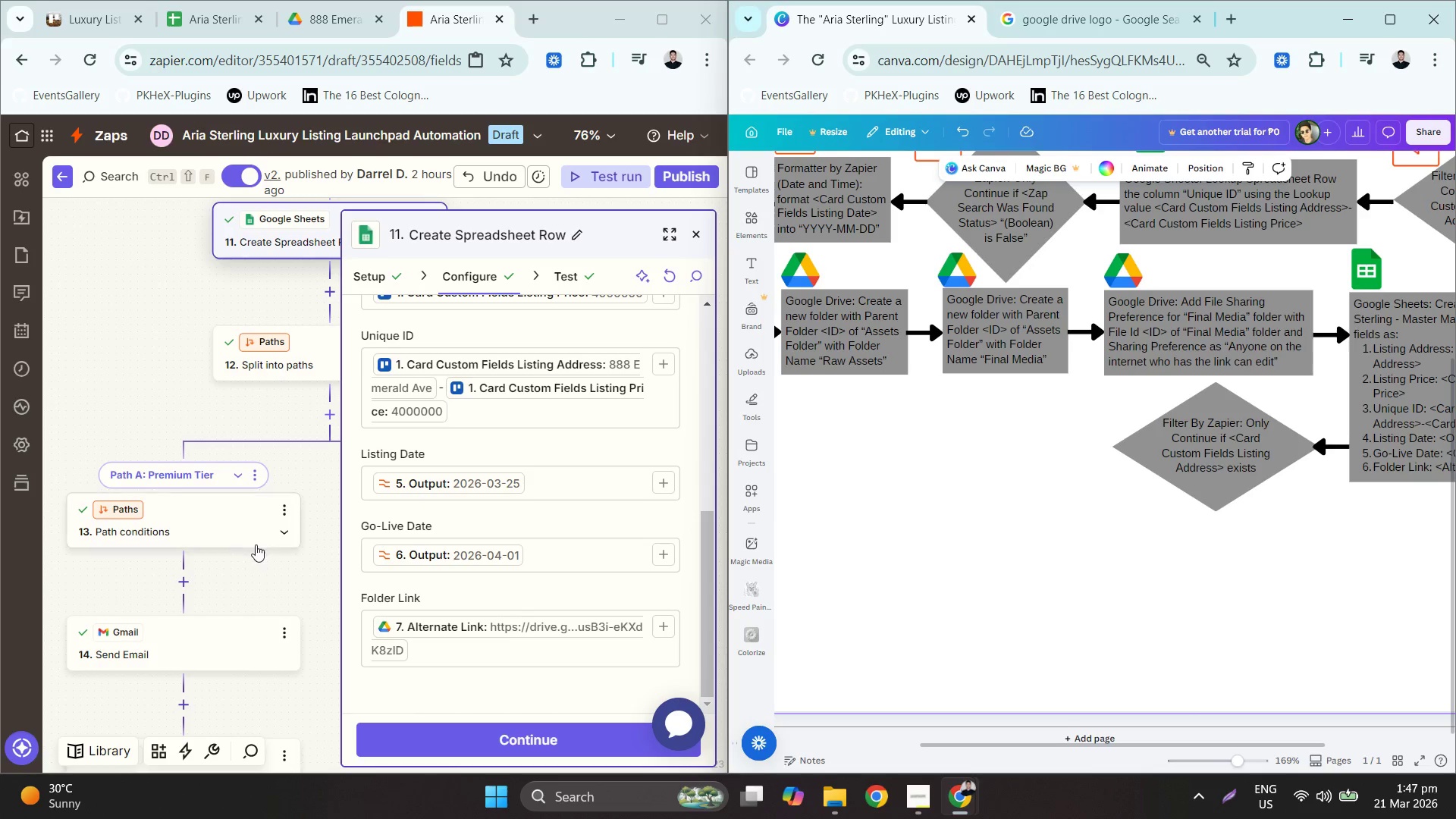 
left_click([222, 522])
 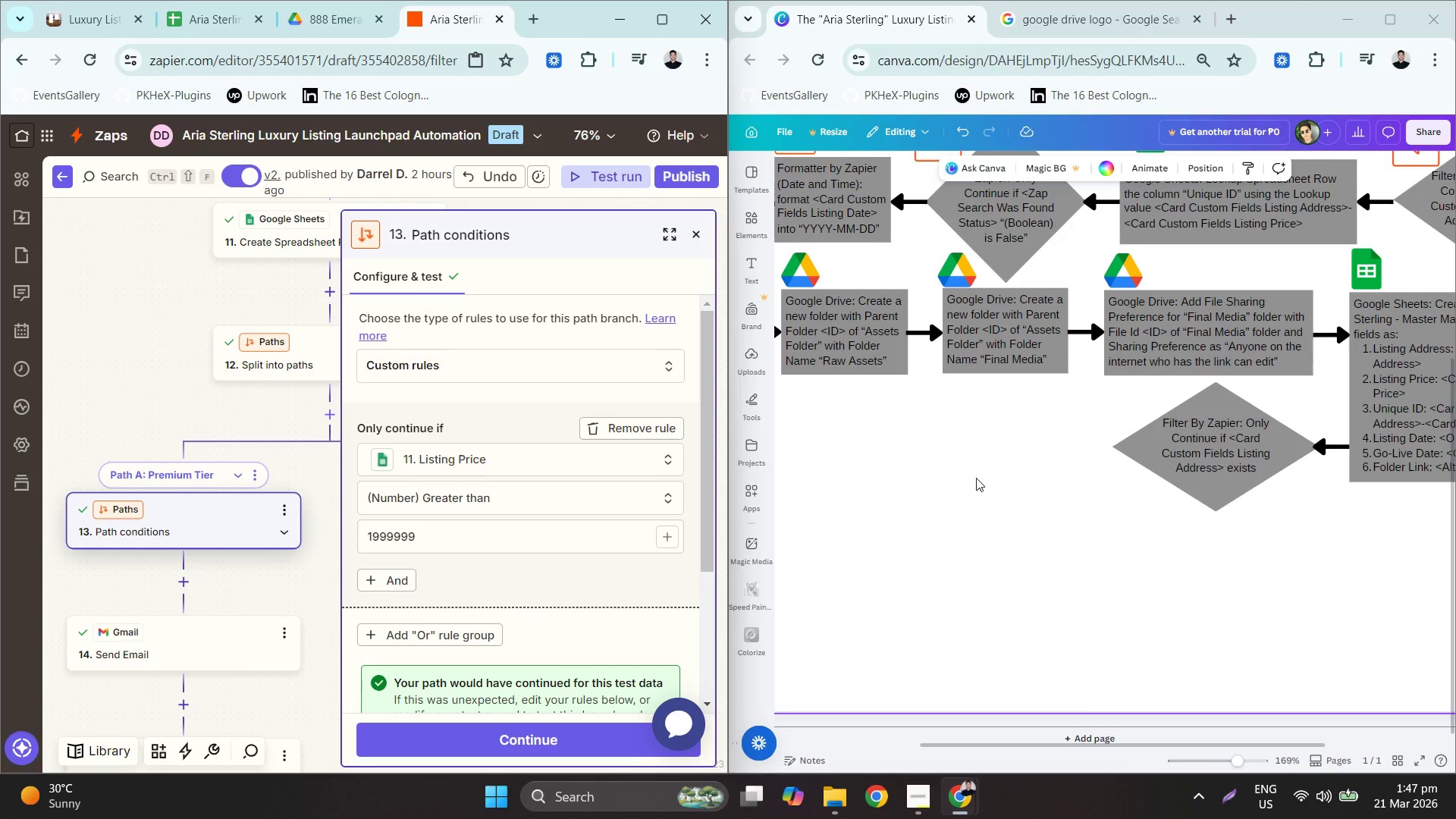 
left_click_drag(start_coordinate=[226, 416], to_coordinate=[162, 424])
 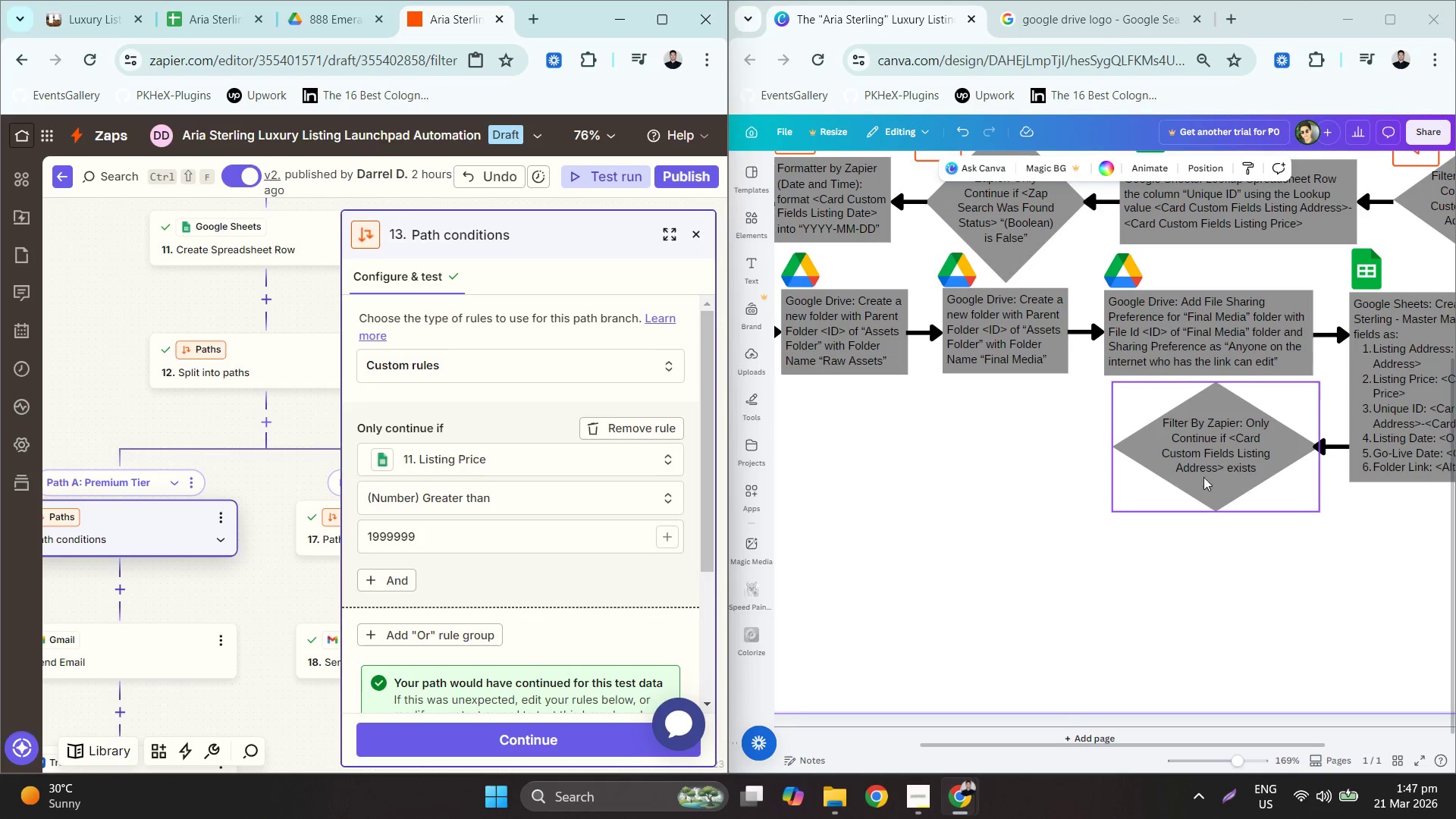 
double_click([1222, 463])
 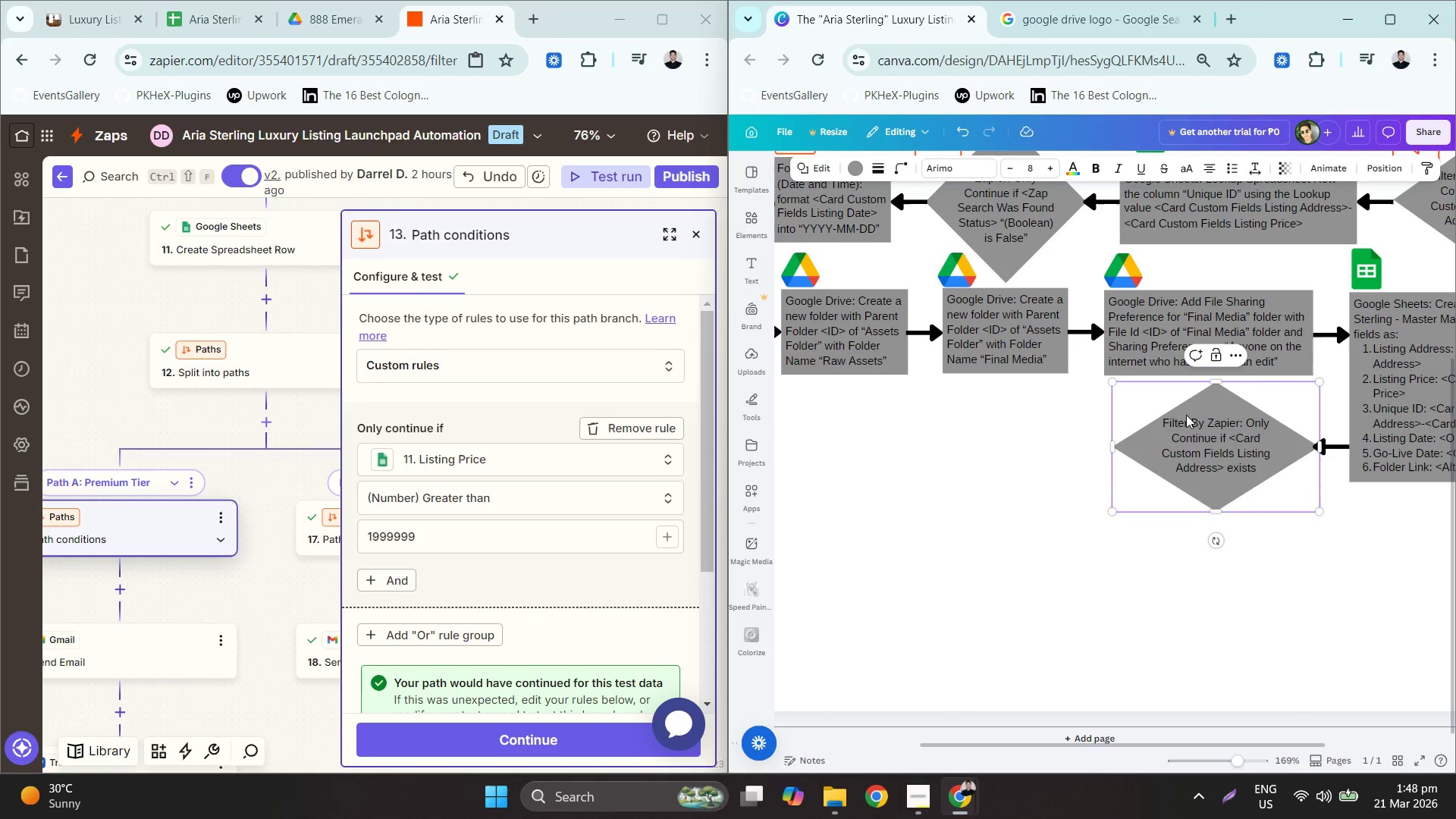 
double_click([1185, 416])
 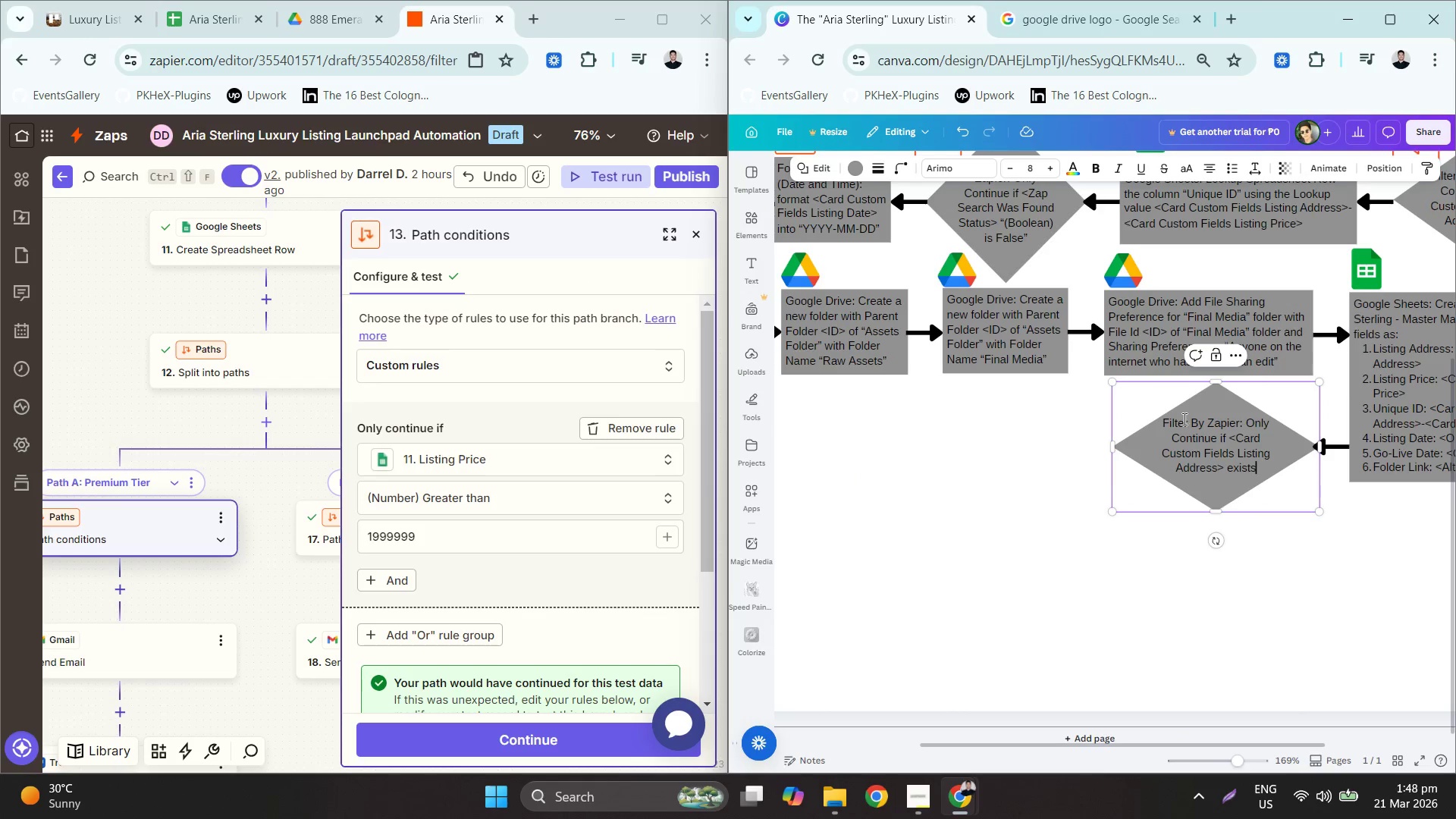 
triple_click([1182, 419])
 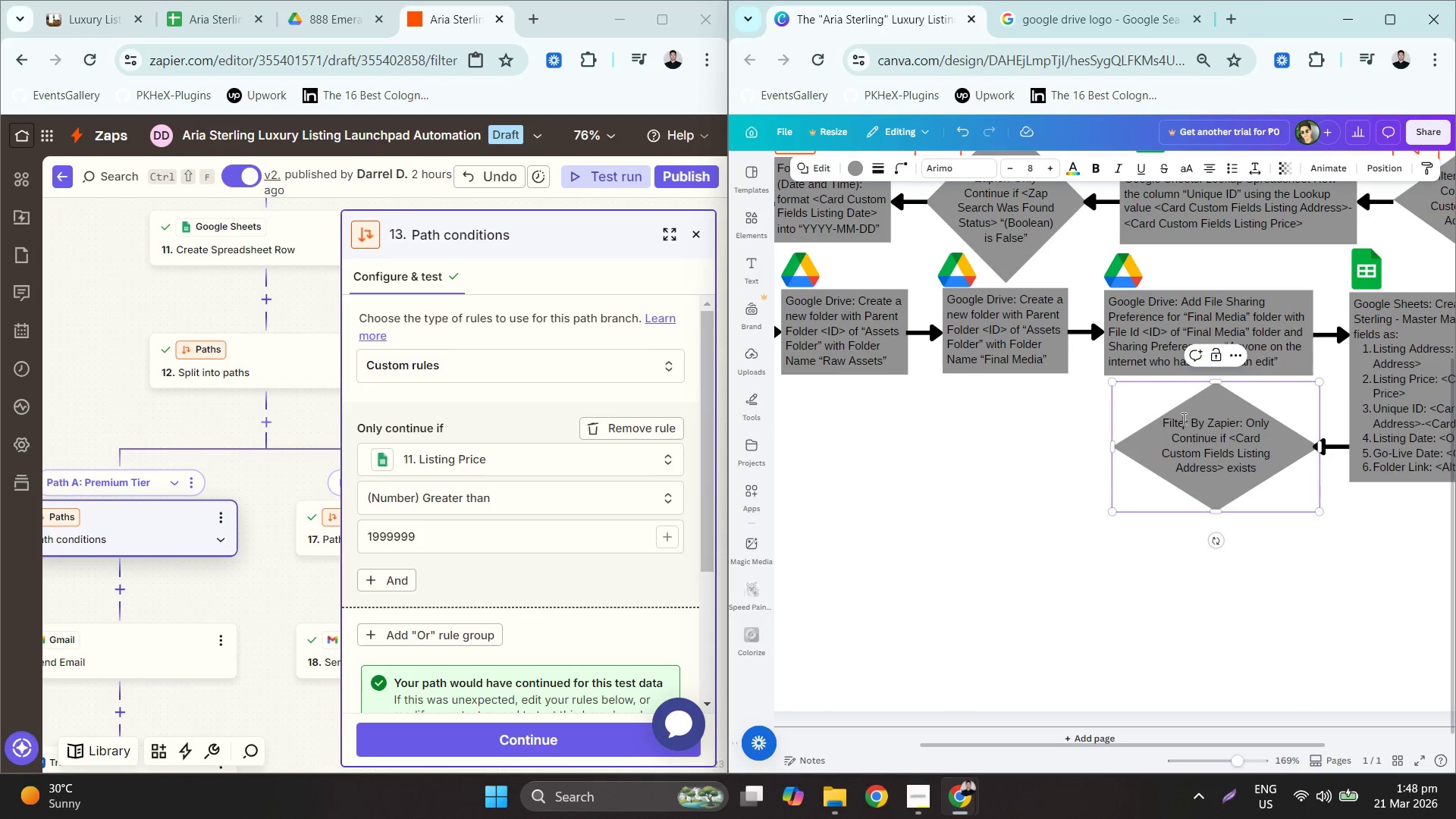 
triple_click([1182, 419])
 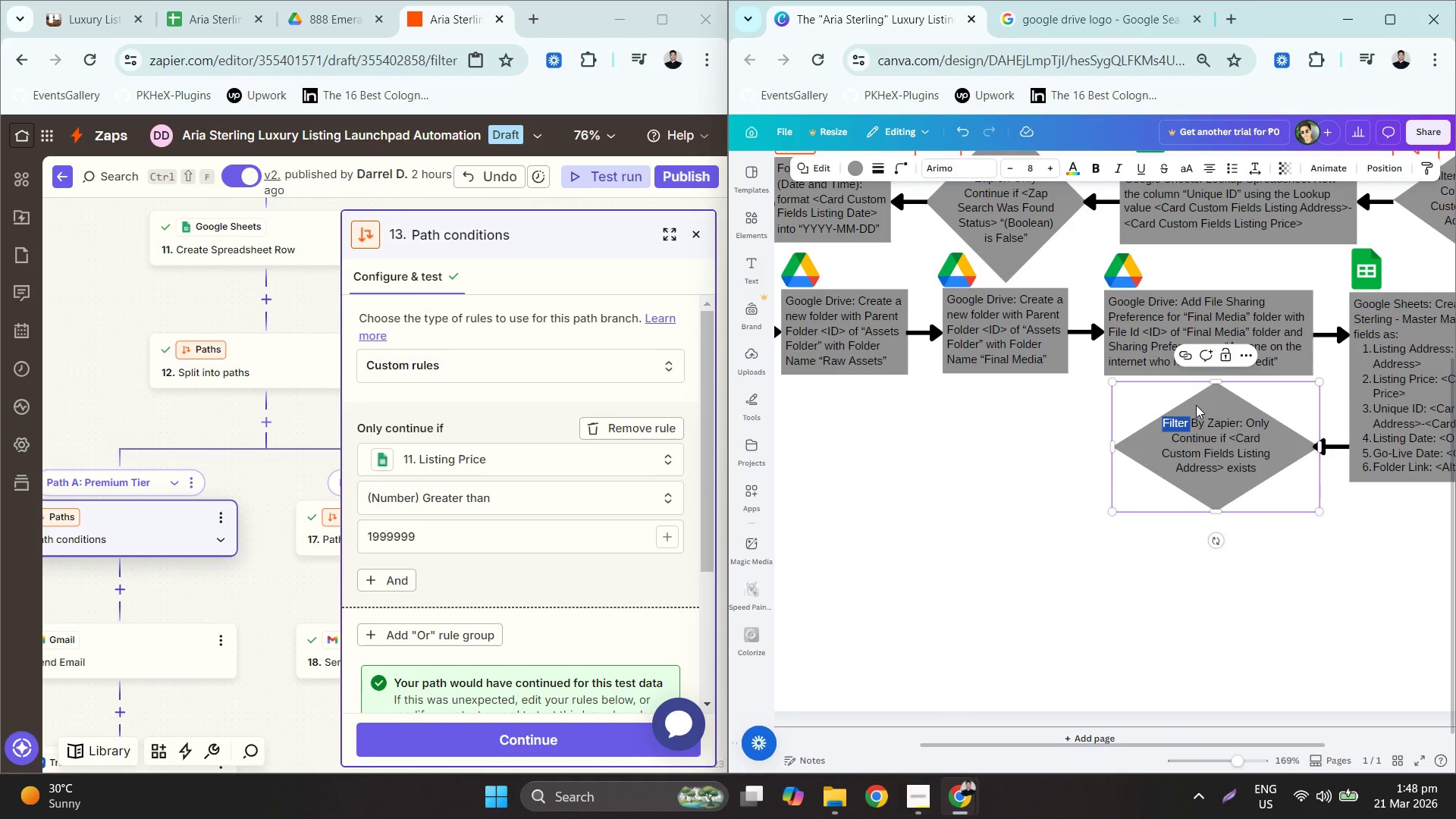 
type(Paths )
 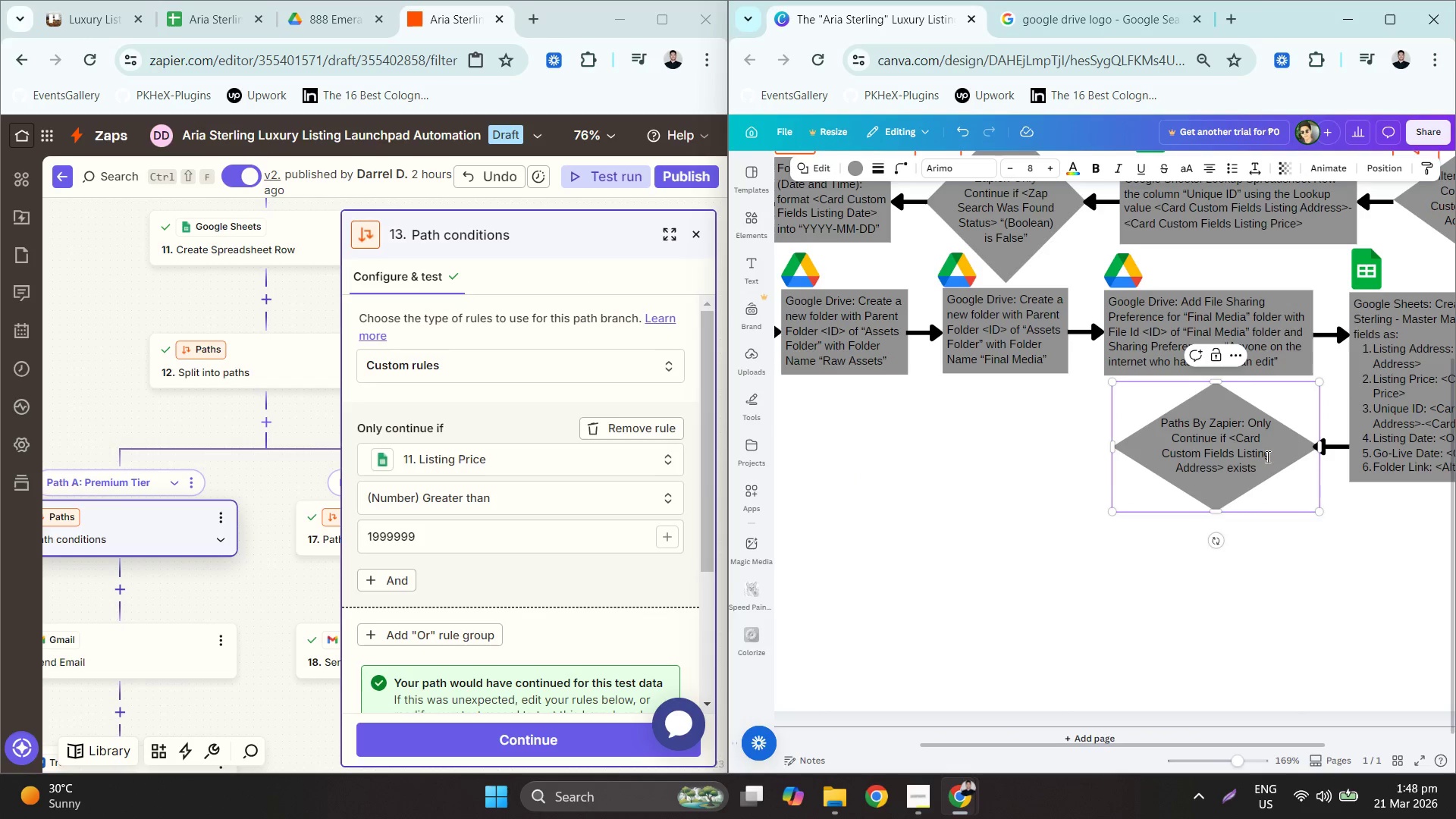 
left_click_drag(start_coordinate=[1266, 473], to_coordinate=[1247, 425])
 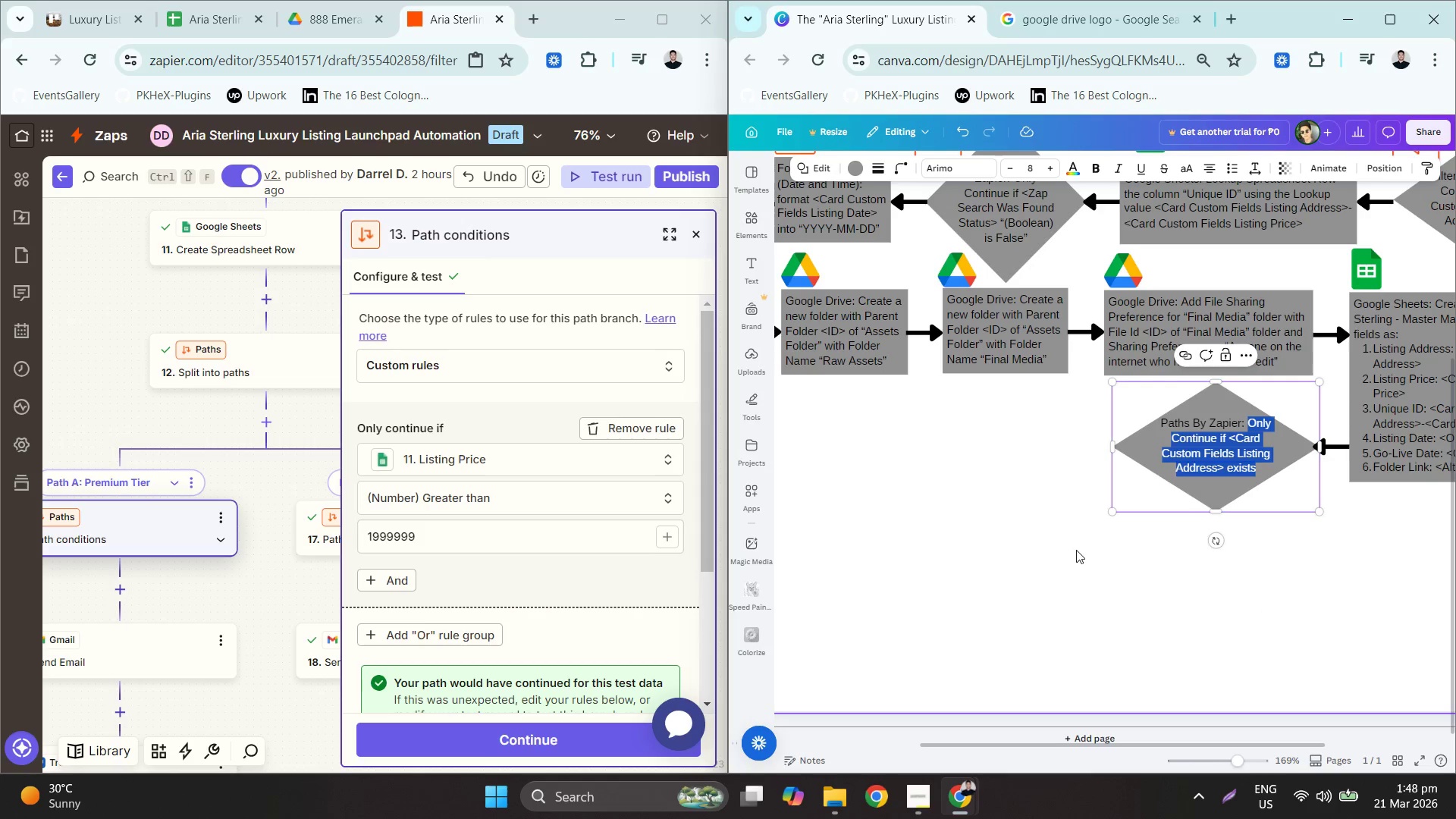 
type(Is the Lis)
 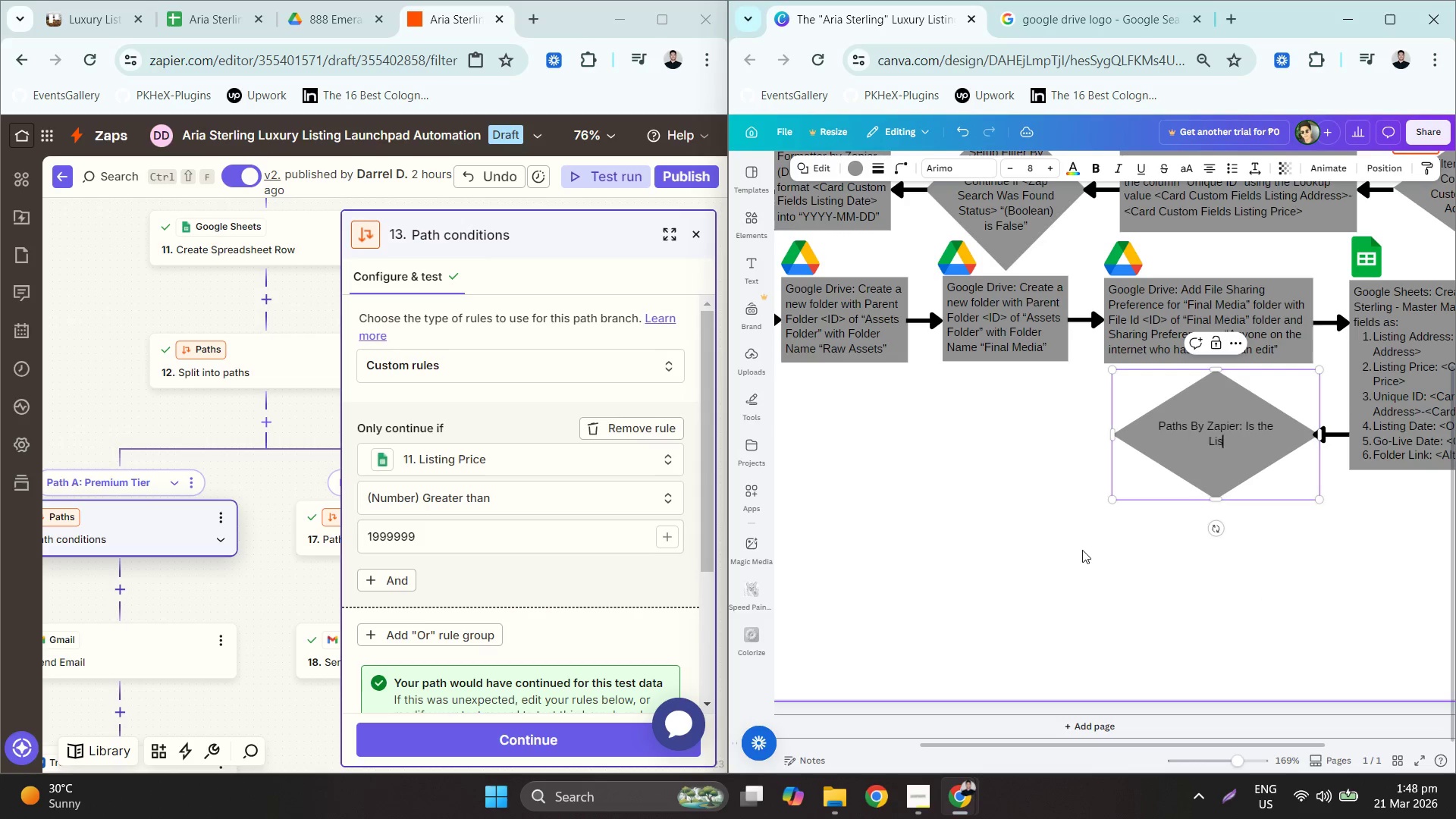 
type(ting Price )
 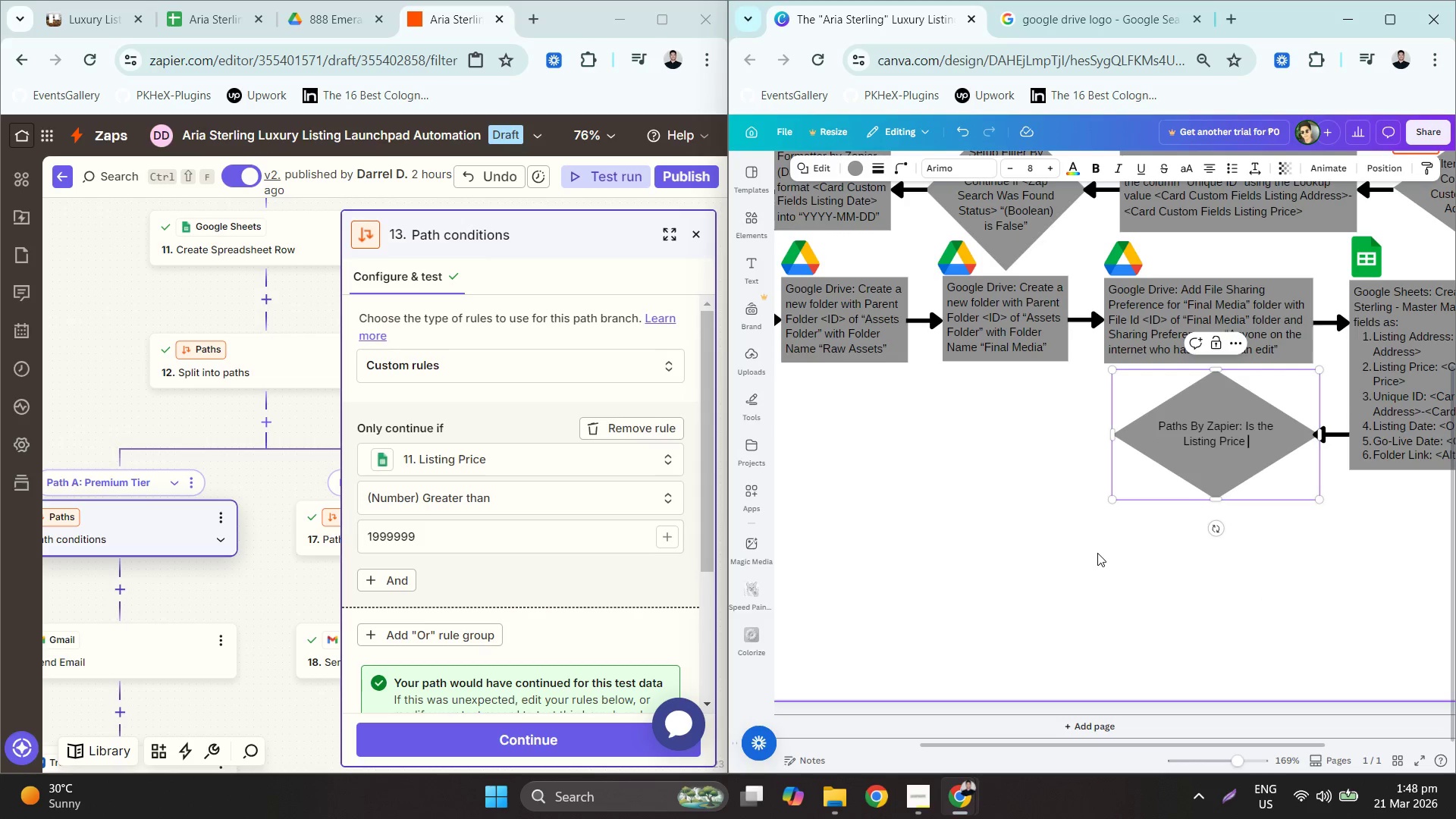 
hold_key(key=ShiftLeft, duration=0.8)
 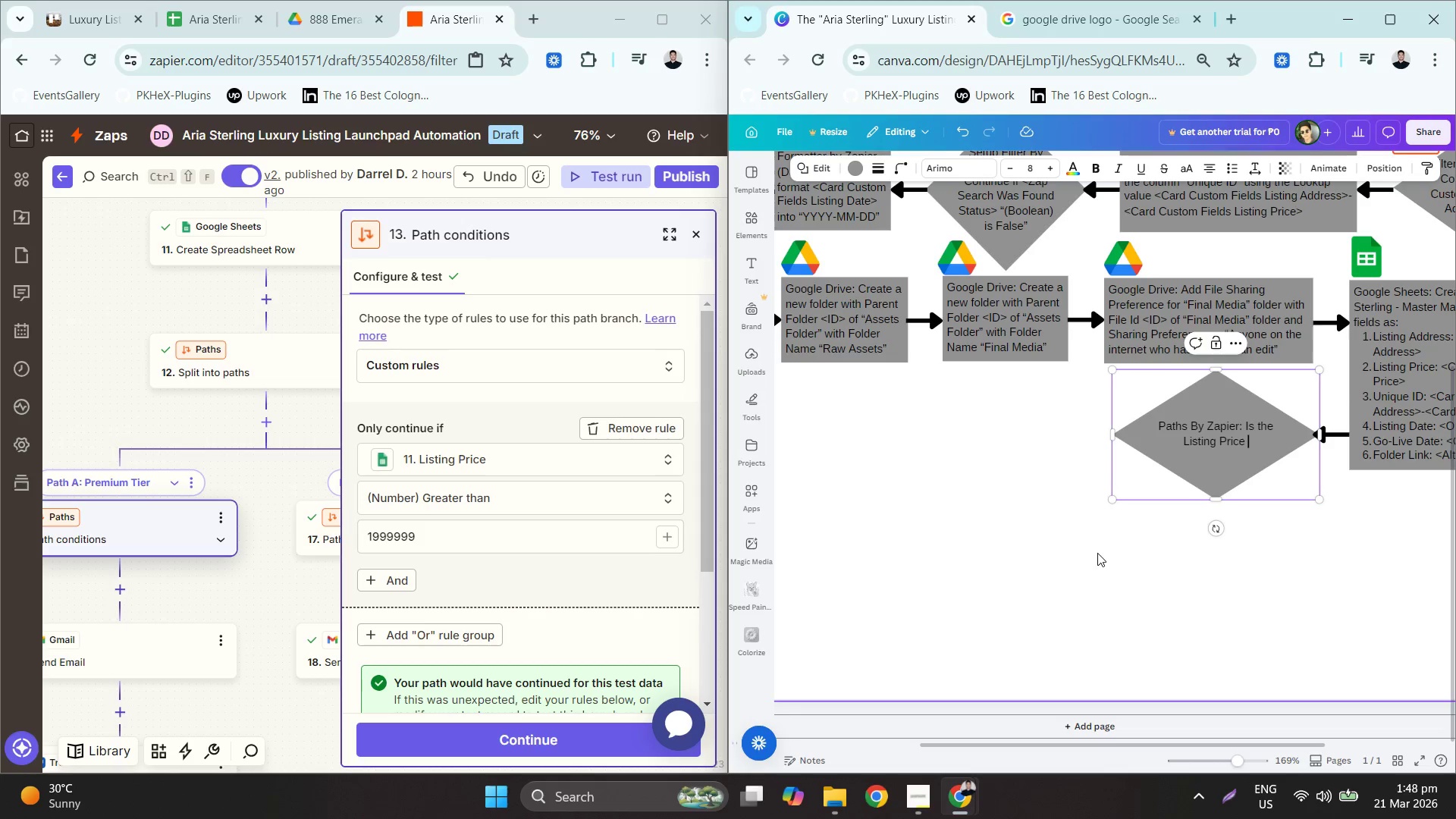 
type($2,000,000ormore?)
 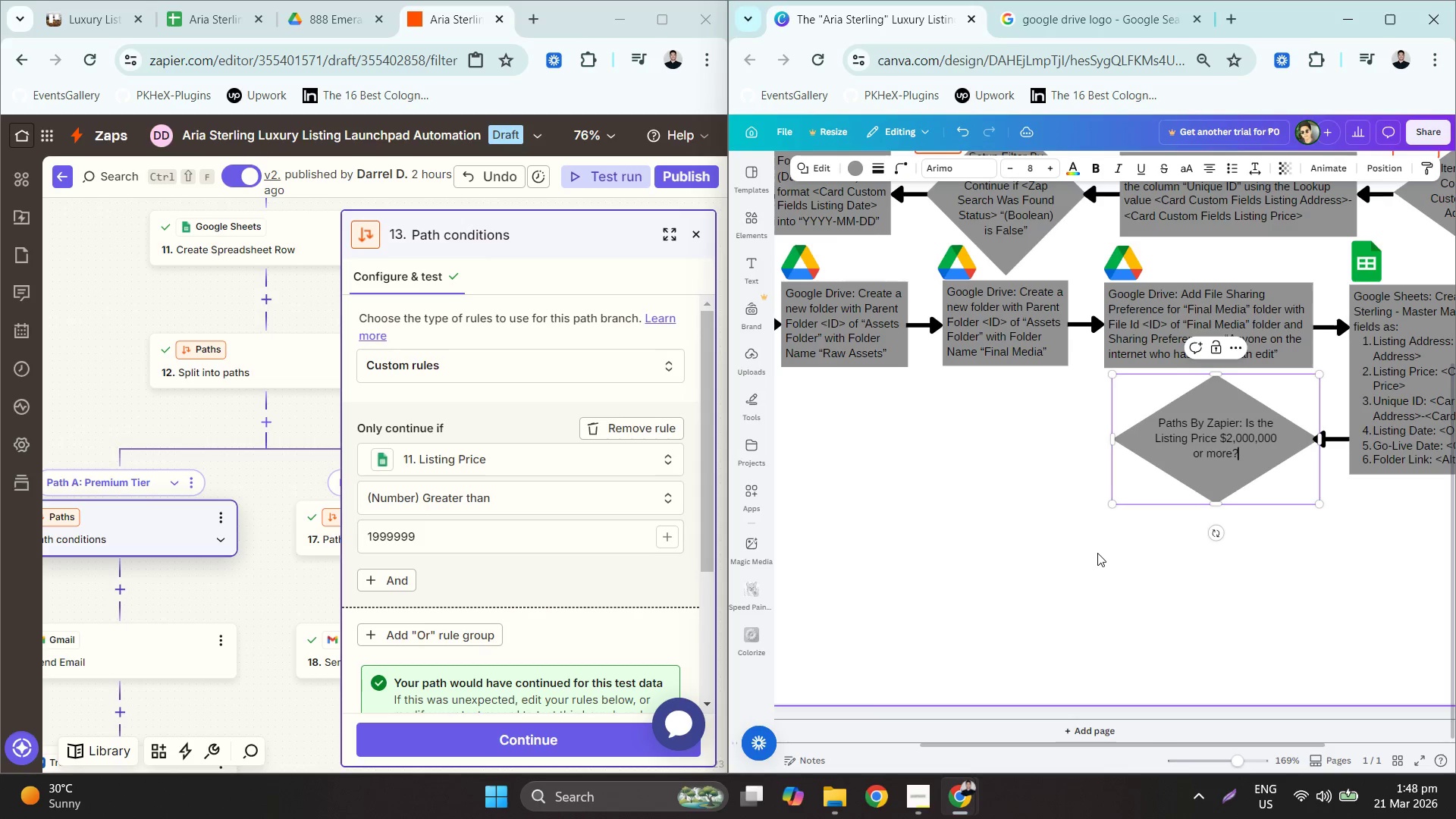 
hold_key(key=Space, duration=0.38)
 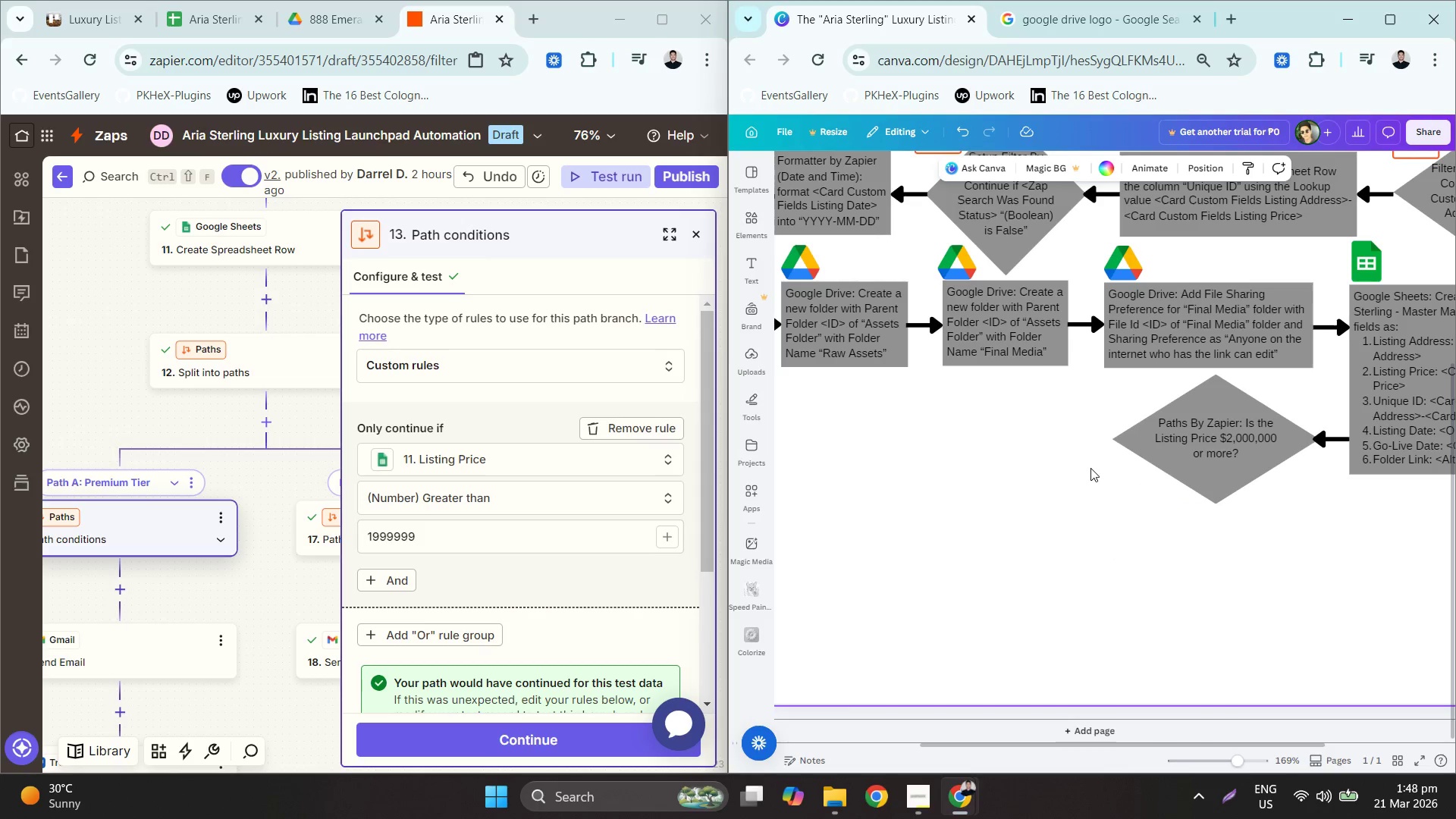 
left_click_drag(start_coordinate=[1113, 439], to_coordinate=[1186, 444])
 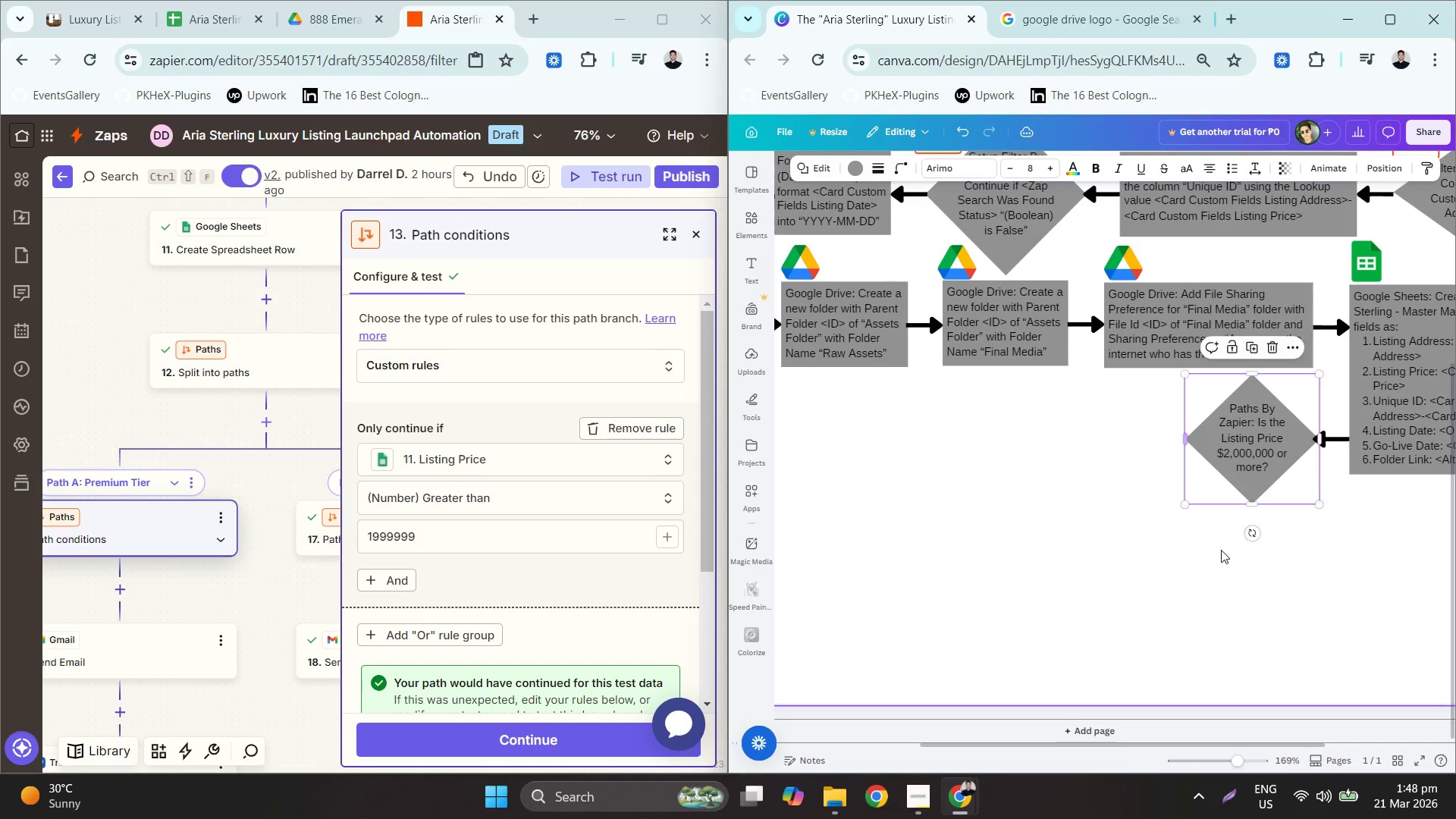 
left_click([1221, 549])
 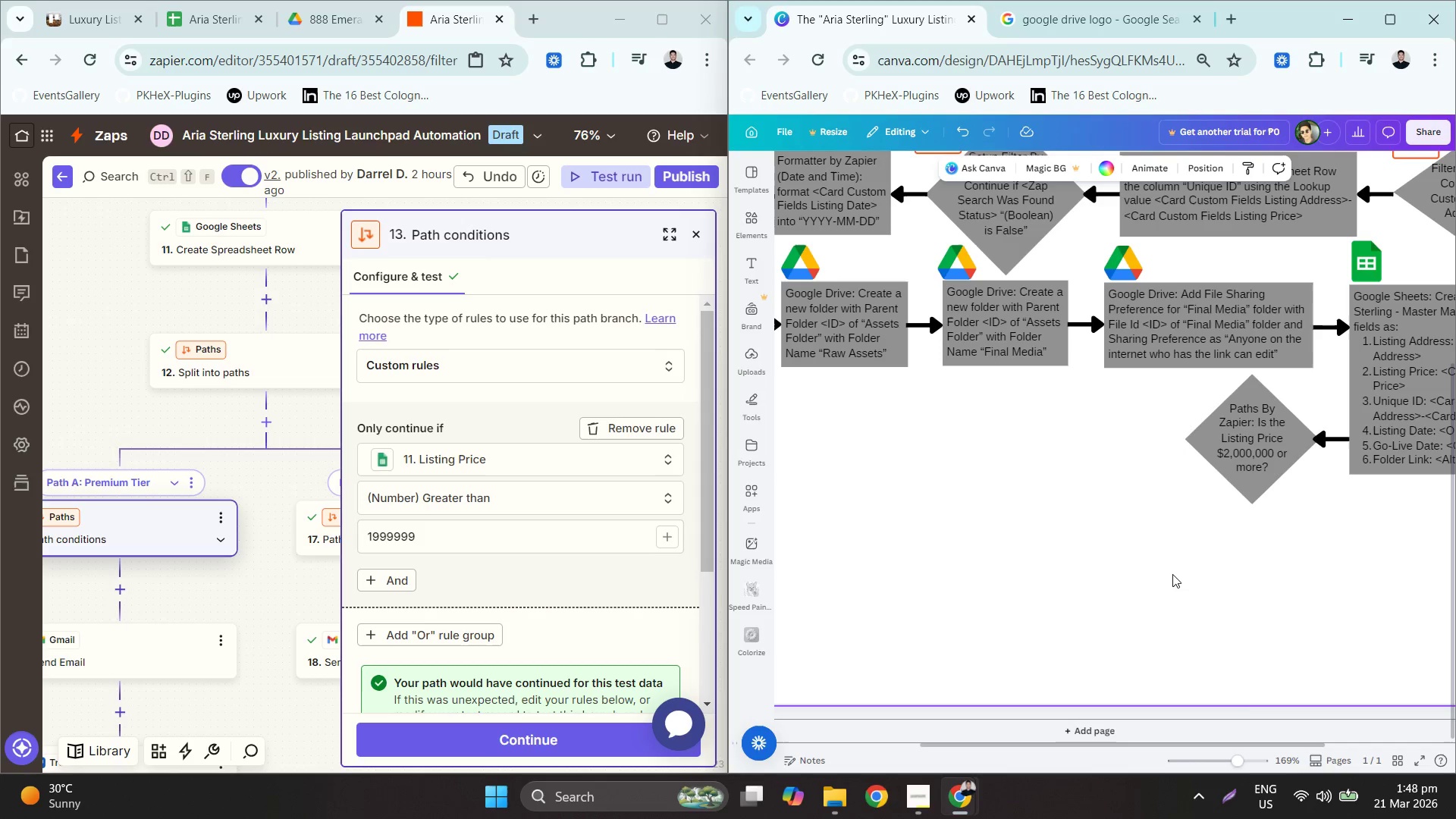 
hold_key(key=ControlLeft, duration=0.95)
scroll: coordinate [1197, 576], scroll_direction: down, amount: 3.0
 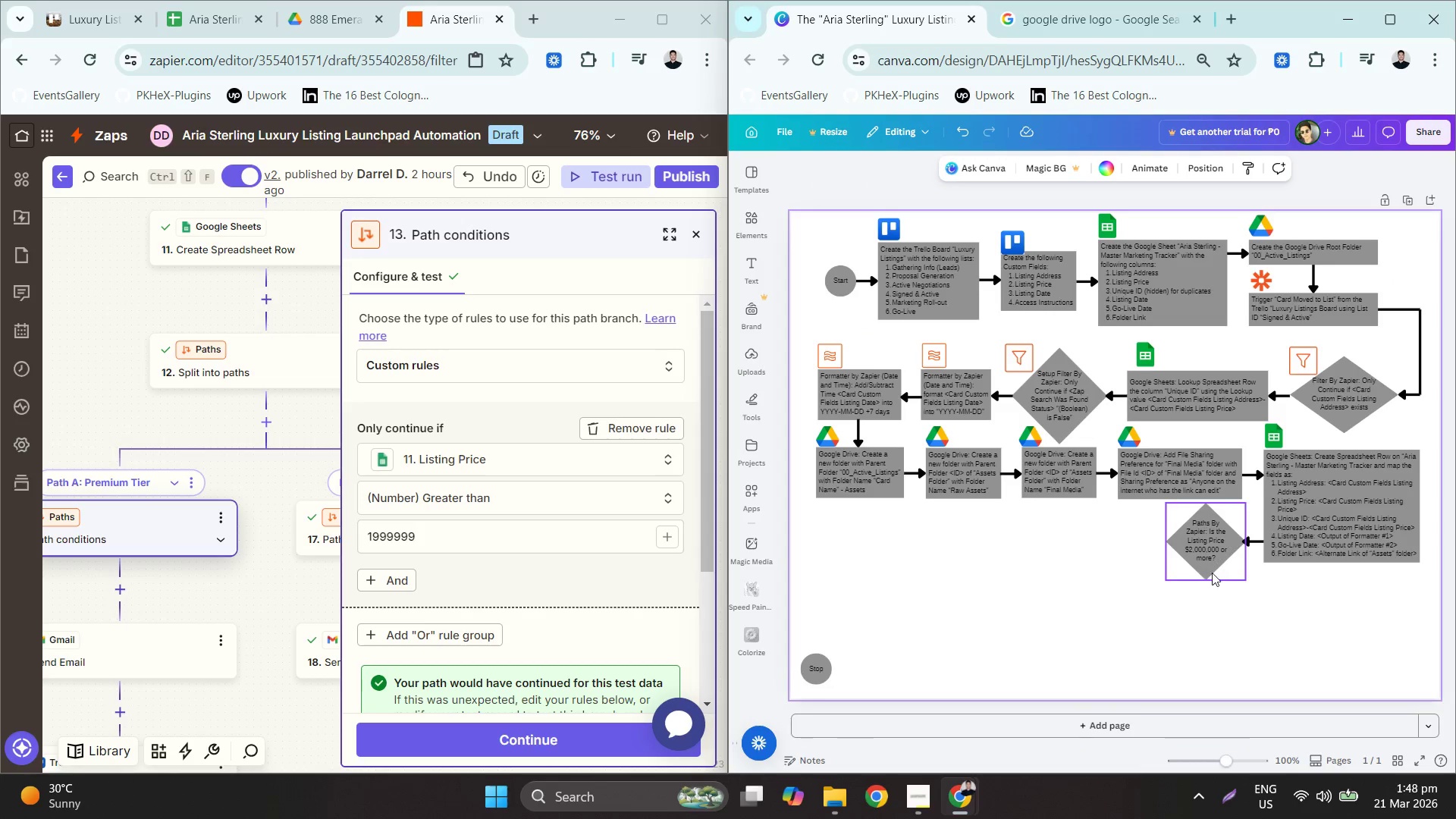 
hold_key(key=ControlLeft, duration=1.22)
scroll: coordinate [1268, 573], scroll_direction: up, amount: 2.0
 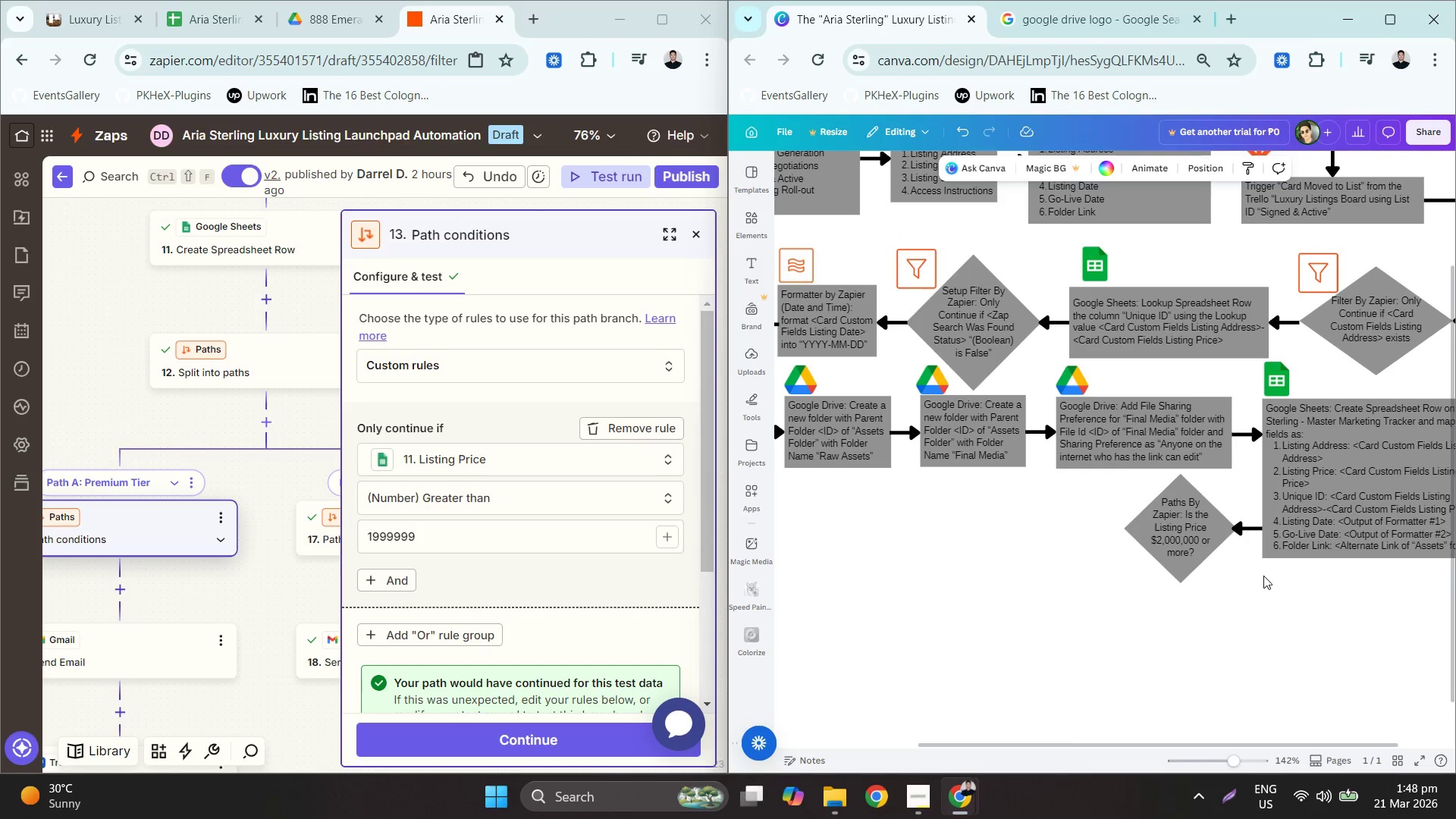 
left_click_drag(start_coordinate=[1413, 474], to_coordinate=[1361, 477])
 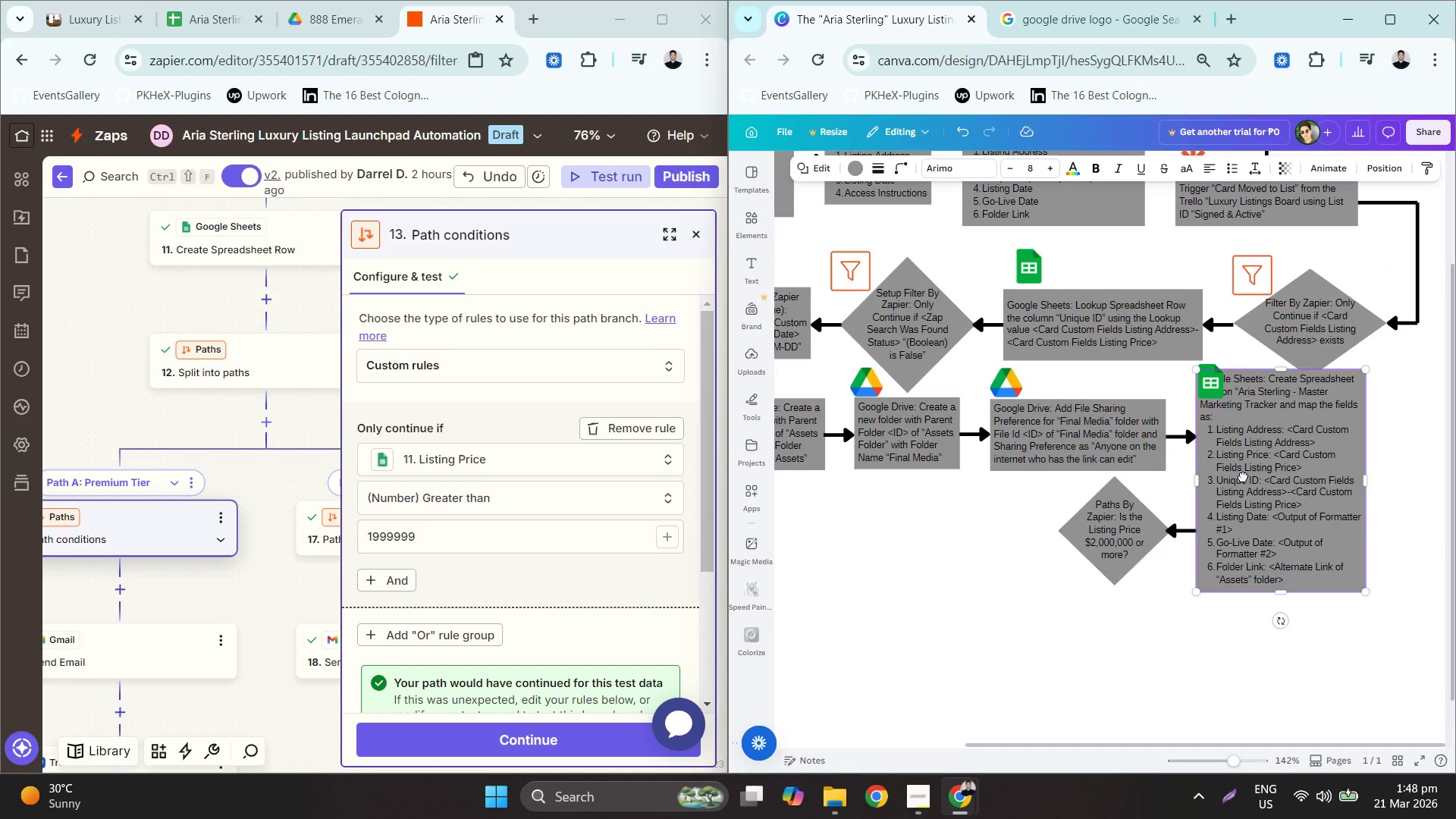 
left_click_drag(start_coordinate=[1257, 485], to_coordinate=[1259, 517])
 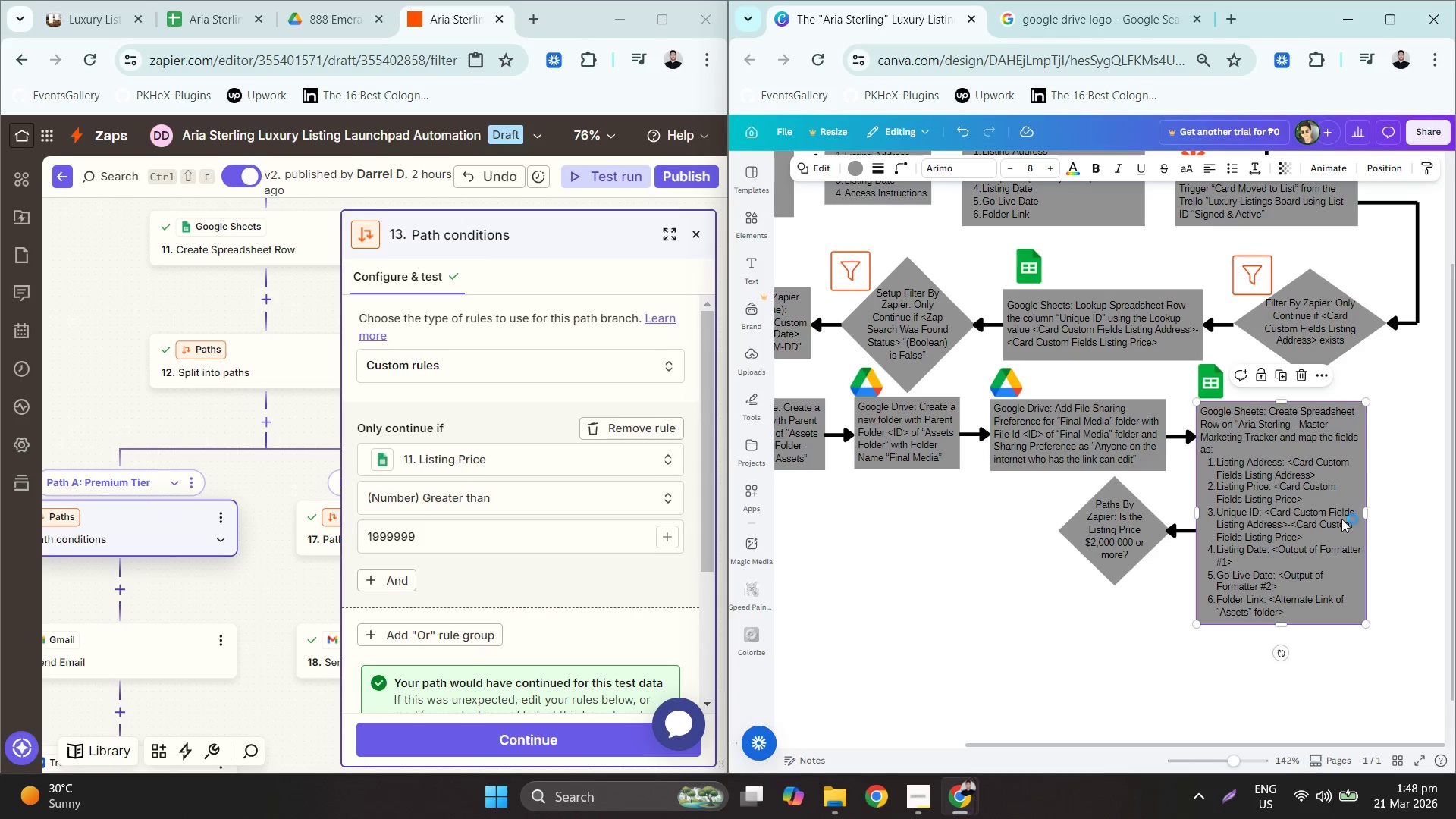 
left_click_drag(start_coordinate=[1366, 513], to_coordinate=[1374, 510])
 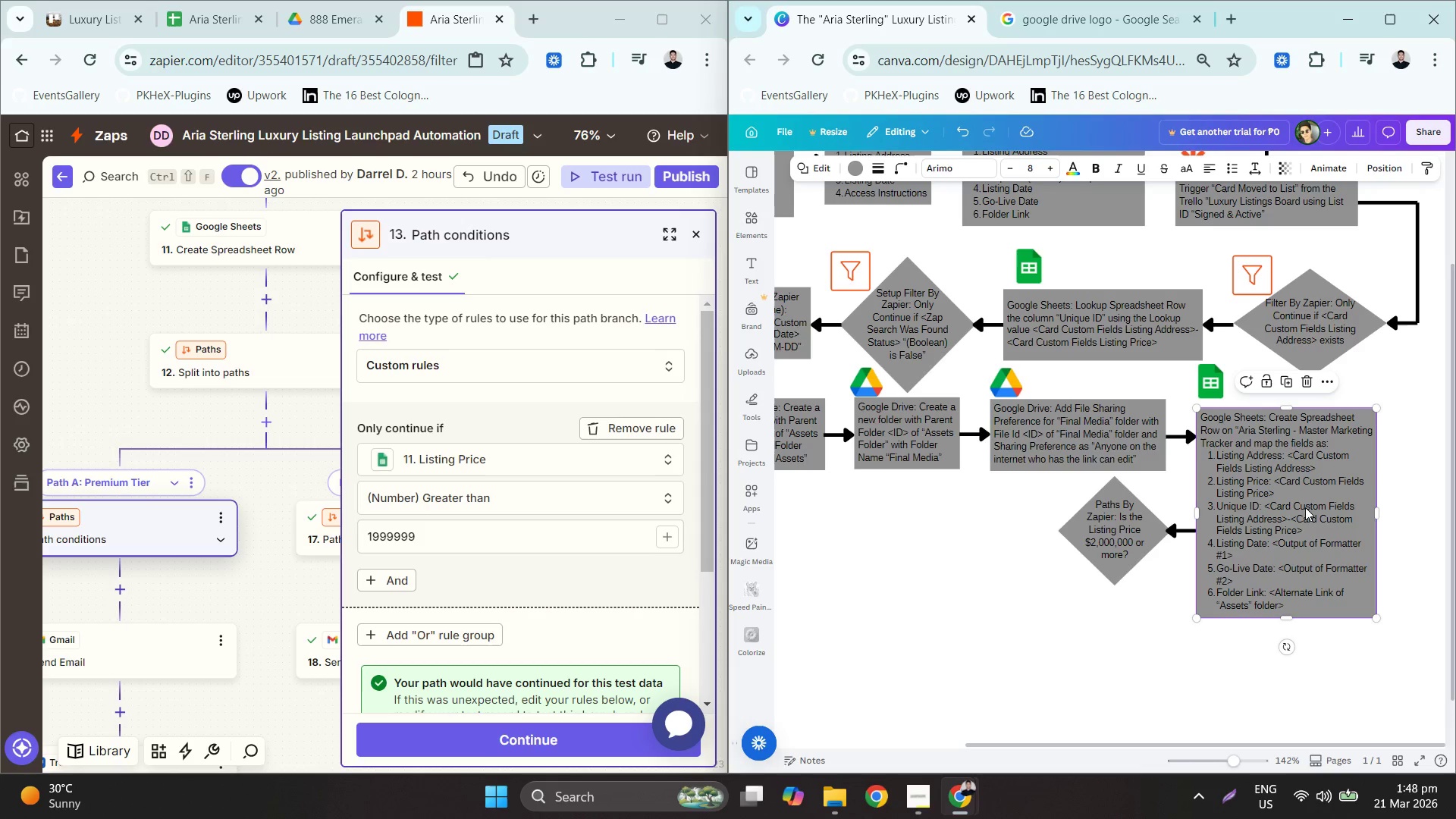 
left_click_drag(start_coordinate=[1304, 507], to_coordinate=[1304, 498])
 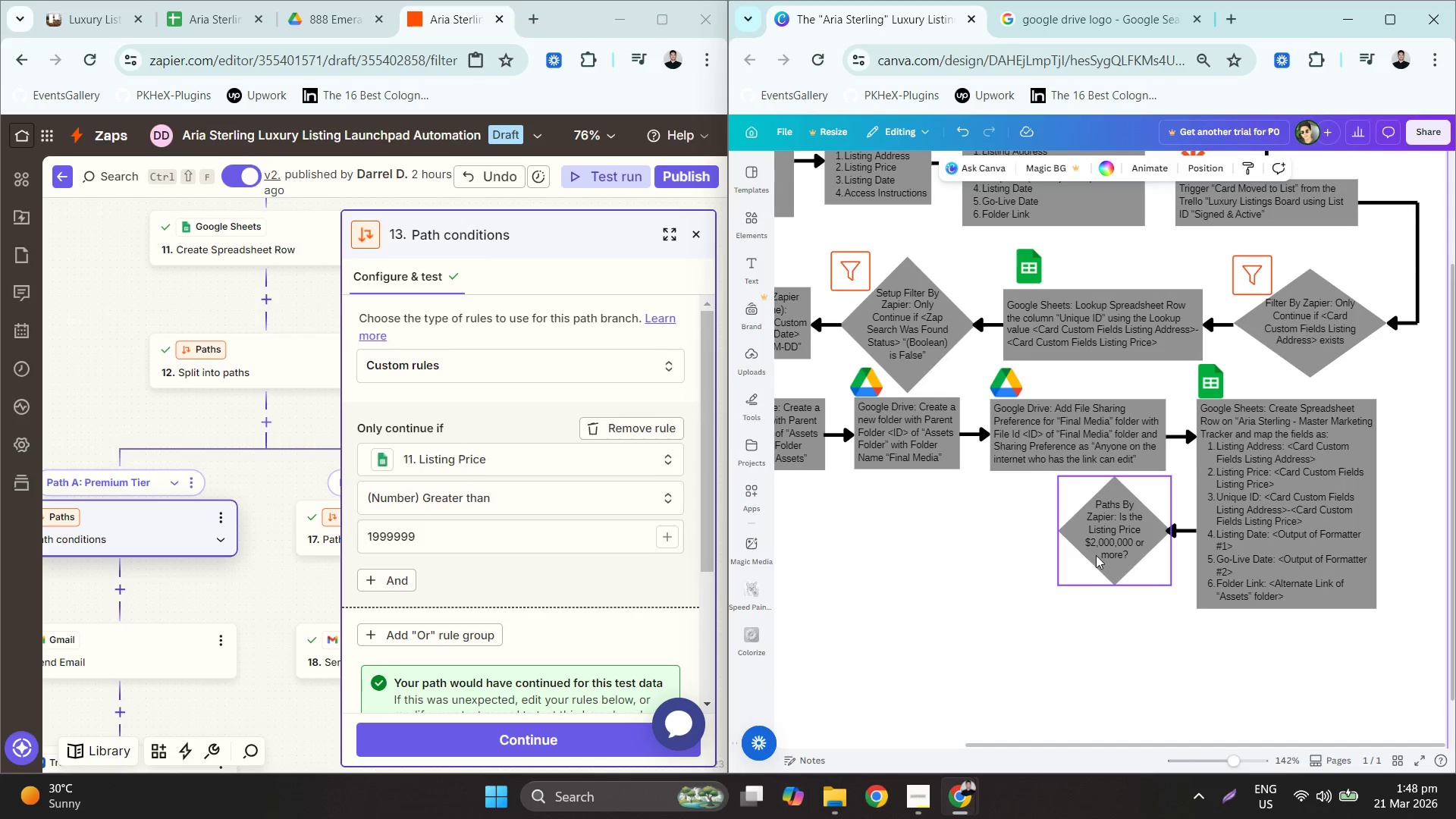 
left_click_drag(start_coordinate=[1108, 590], to_coordinate=[1117, 563])
 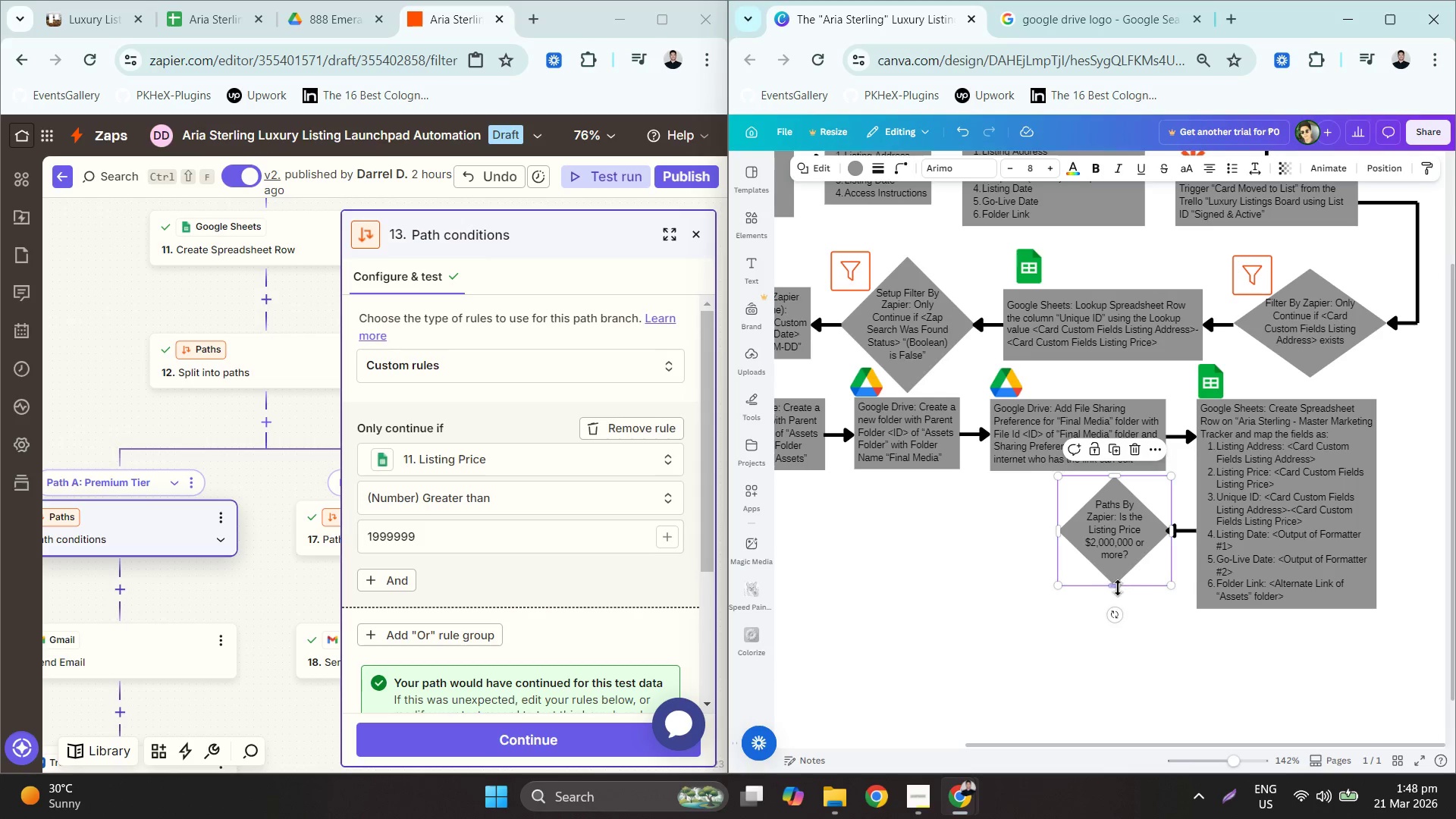 
left_click_drag(start_coordinate=[1117, 589], to_coordinate=[1117, 563])
 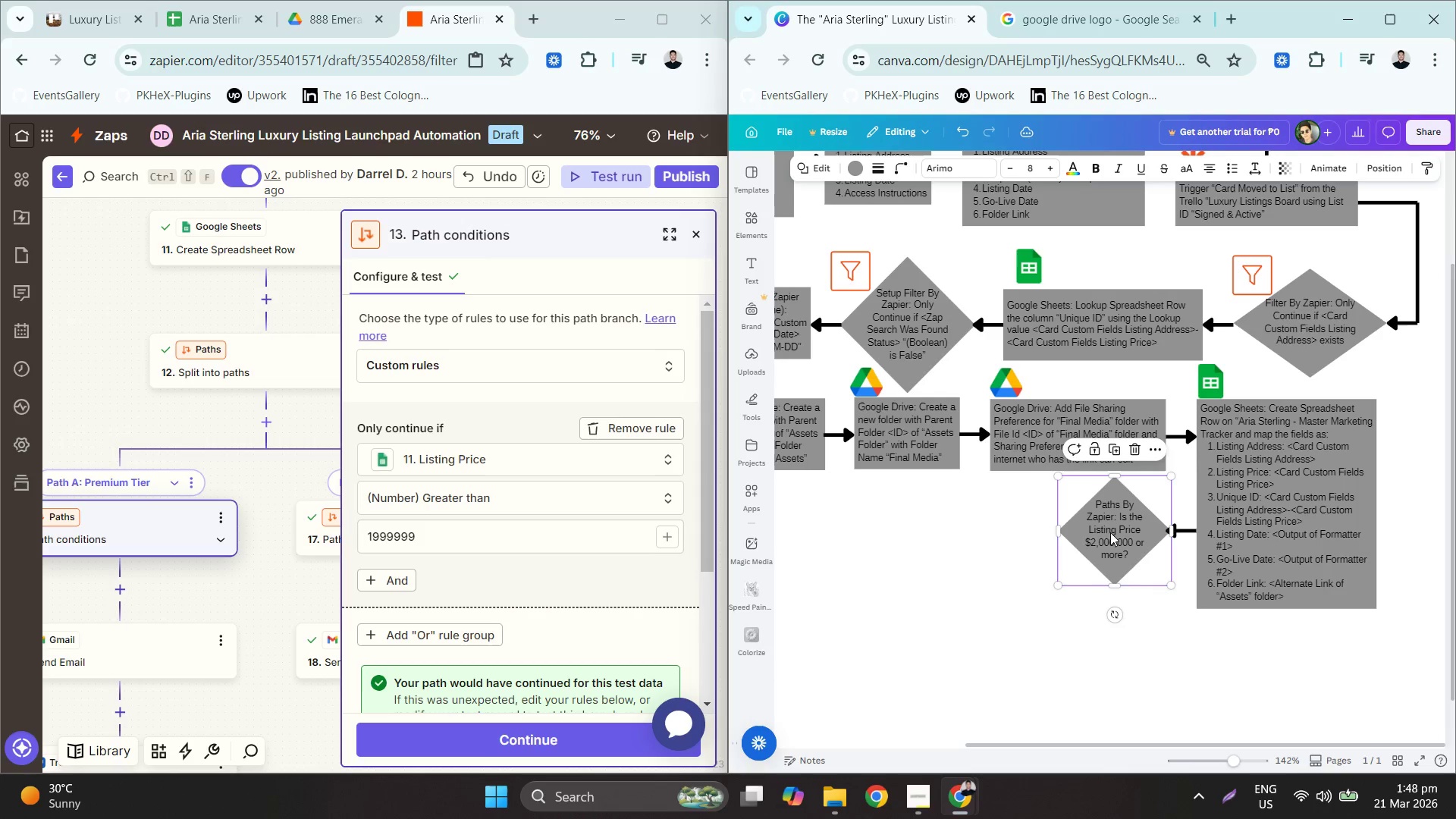 
left_click([1109, 531])
 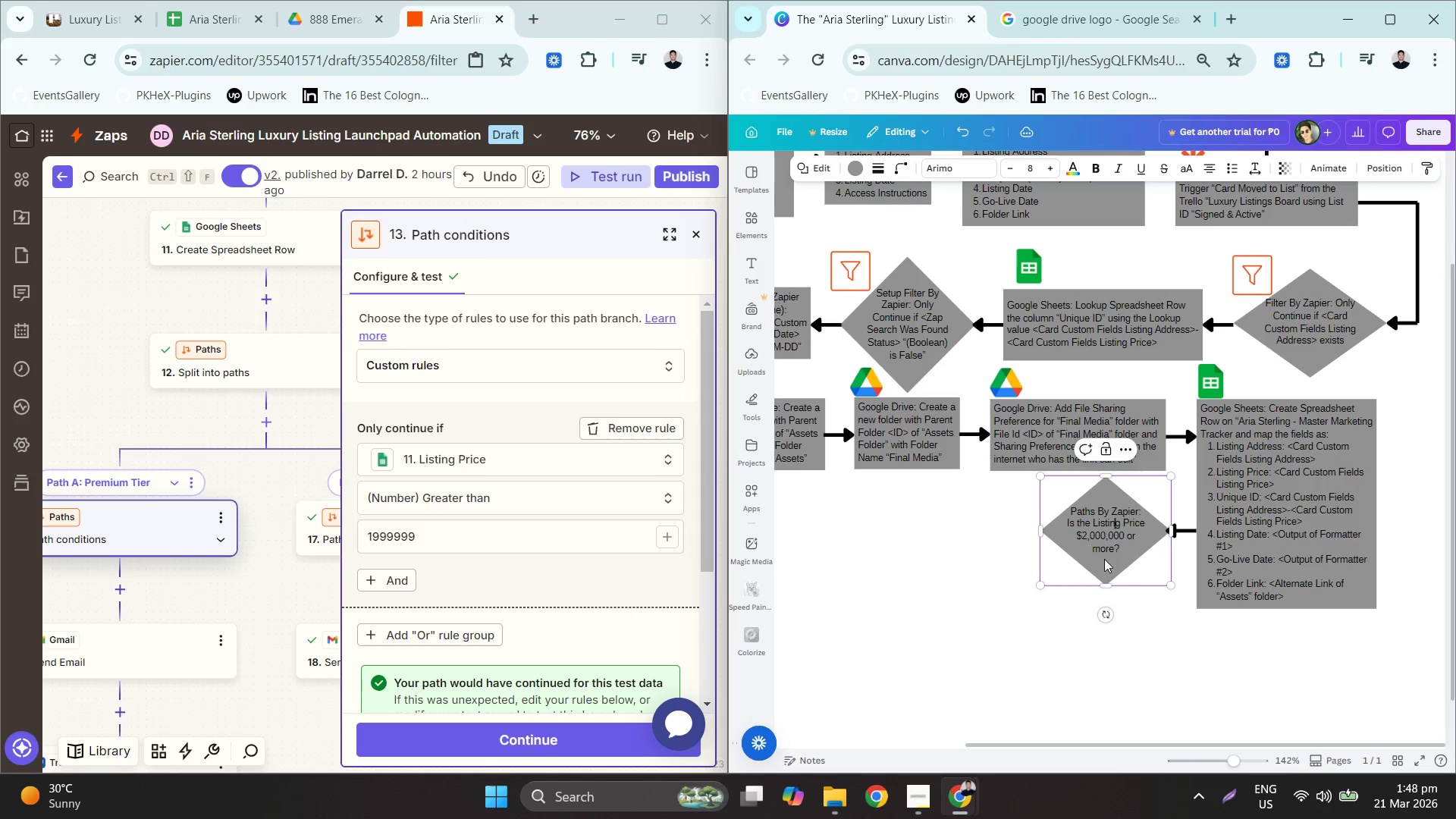 
left_click_drag(start_coordinate=[1109, 587], to_coordinate=[1112, 534])
 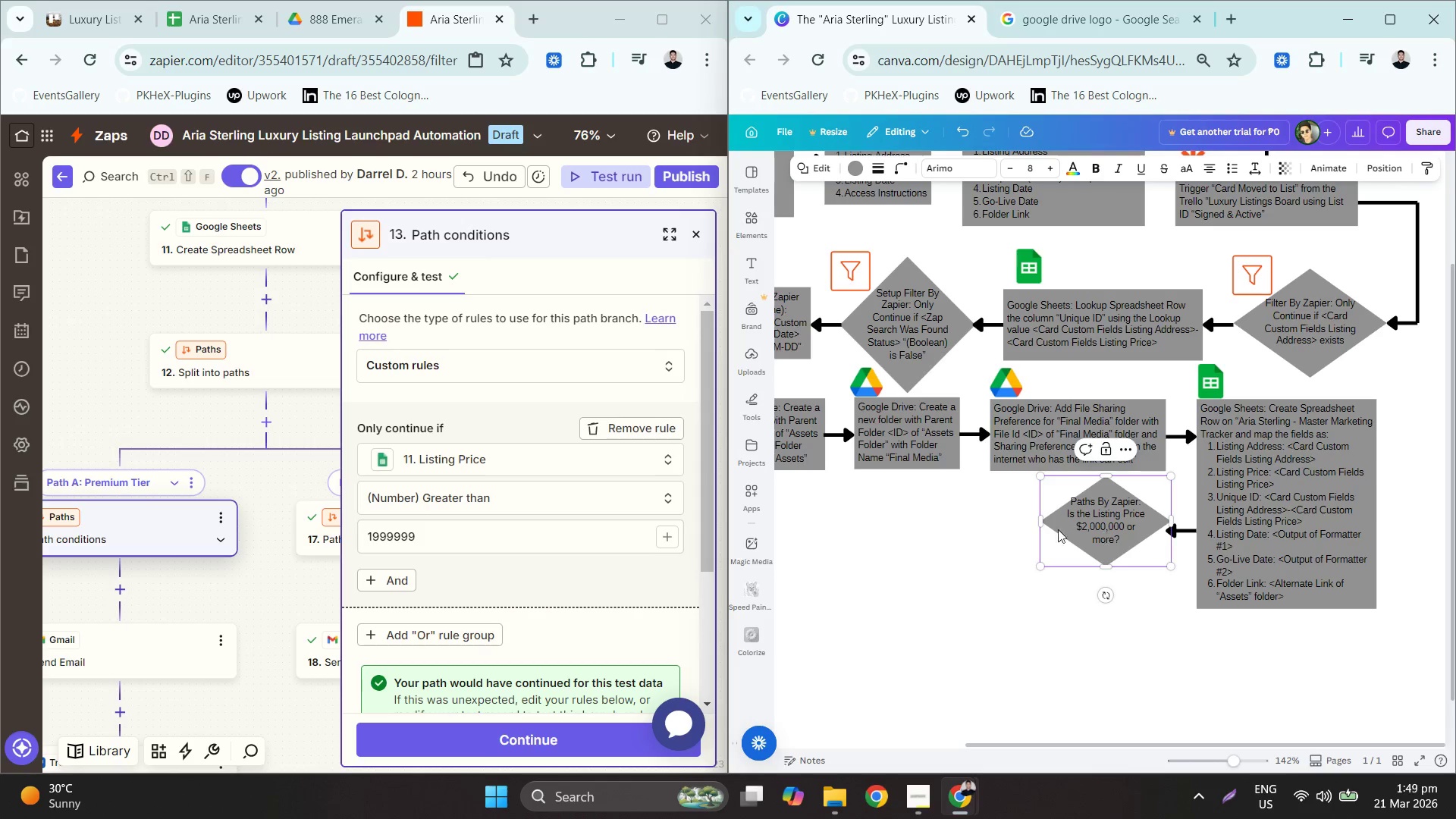 
left_click_drag(start_coordinate=[1040, 524], to_coordinate=[1015, 525])
 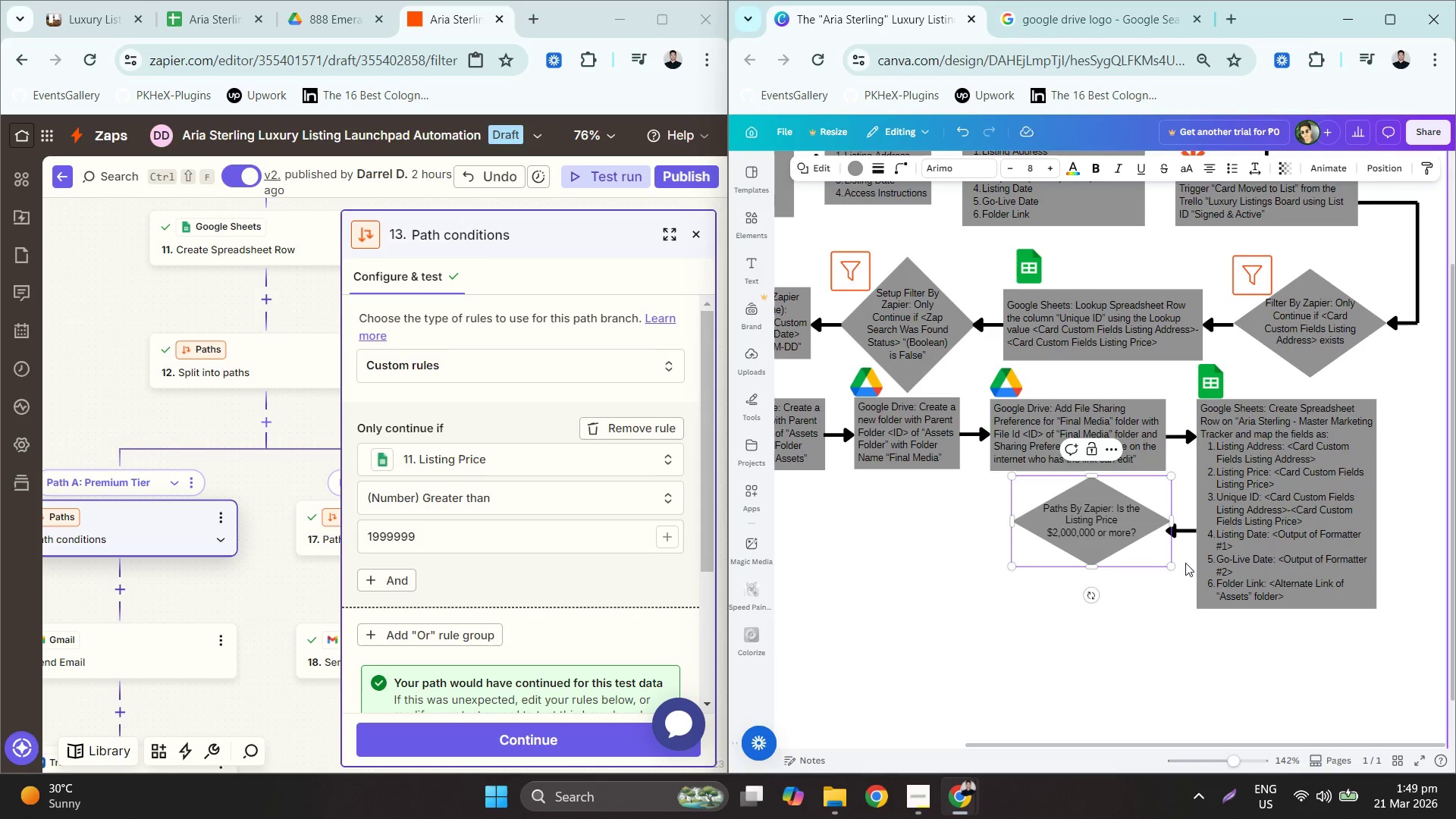 
left_click([1189, 598])
 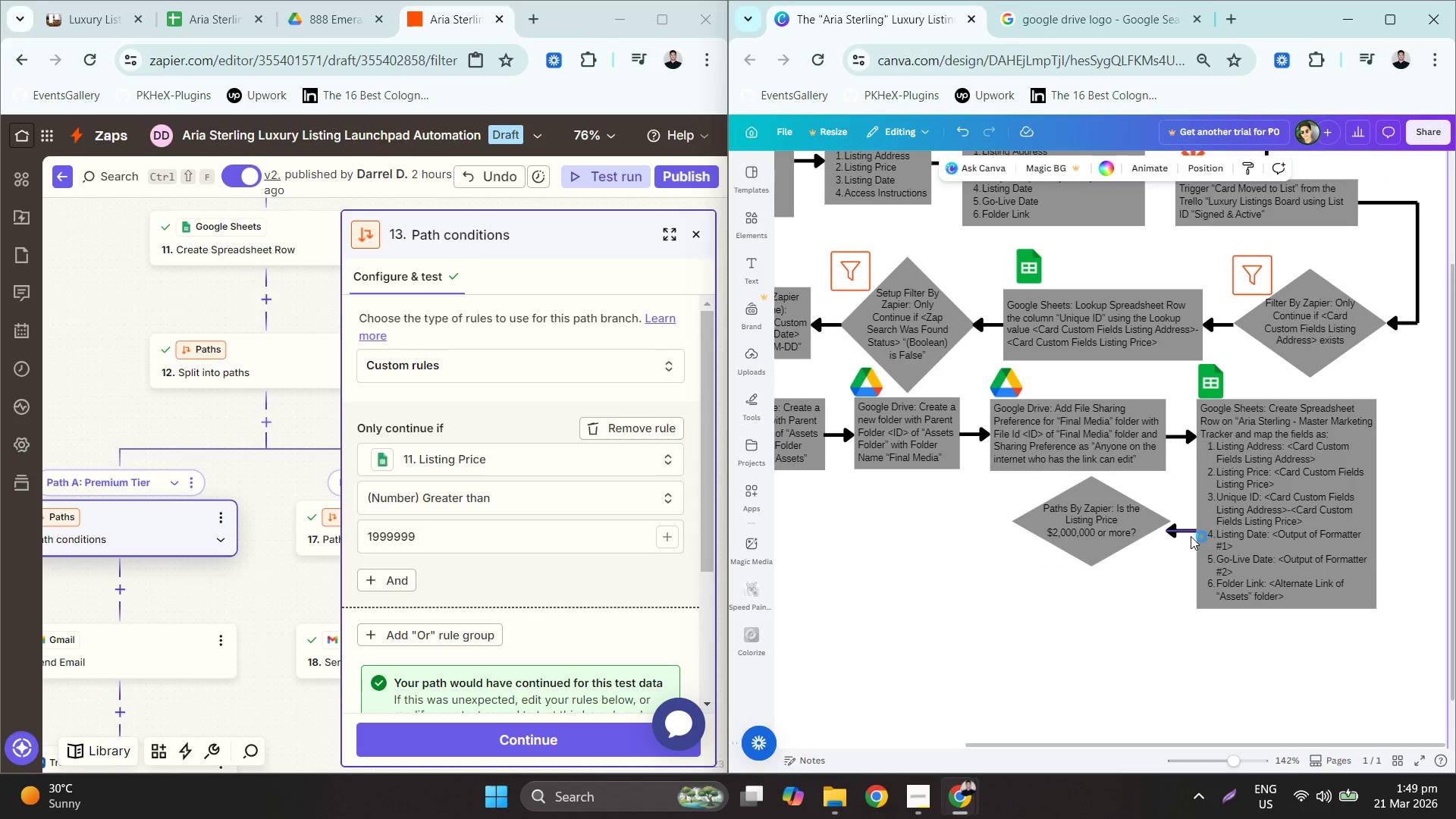 
left_click_drag(start_coordinate=[1187, 531], to_coordinate=[1187, 522])
 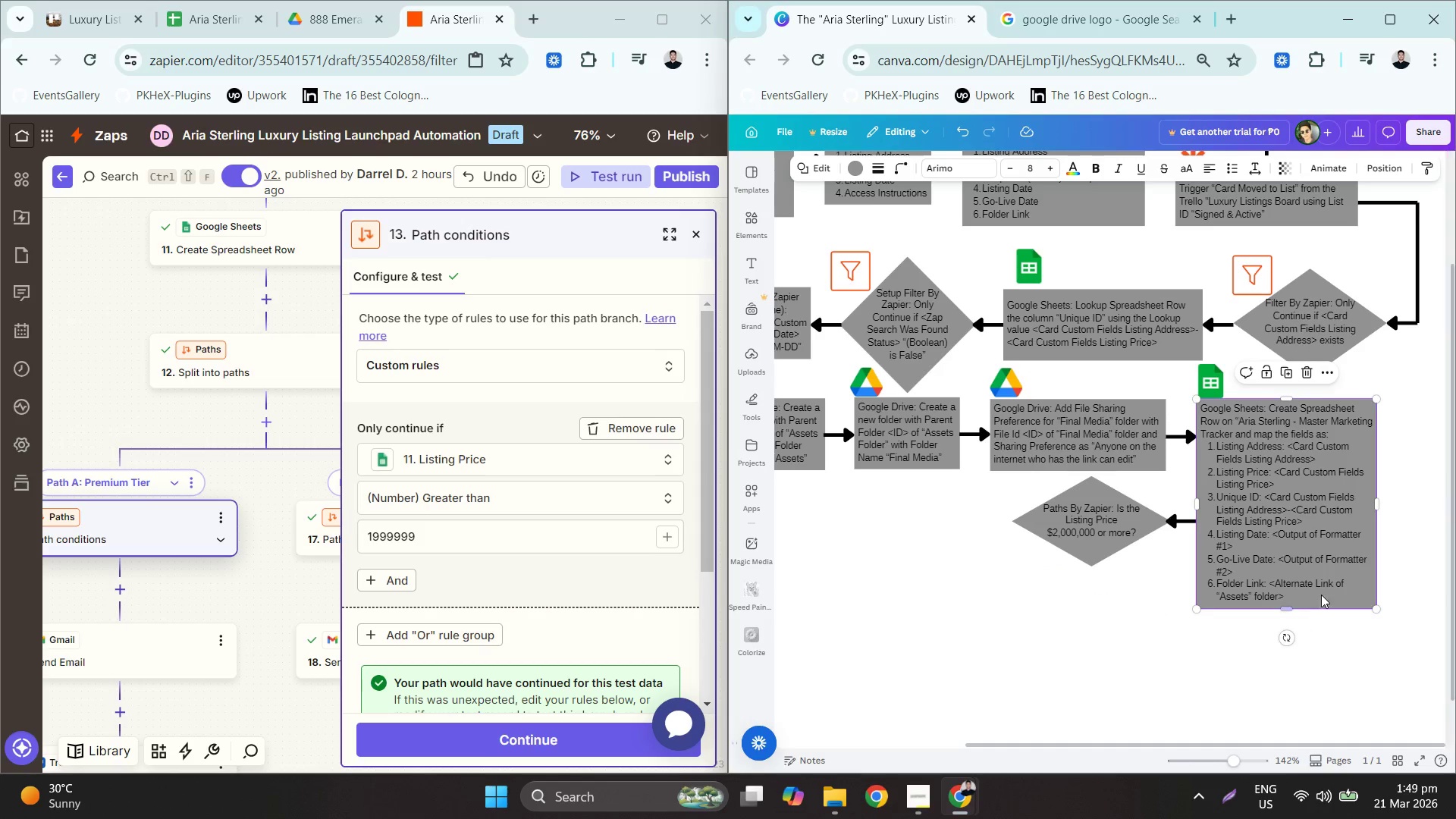 
wait(5.58)
 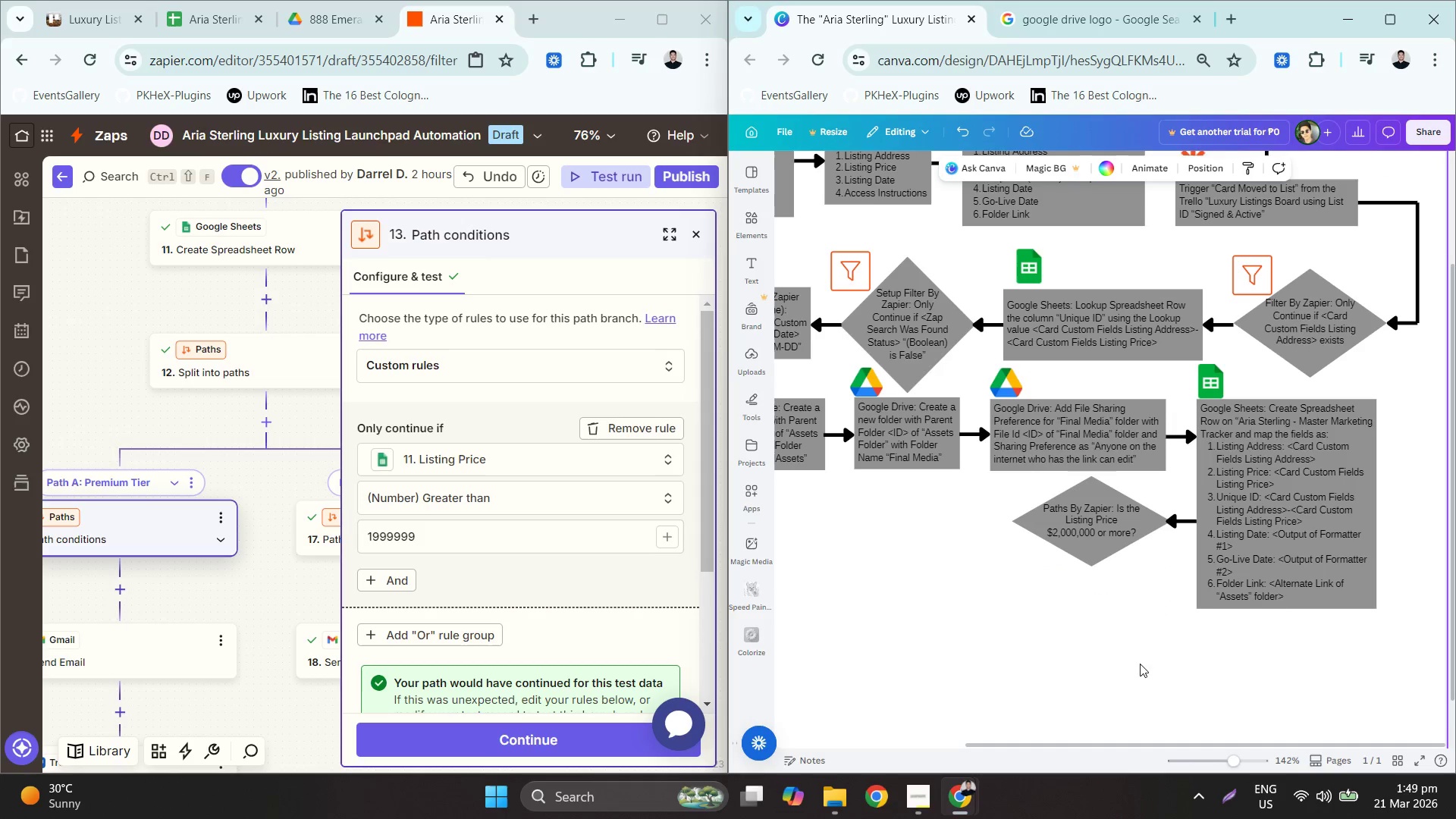 
left_click_drag(start_coordinate=[1379, 504], to_coordinate=[1385, 498])
 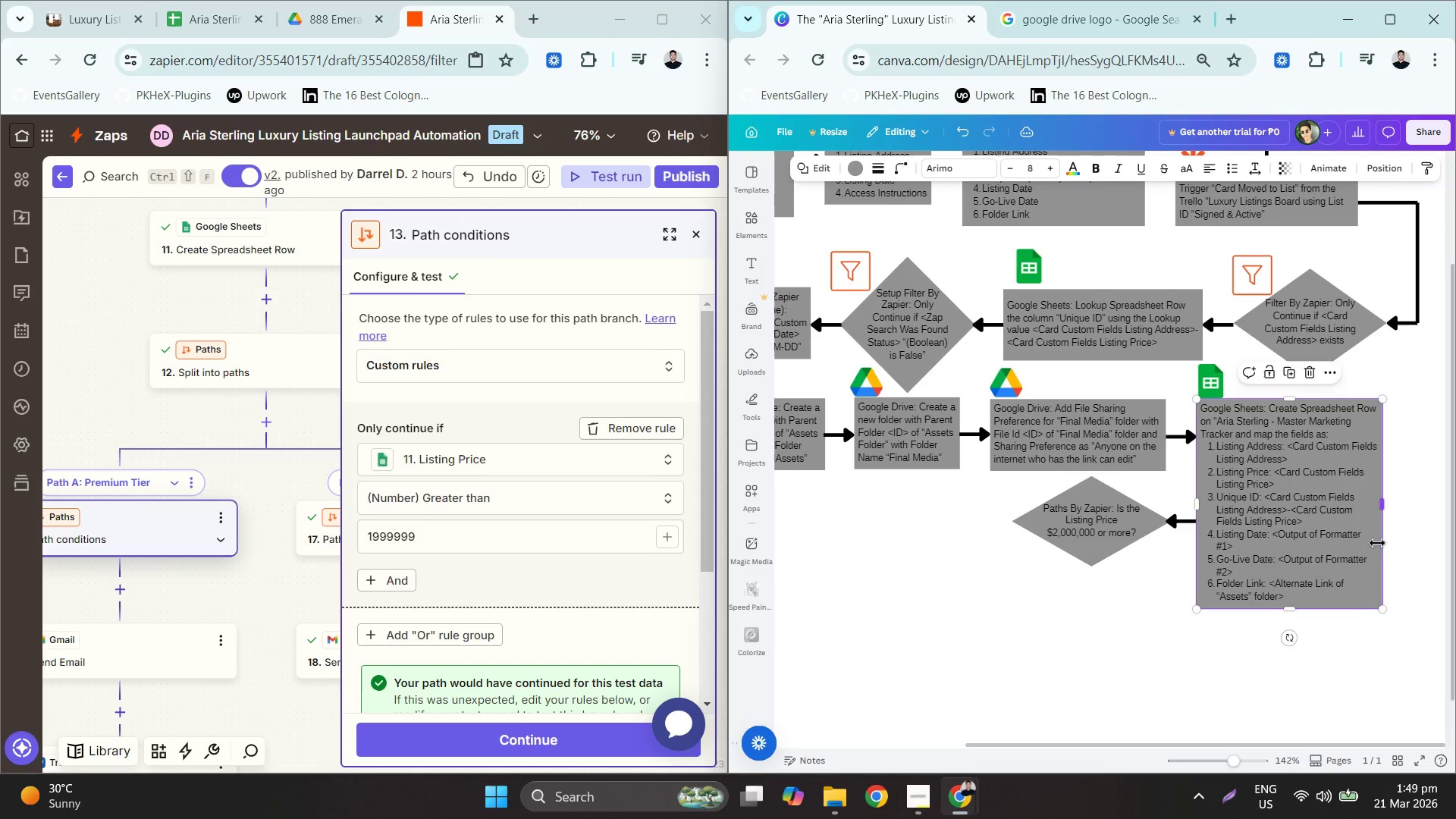 
left_click([1344, 642])
 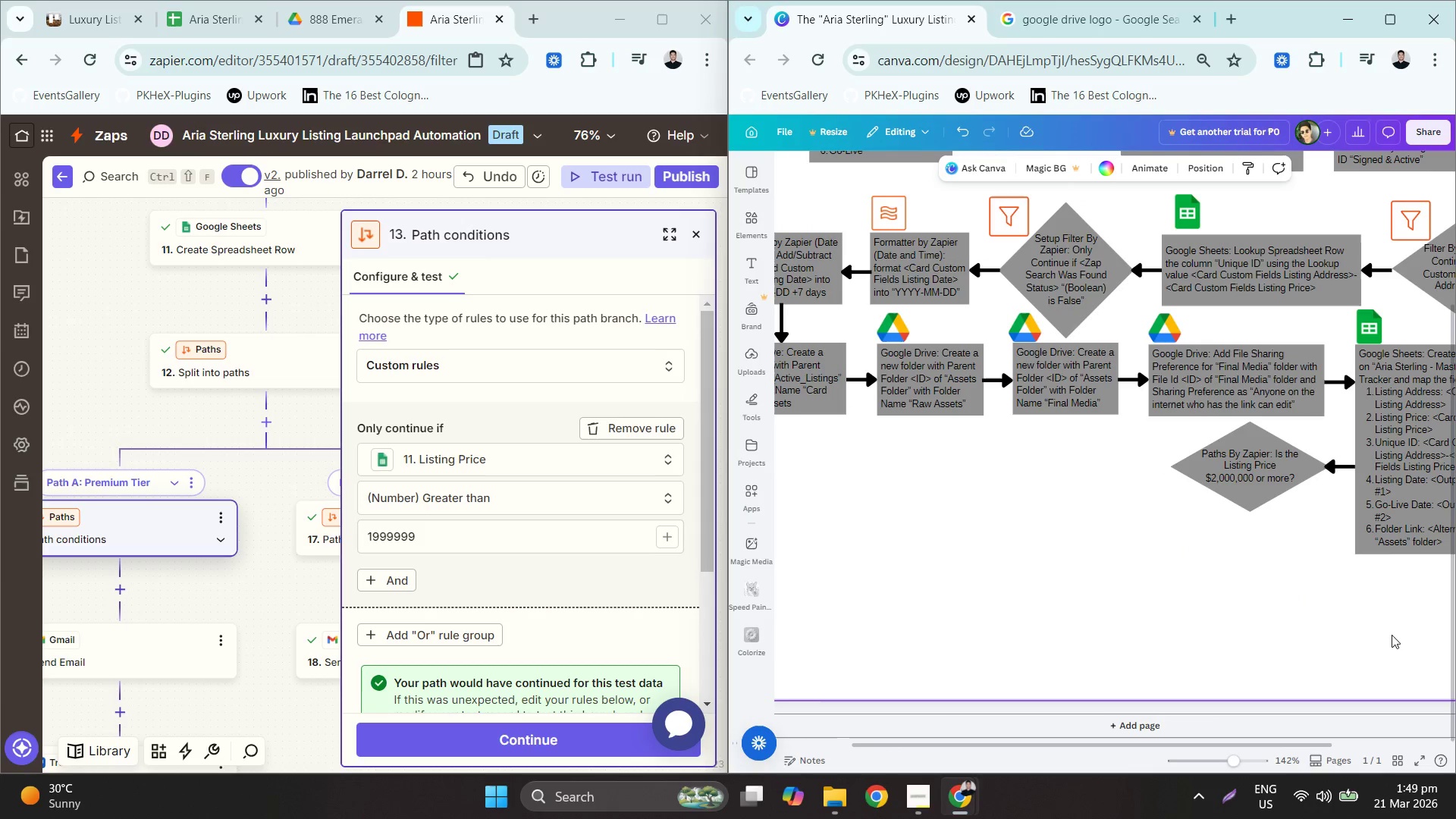 
wait(19.28)
 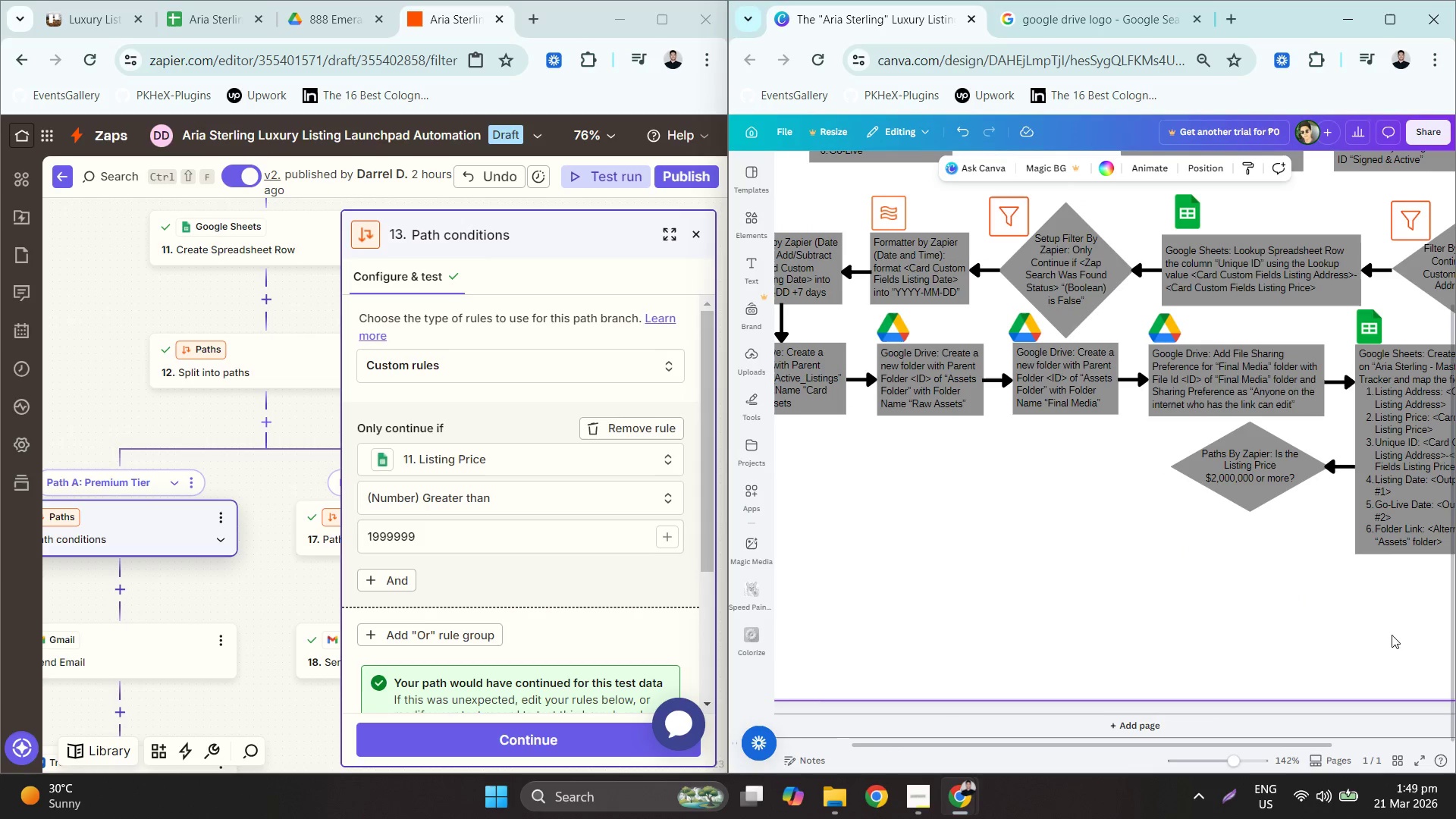 
left_click_drag(start_coordinate=[1075, 441], to_coordinate=[1269, 585])
 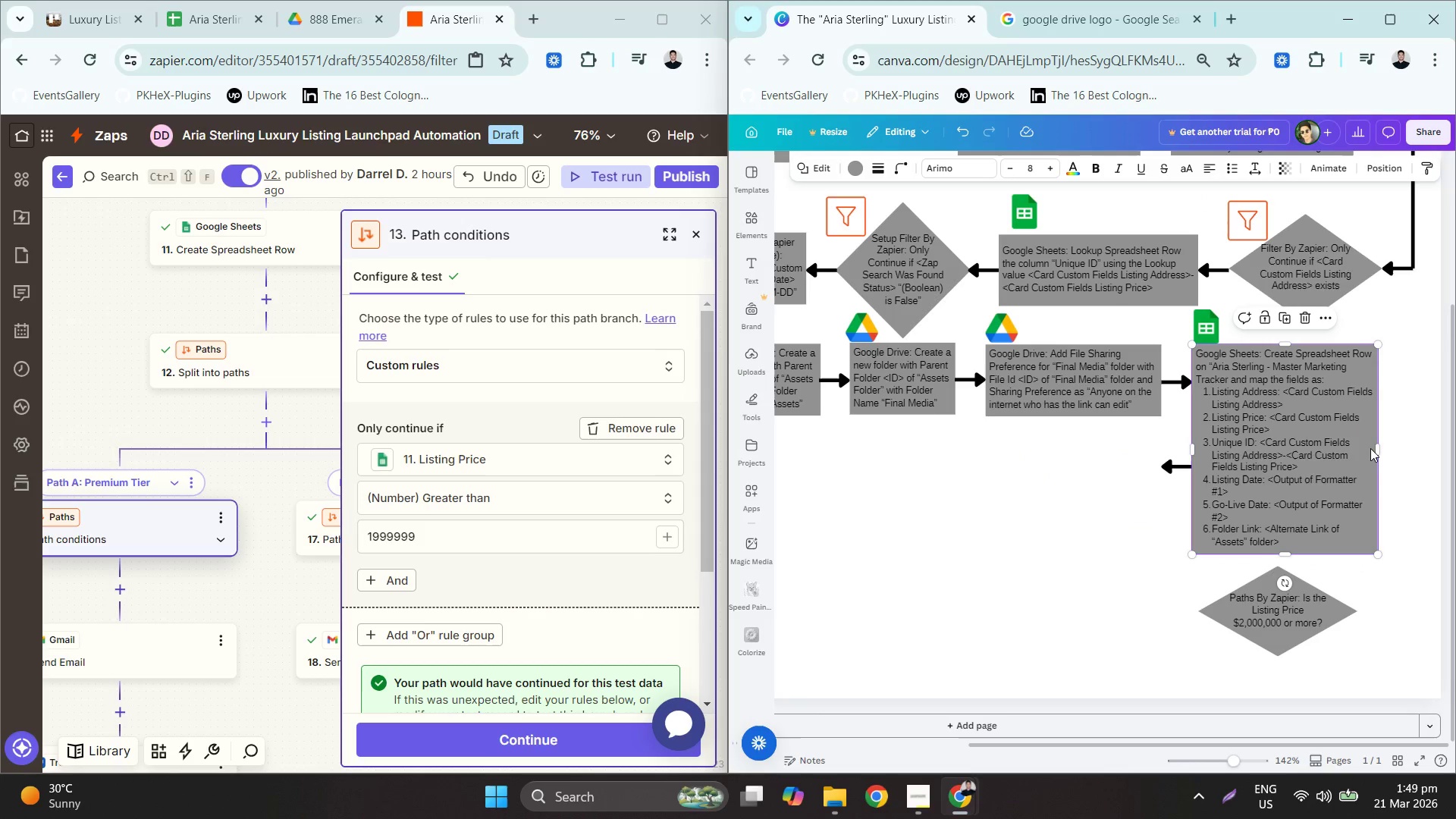 
left_click_drag(start_coordinate=[1375, 449], to_coordinate=[1418, 442])
 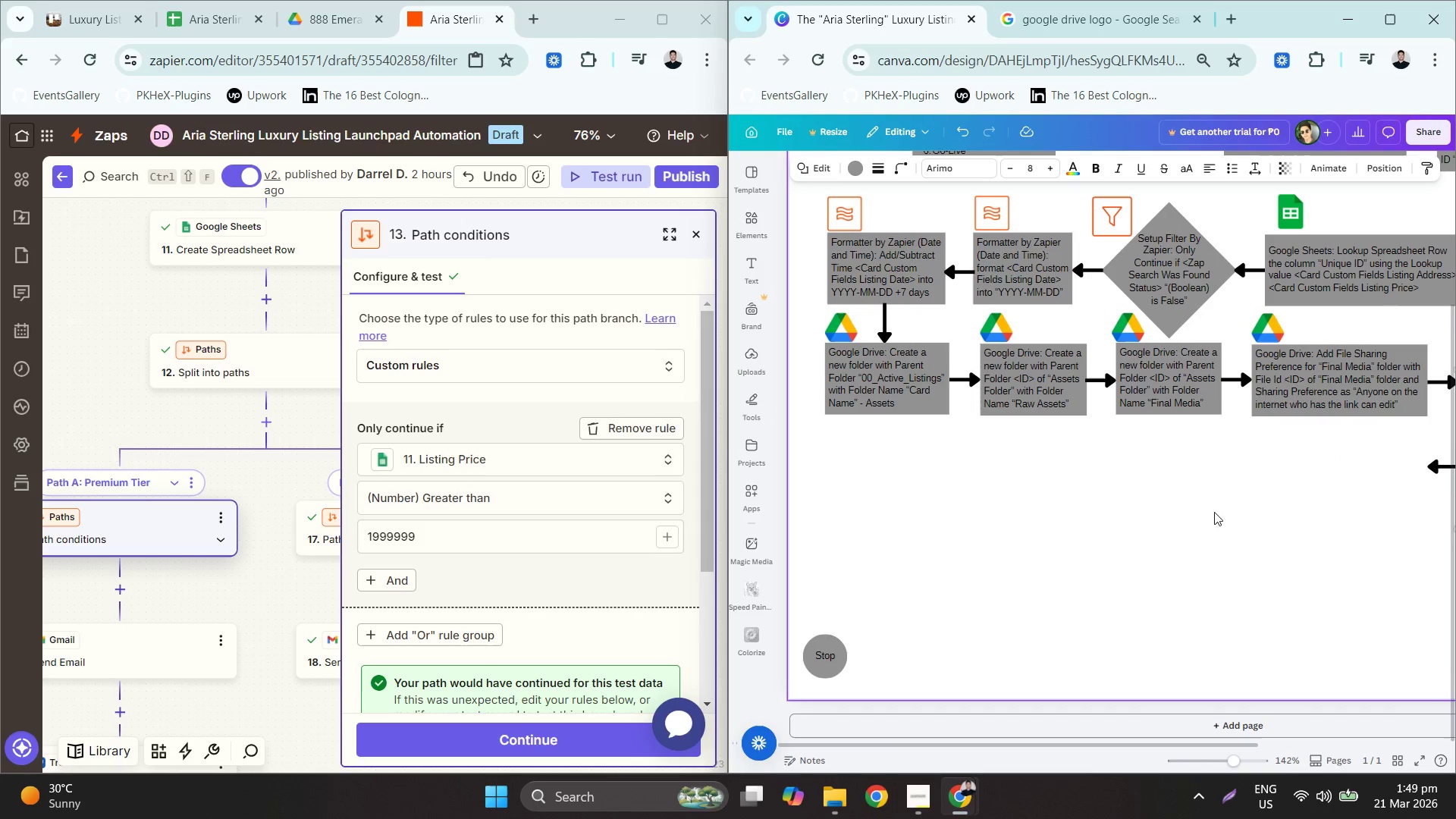 
left_click([1188, 386])
 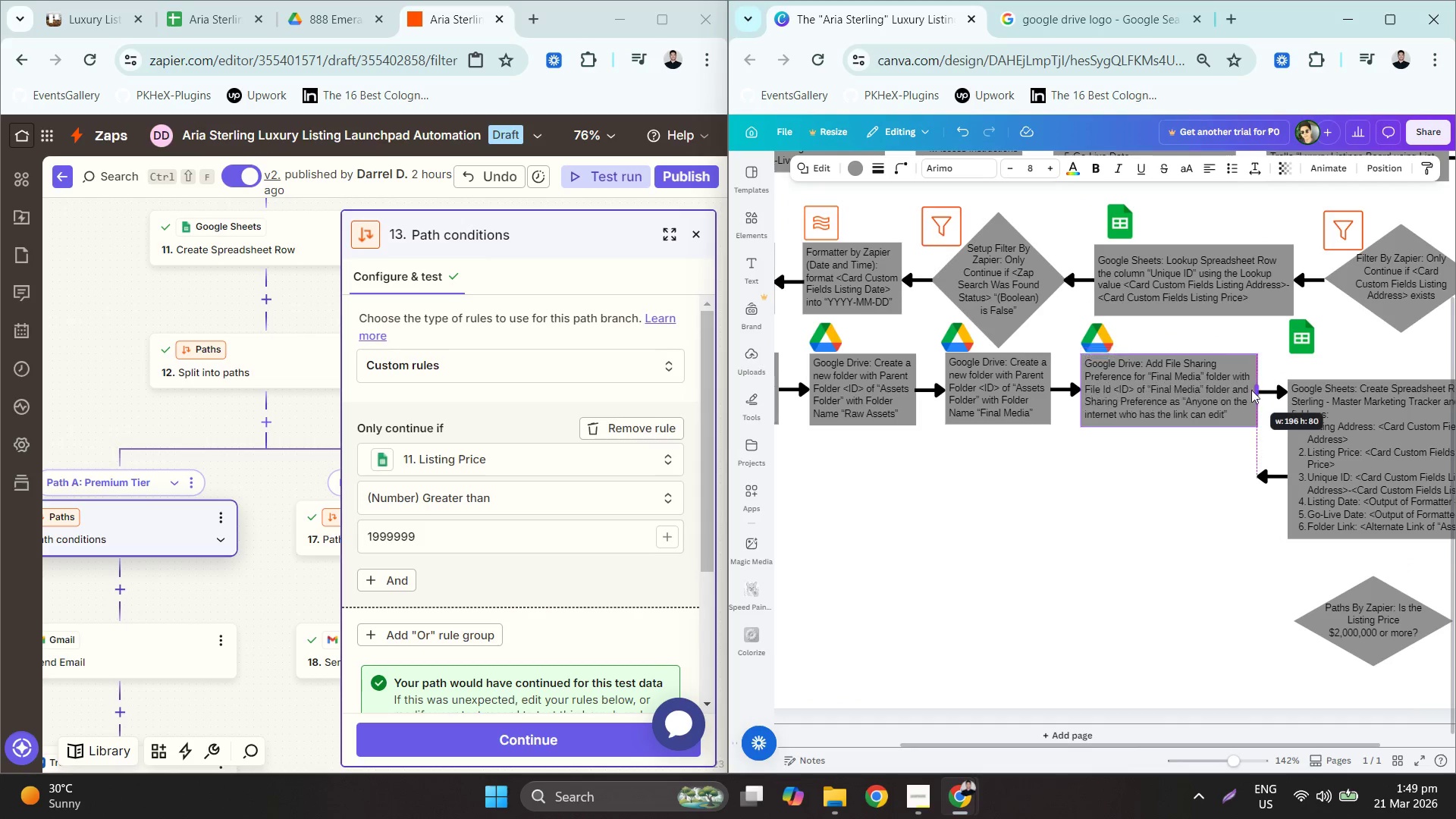 
left_click([1235, 475])
 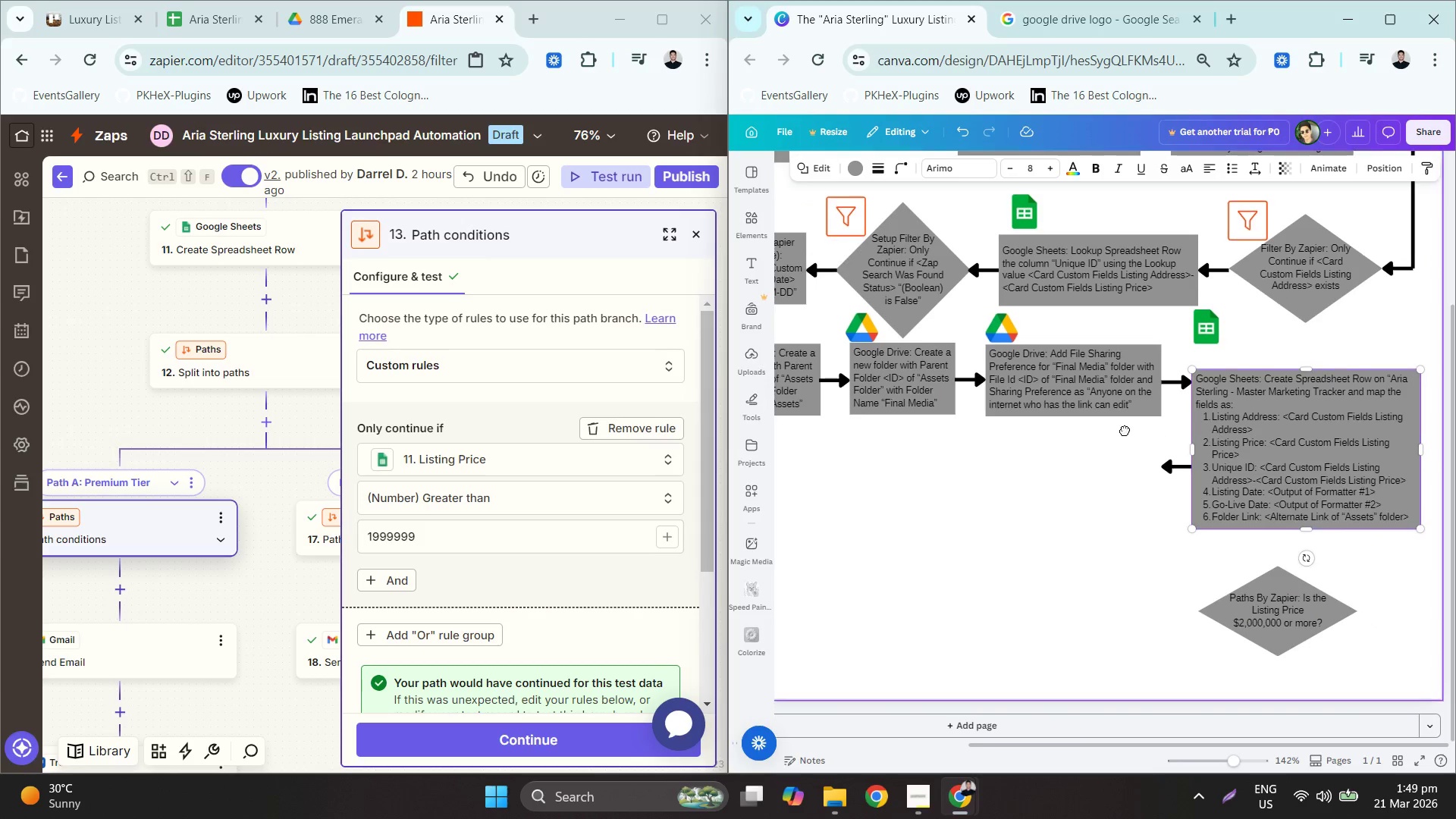 
left_click_drag(start_coordinate=[1310, 443], to_coordinate=[1312, 423])
 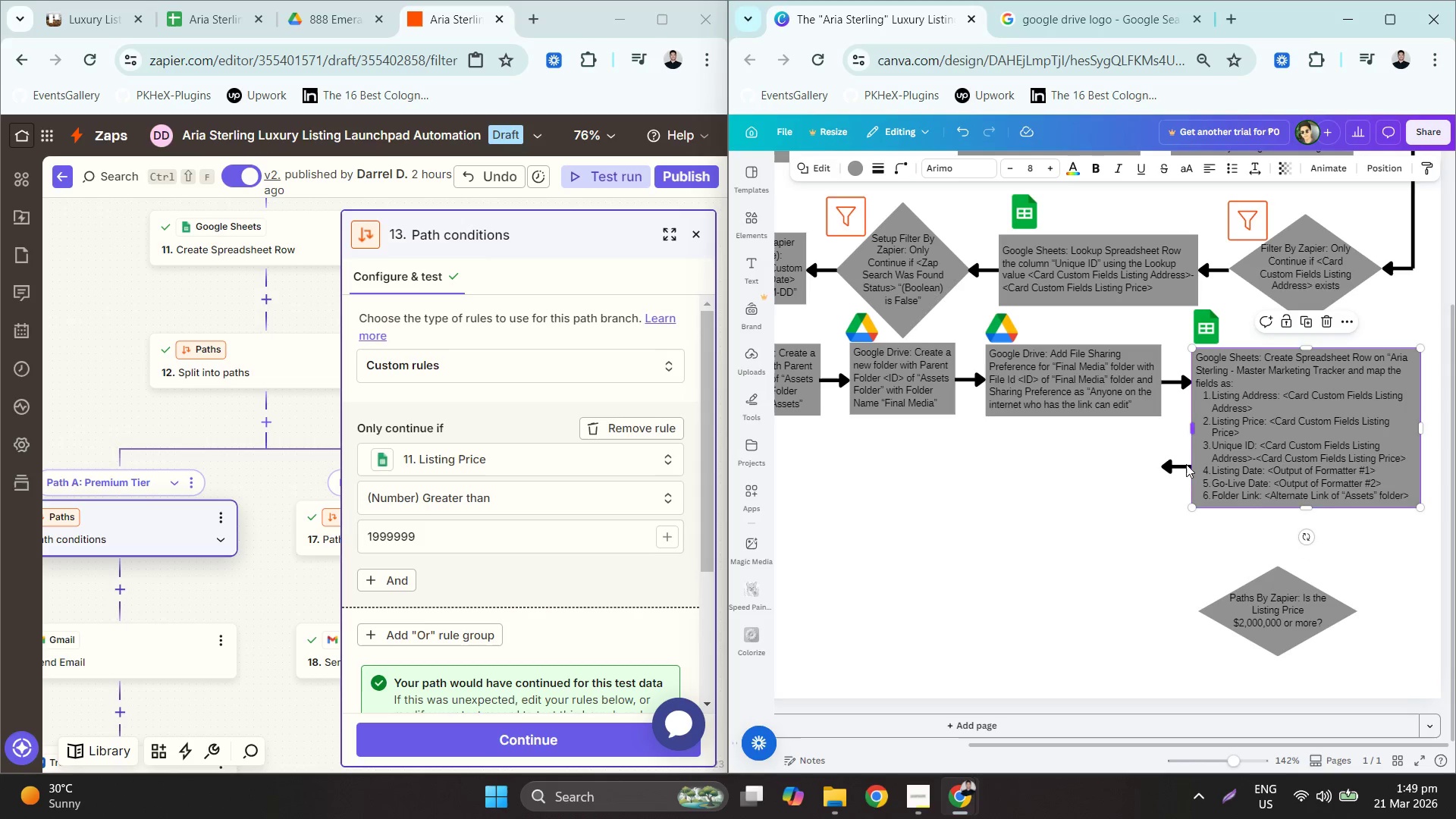 
left_click_drag(start_coordinate=[1179, 469], to_coordinate=[1128, 479])
 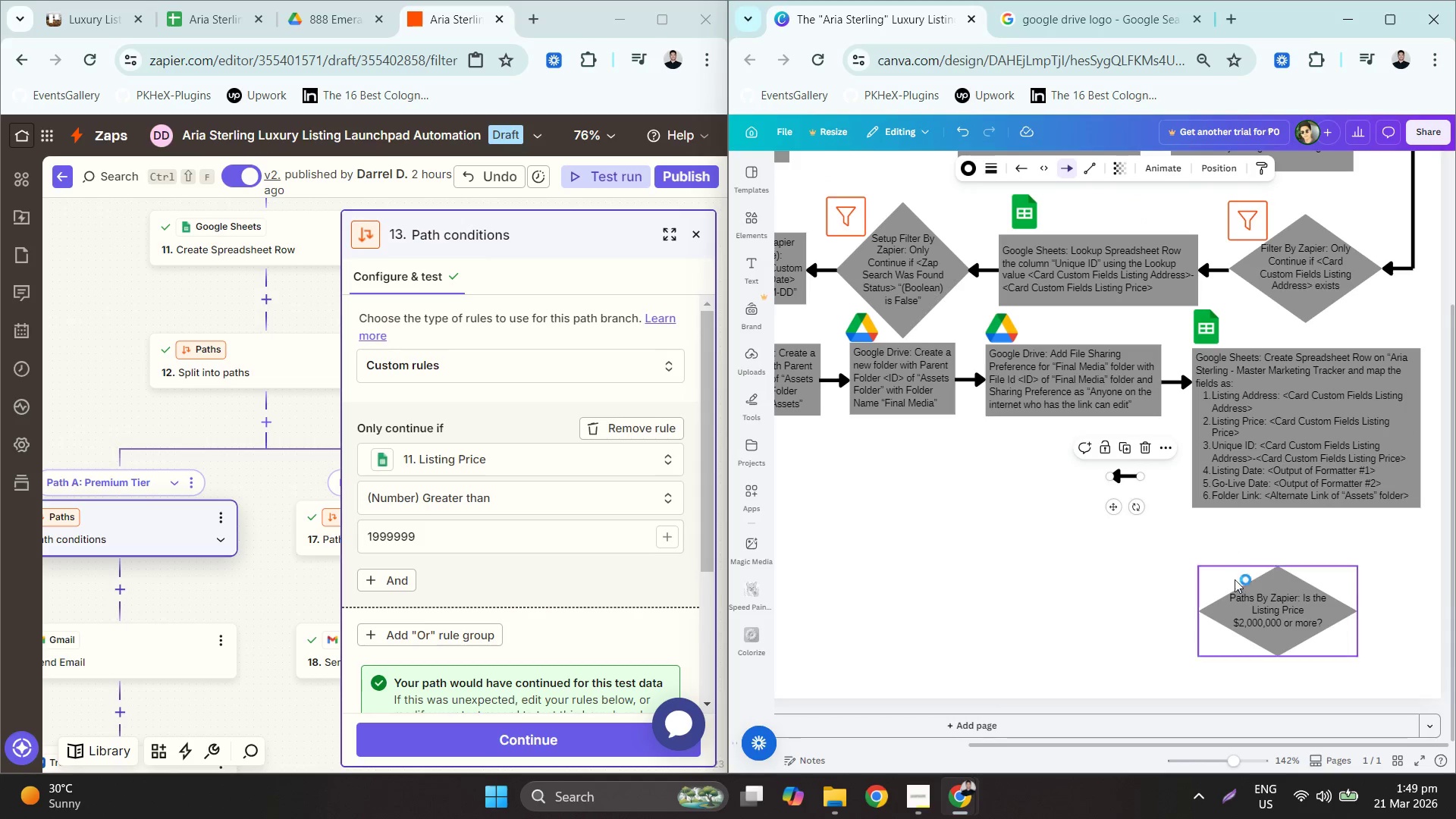 
left_click_drag(start_coordinate=[1291, 617], to_coordinate=[1320, 583])
 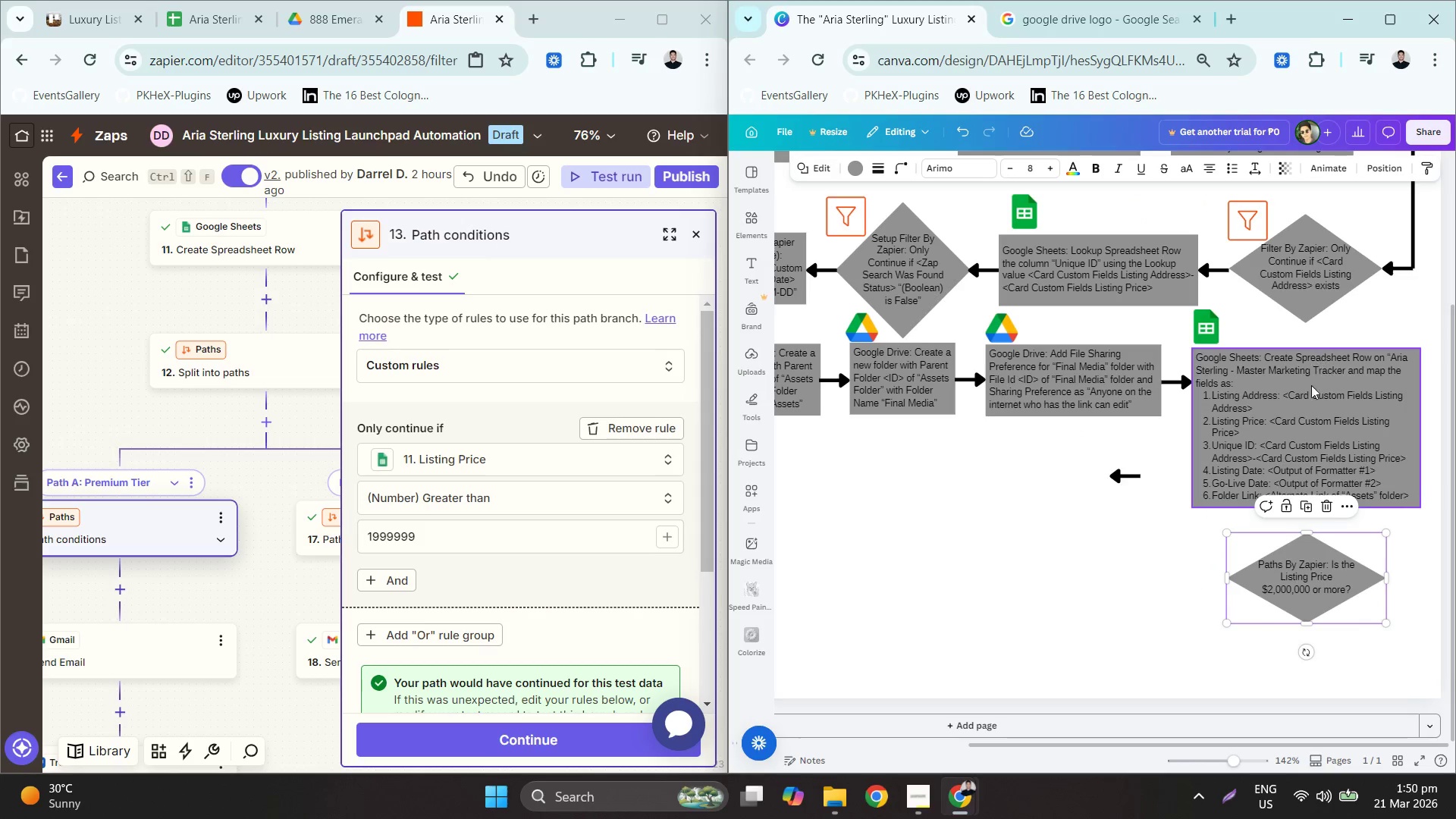 
scroll: coordinate [1306, 392], scroll_direction: up, amount: 2.0
 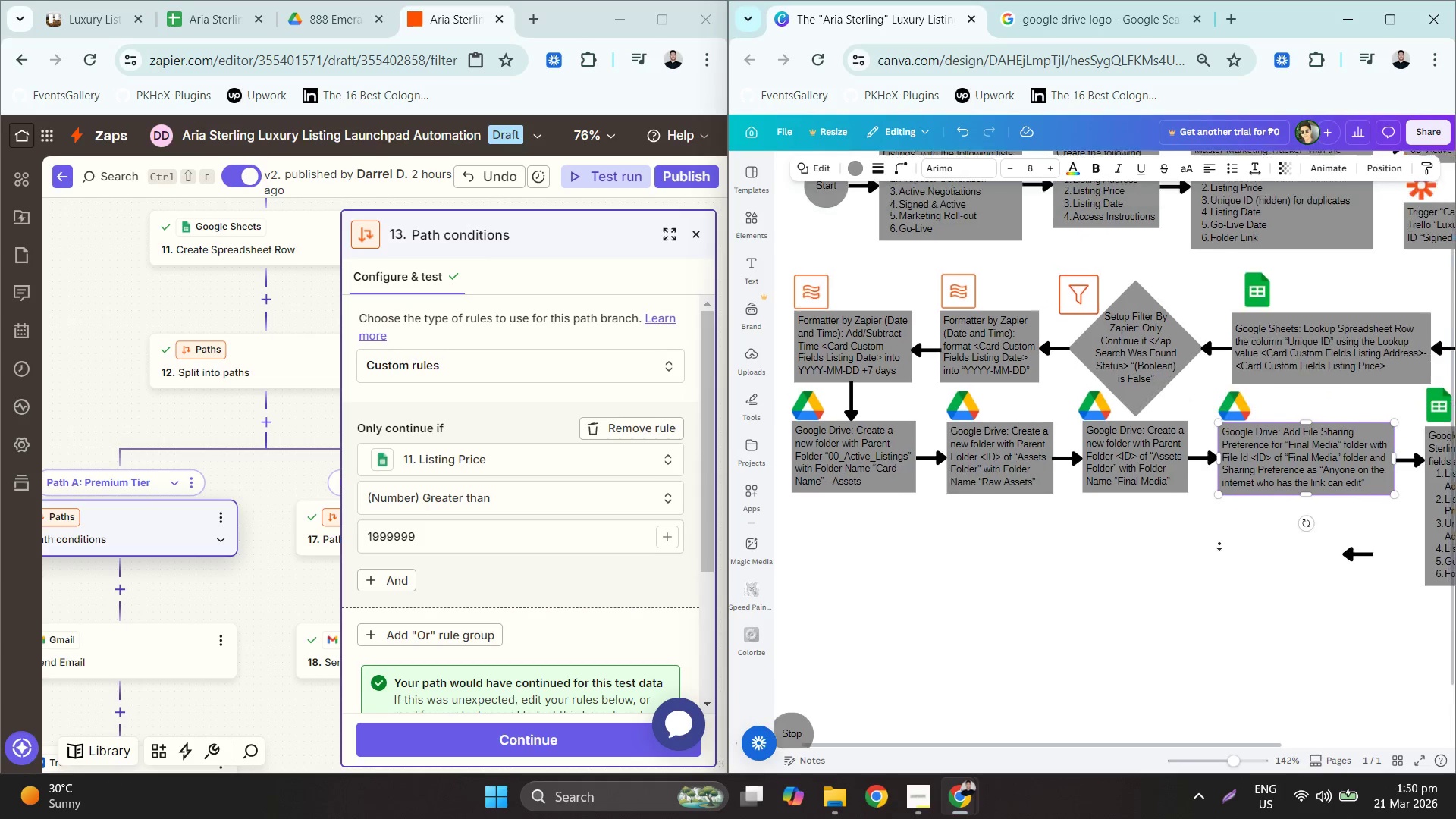 
wait(16.13)
 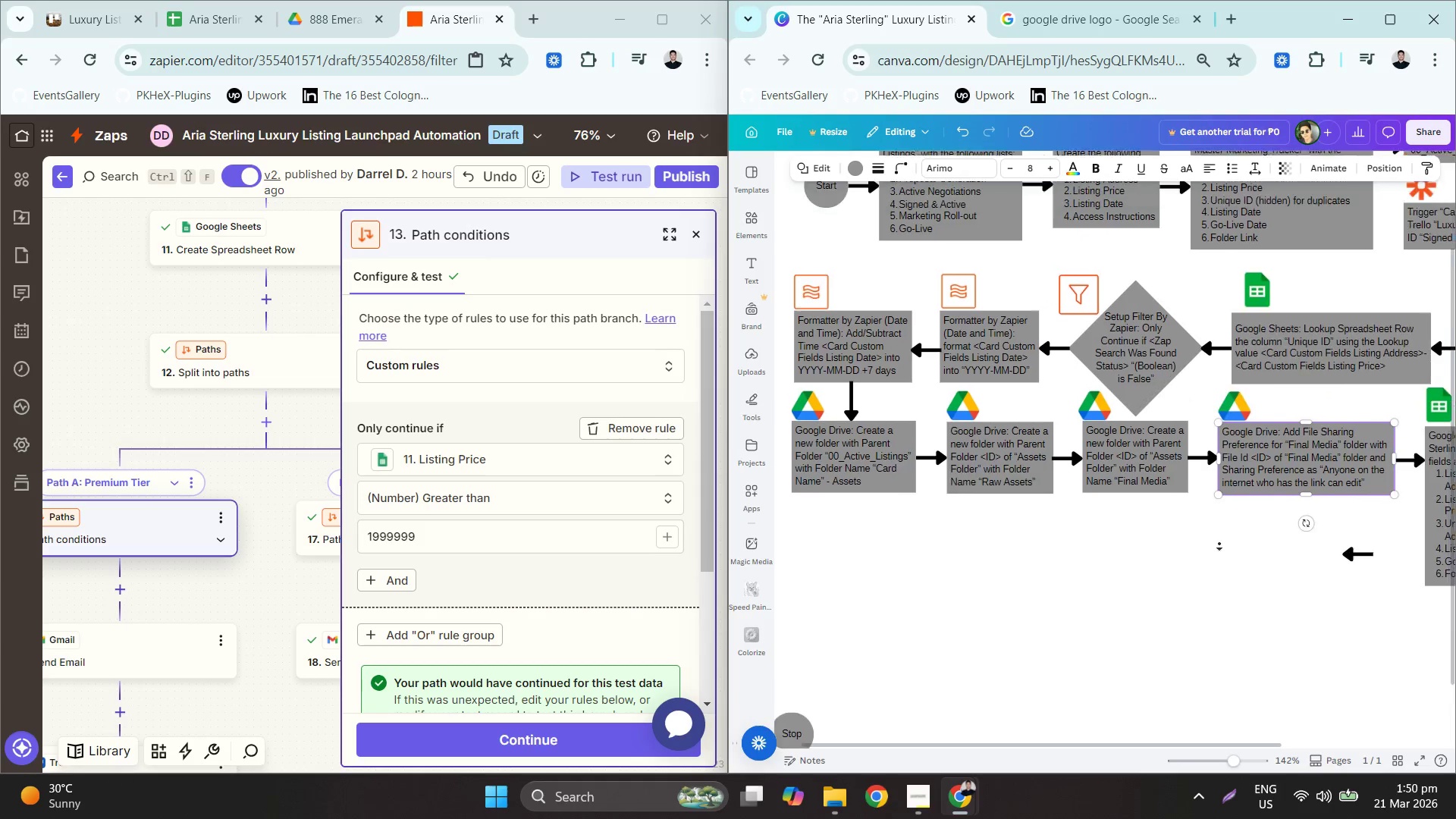 
left_click_drag(start_coordinate=[1122, 537], to_coordinate=[1289, 273])
 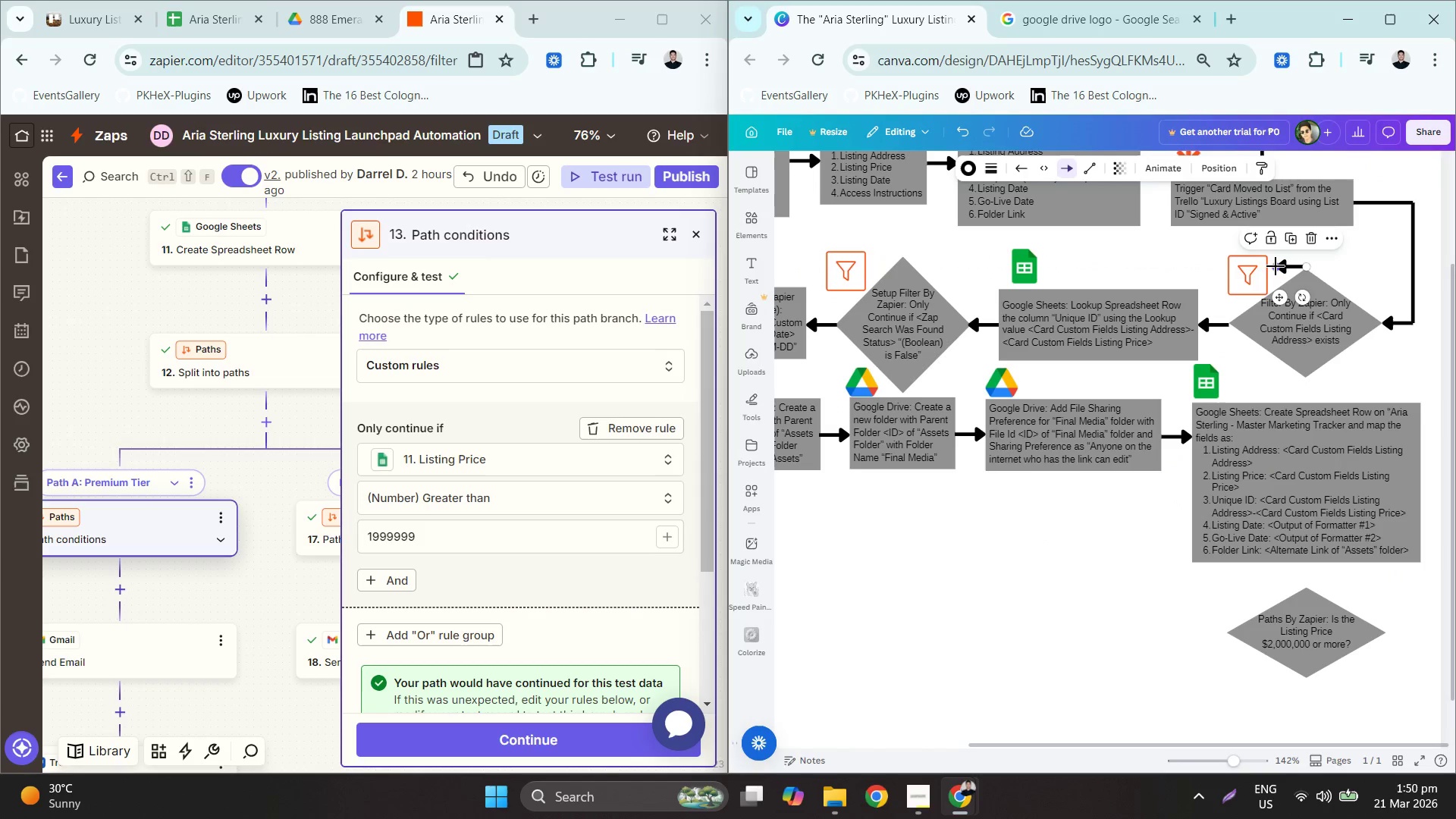 
left_click_drag(start_coordinate=[1276, 265], to_coordinate=[1308, 240])
 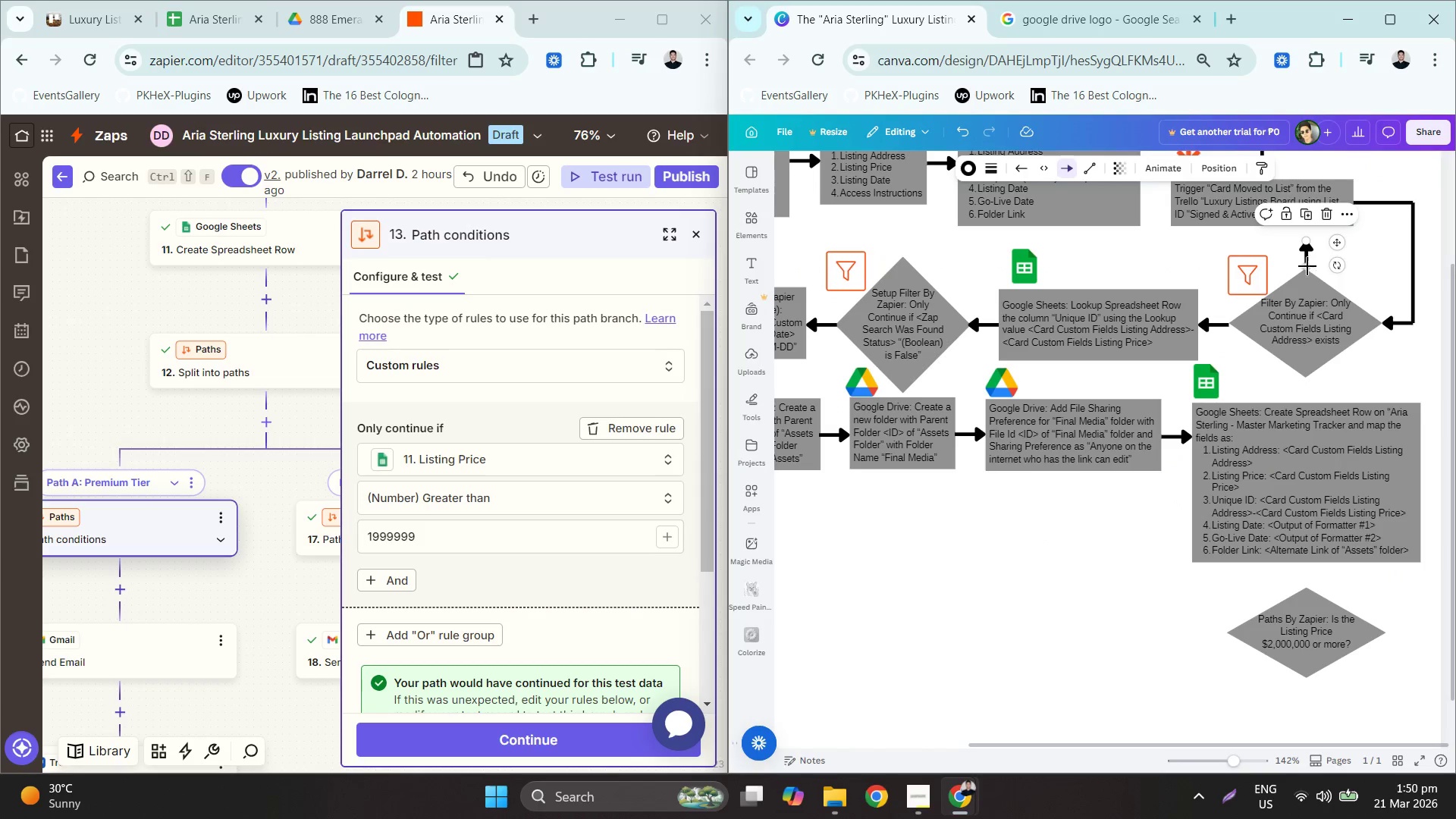 
left_click_drag(start_coordinate=[1307, 267], to_coordinate=[1312, 273])
 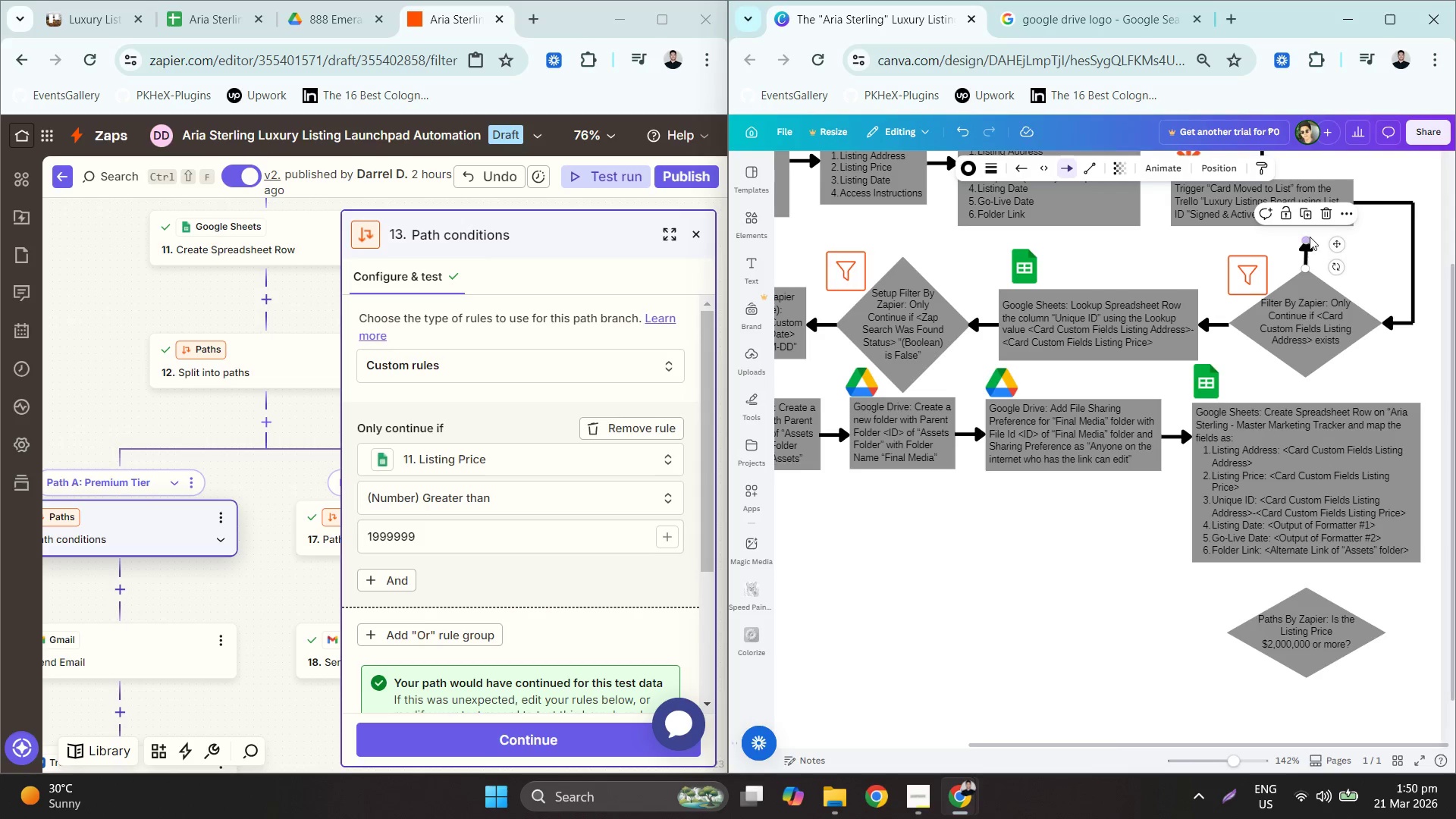 
left_click([1308, 234])
 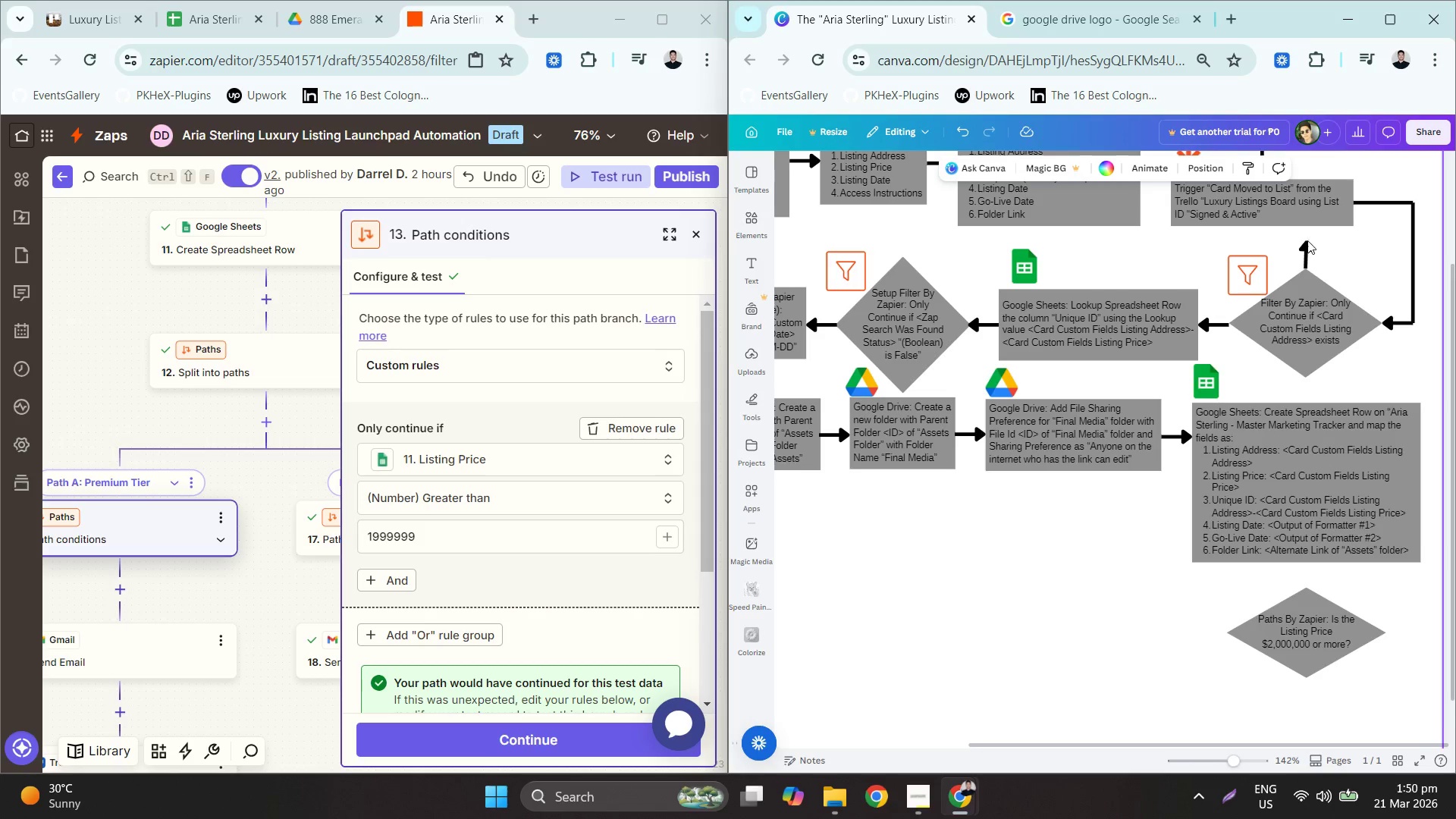 
left_click([1307, 245])
 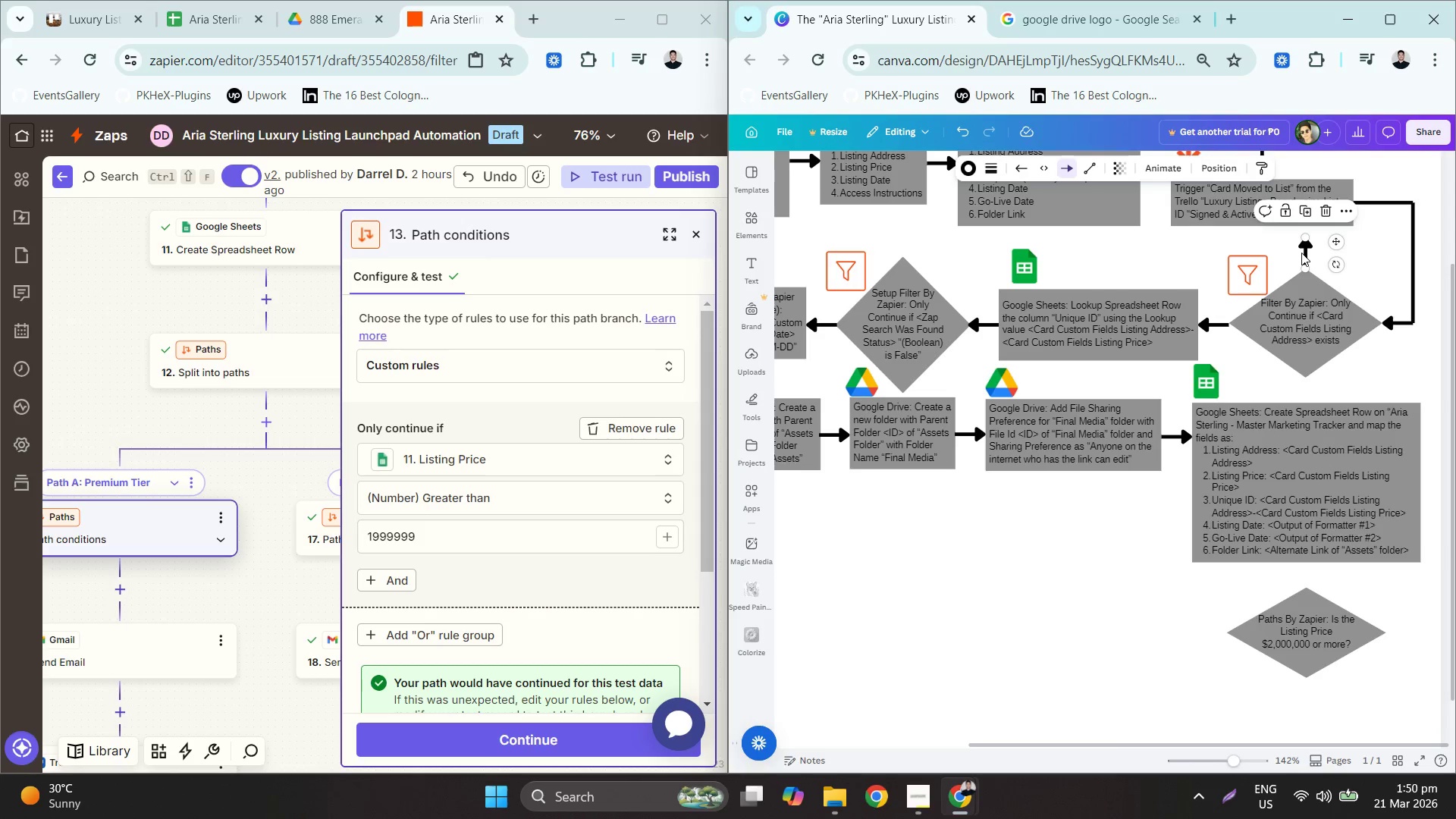 
wait(5.41)
 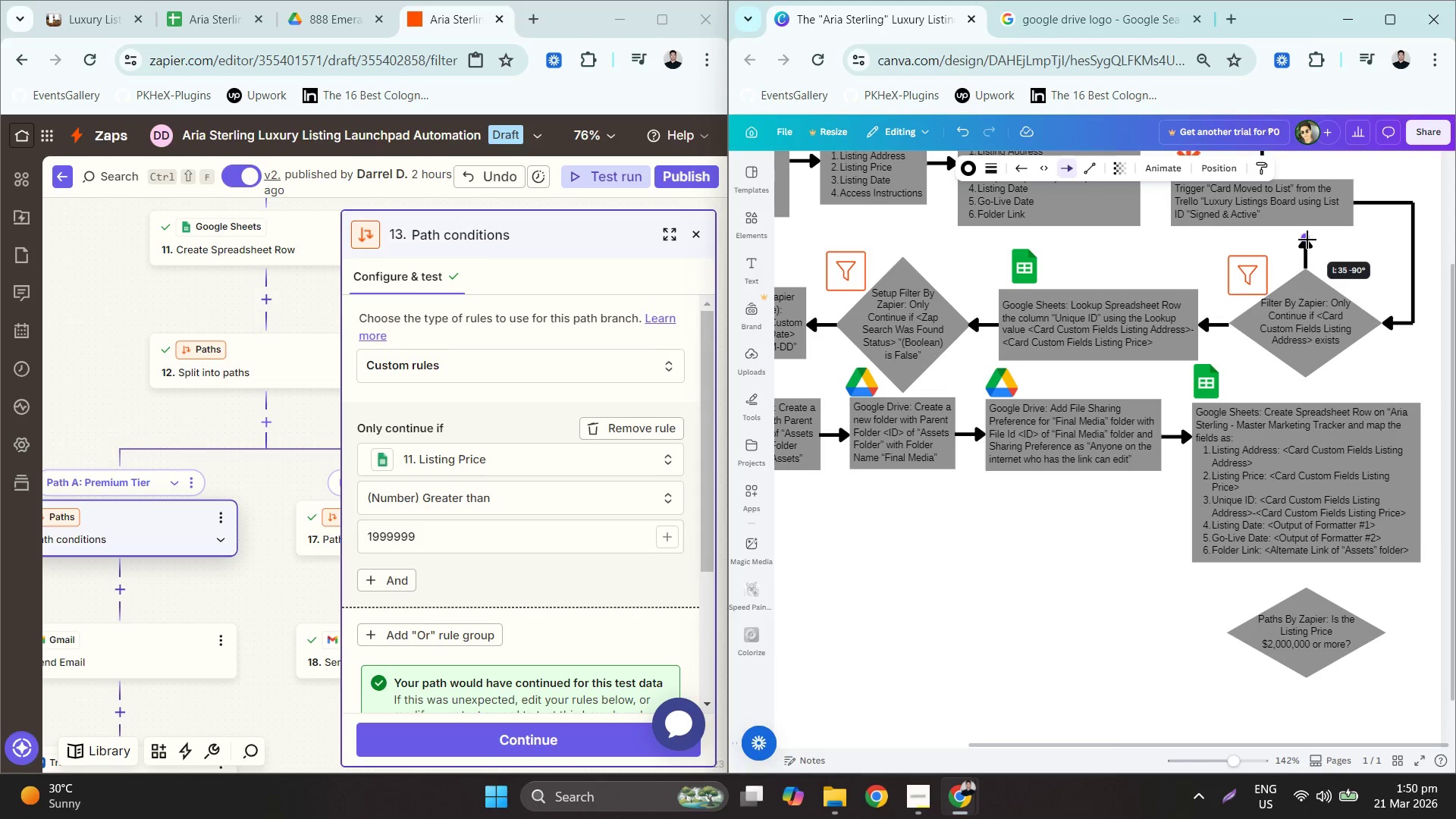 
key(Delete)
 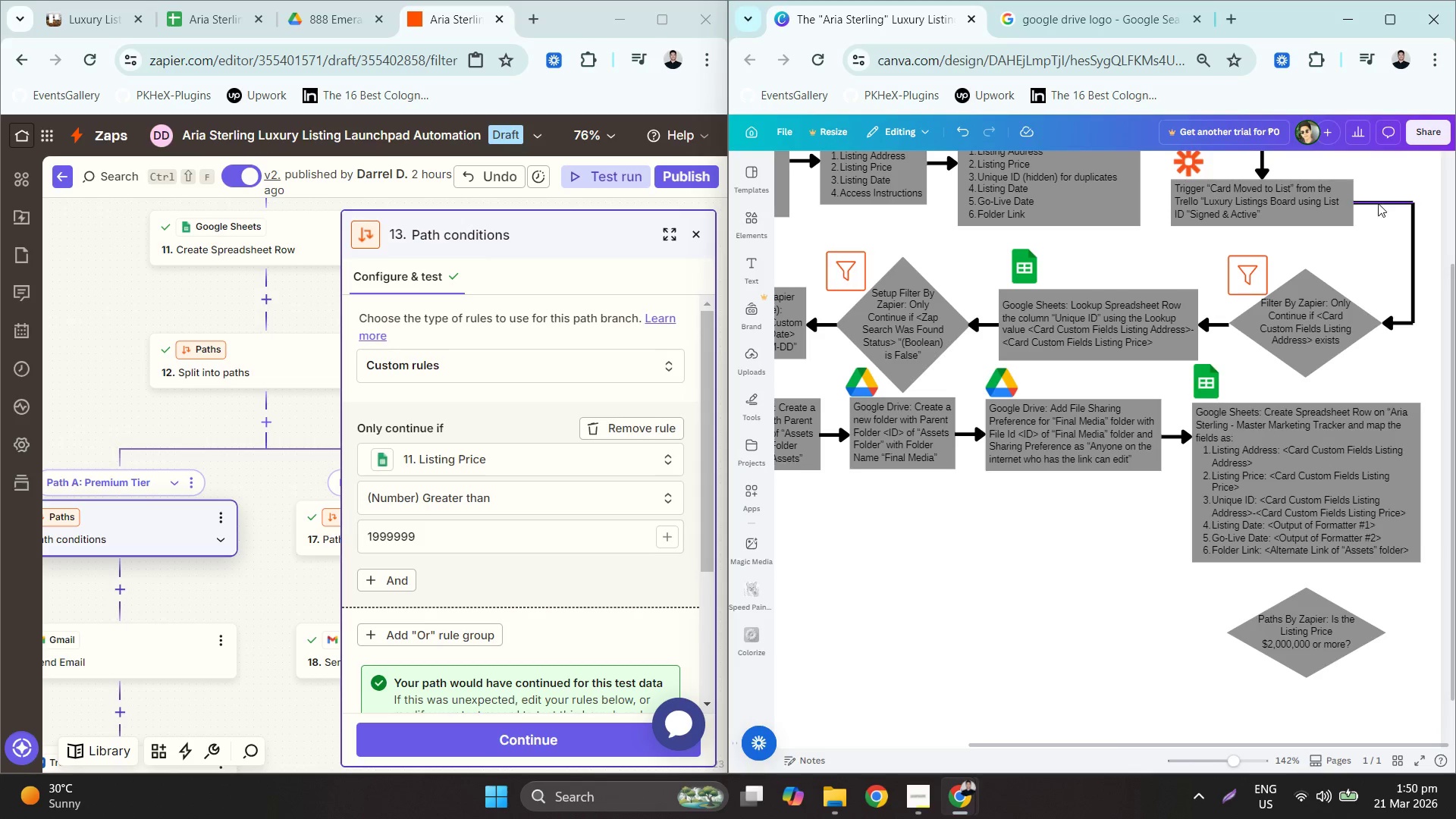 
left_click([1386, 206])
 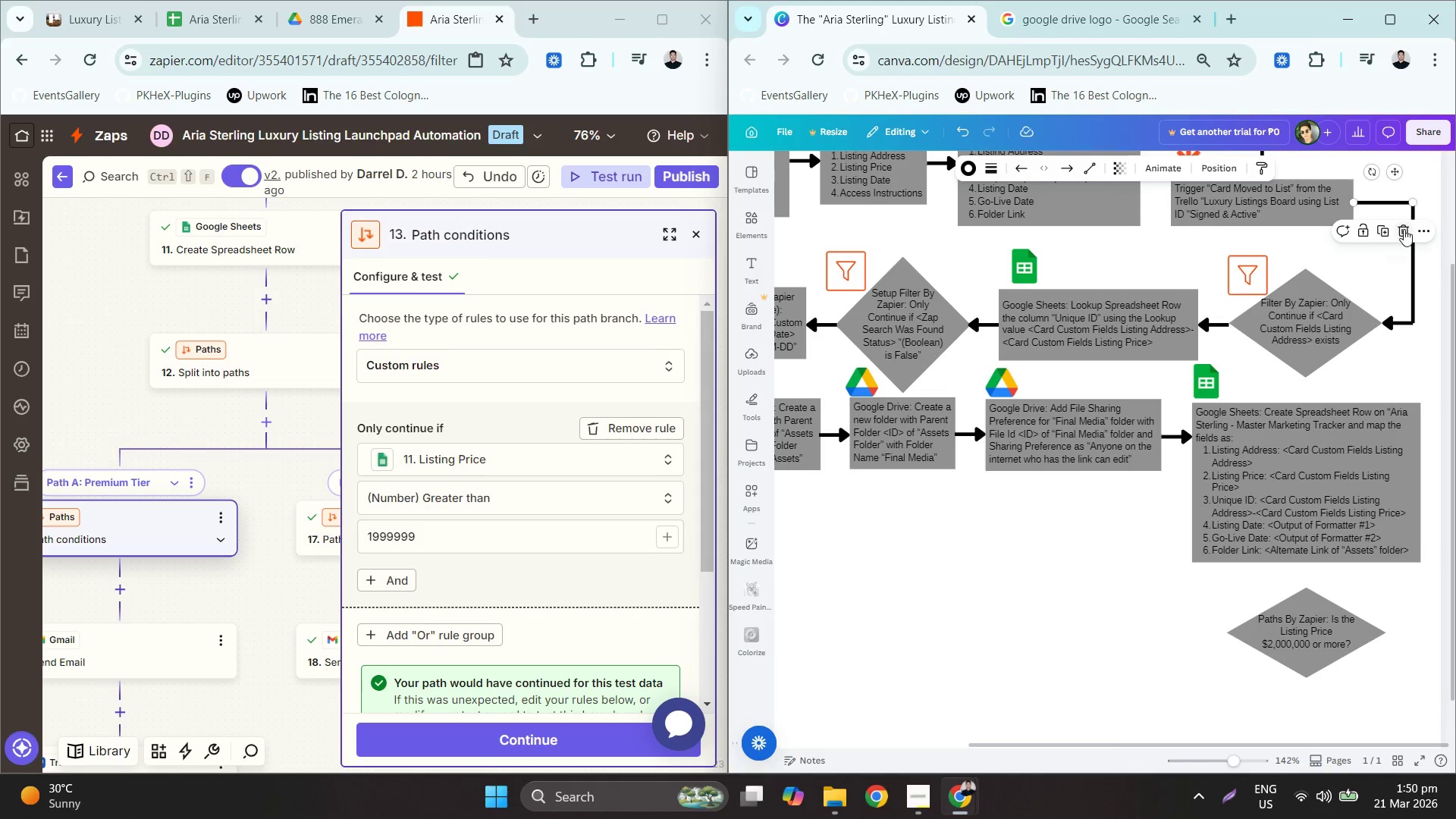 
left_click([1410, 253])
 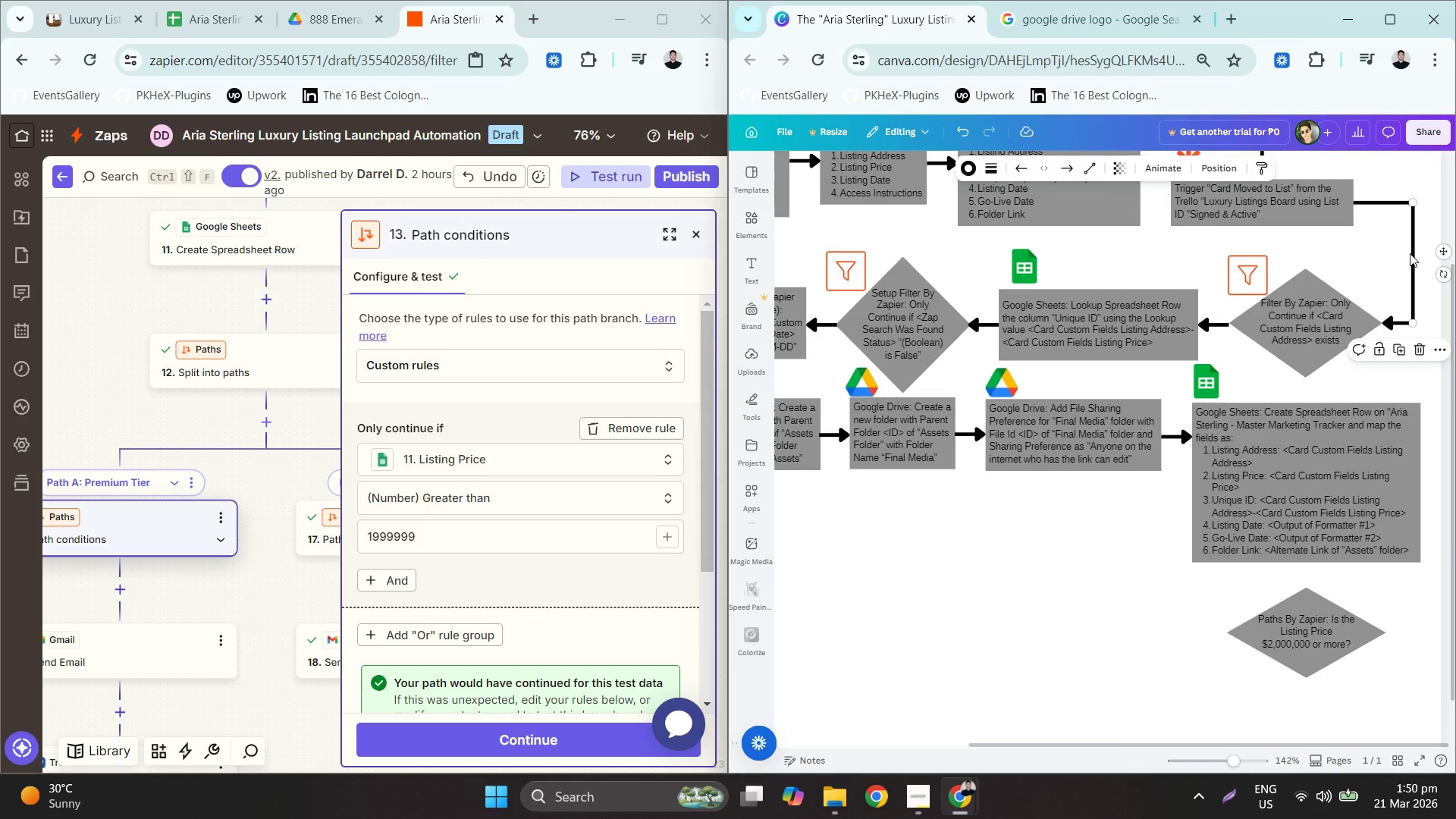 
key(Control+C)
 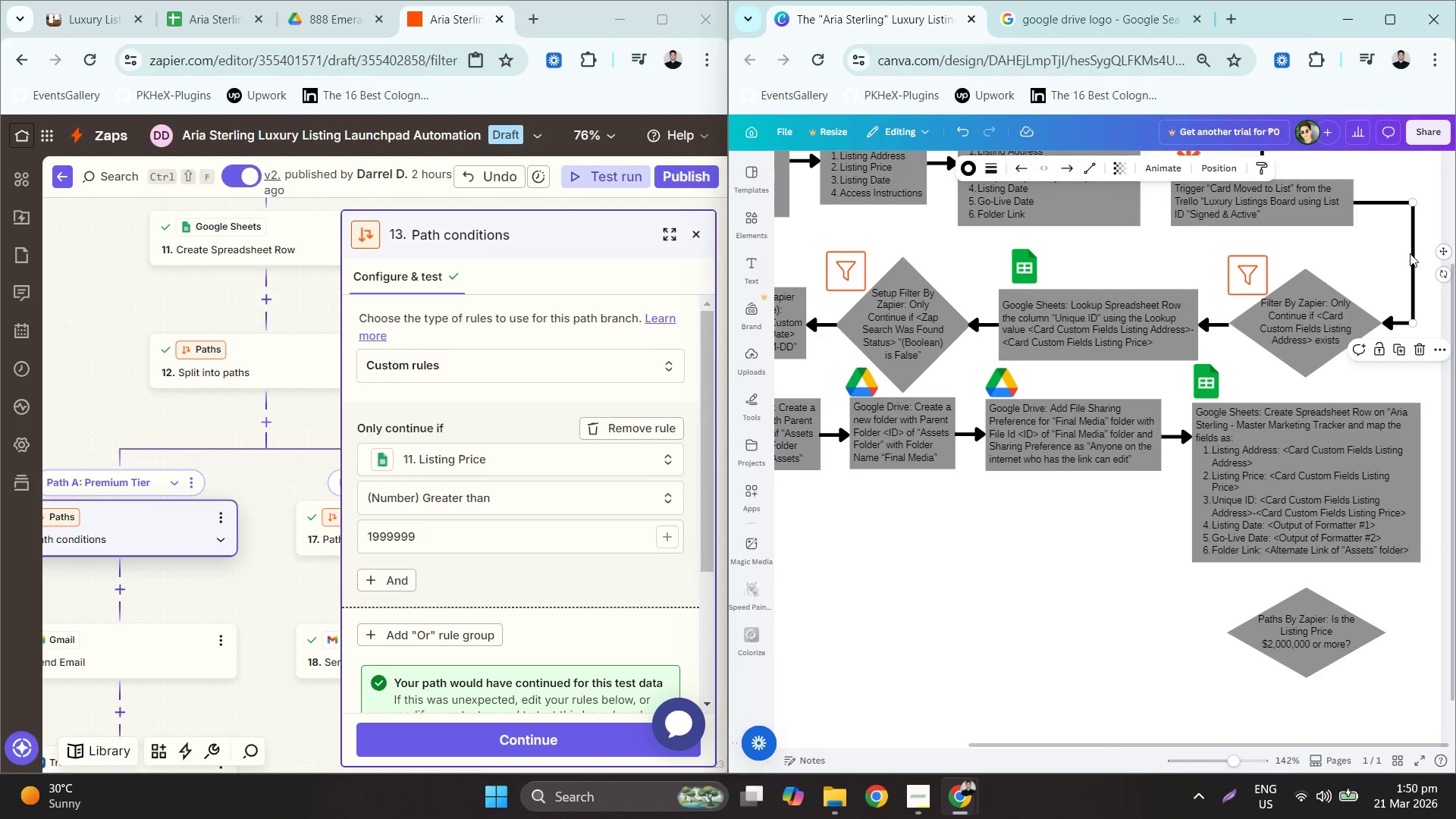 
key(Control+V)
 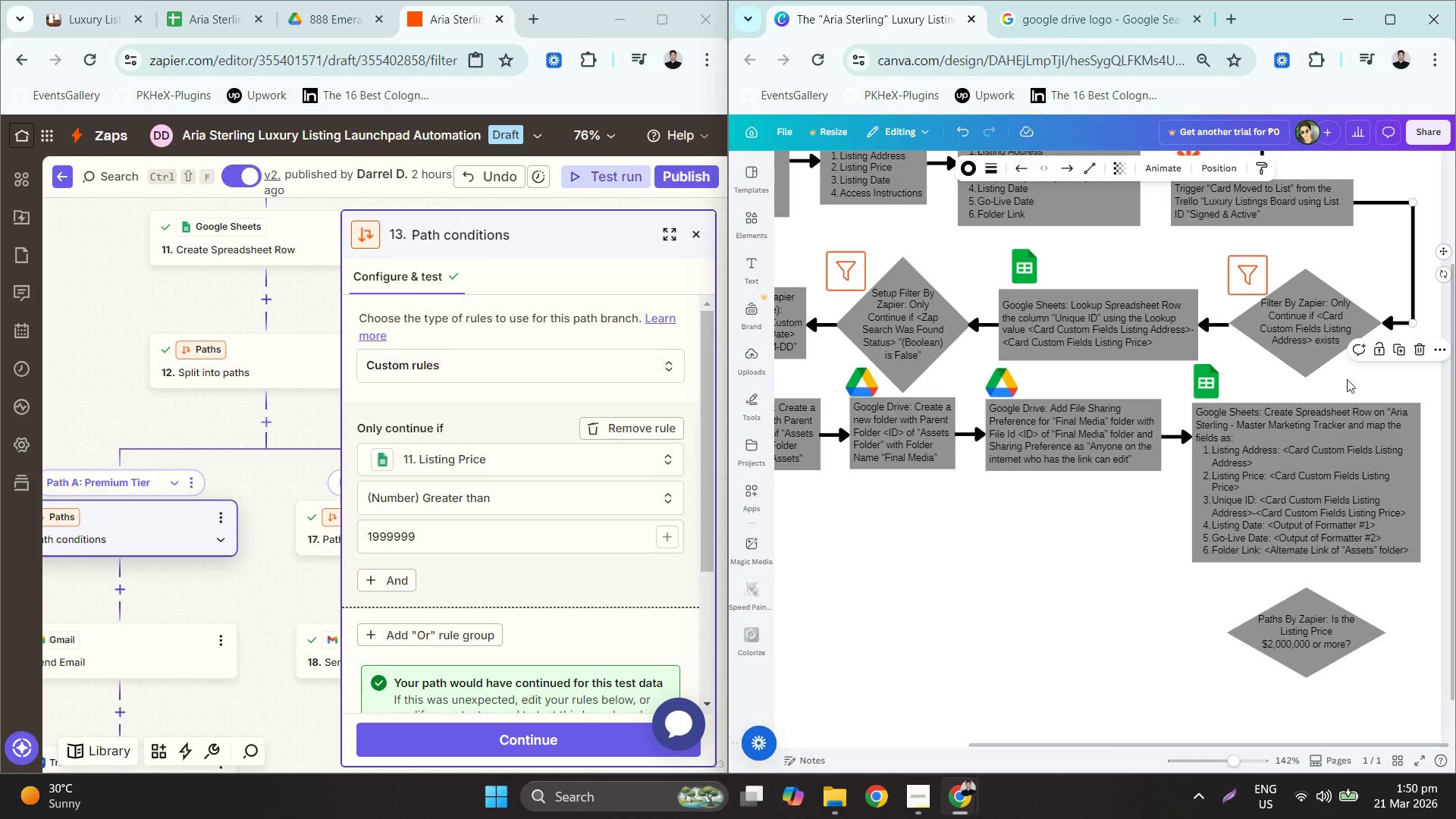 
hold_key(key=ControlLeft, duration=0.47)
 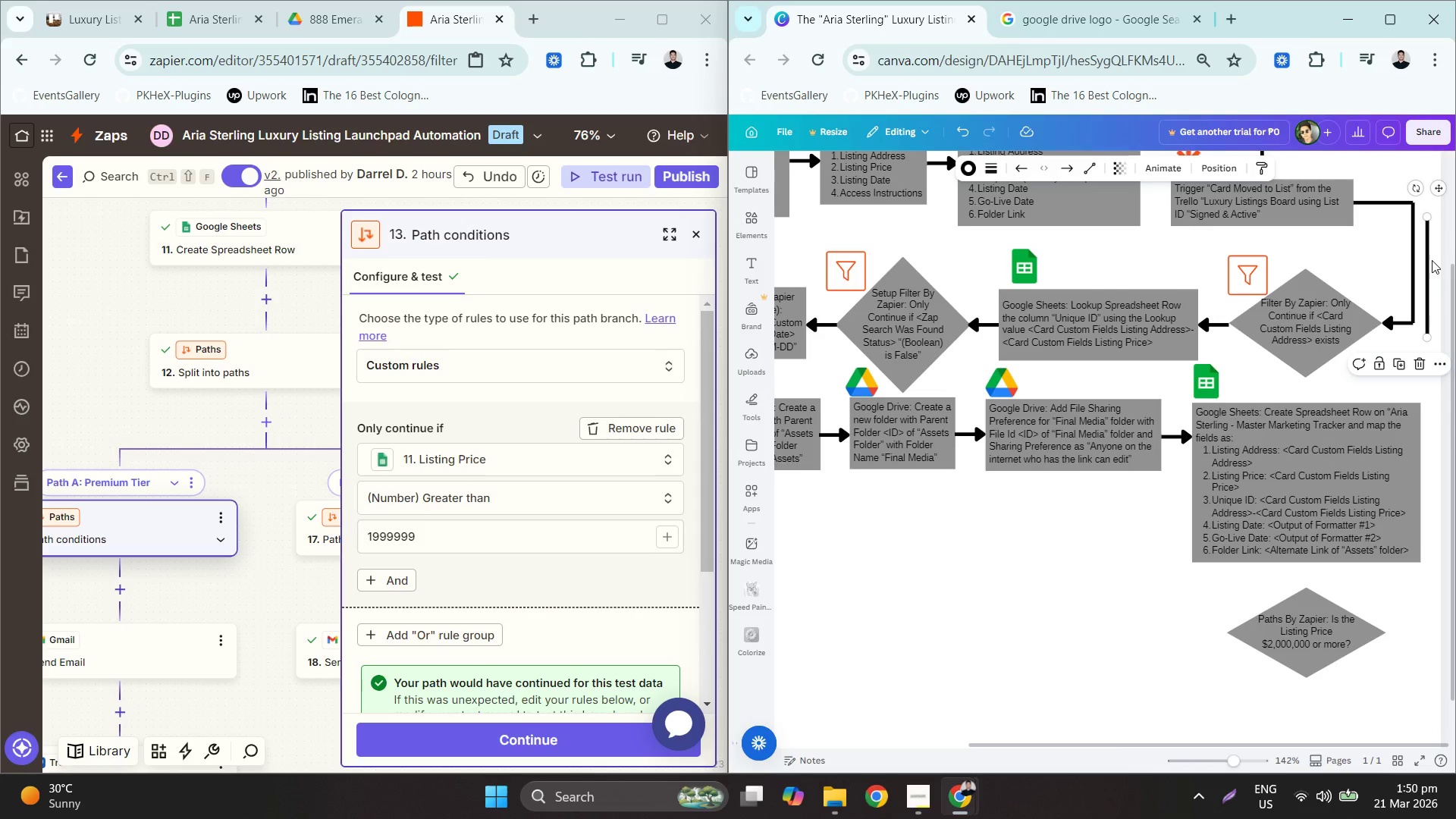 
left_click_drag(start_coordinate=[1432, 259], to_coordinate=[1310, 190])
 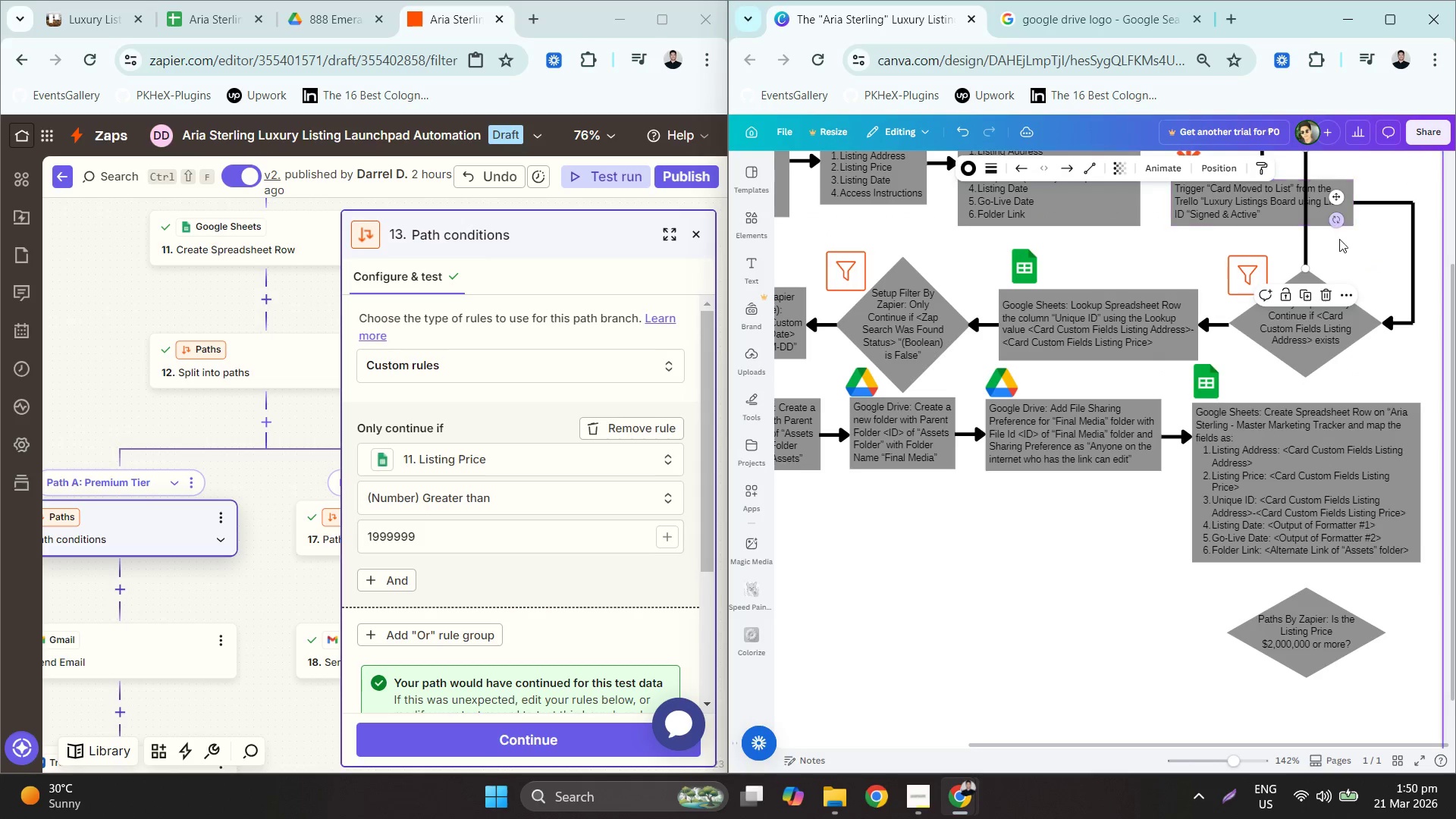 
hold_key(key=ControlLeft, duration=0.44)
scroll: coordinate [1342, 249], scroll_direction: down, amount: 1.0
 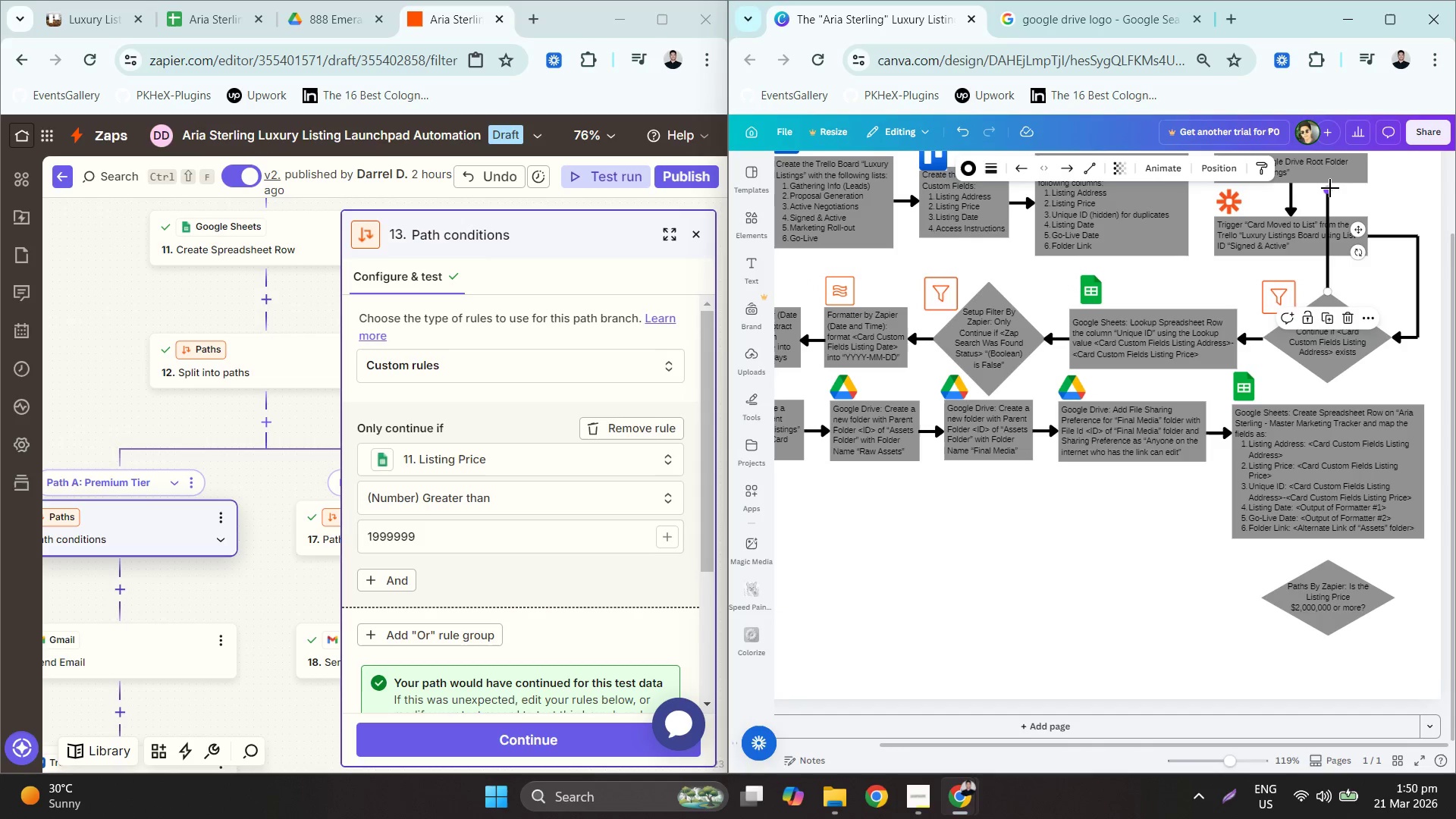 
left_click_drag(start_coordinate=[1331, 192], to_coordinate=[1331, 267])
 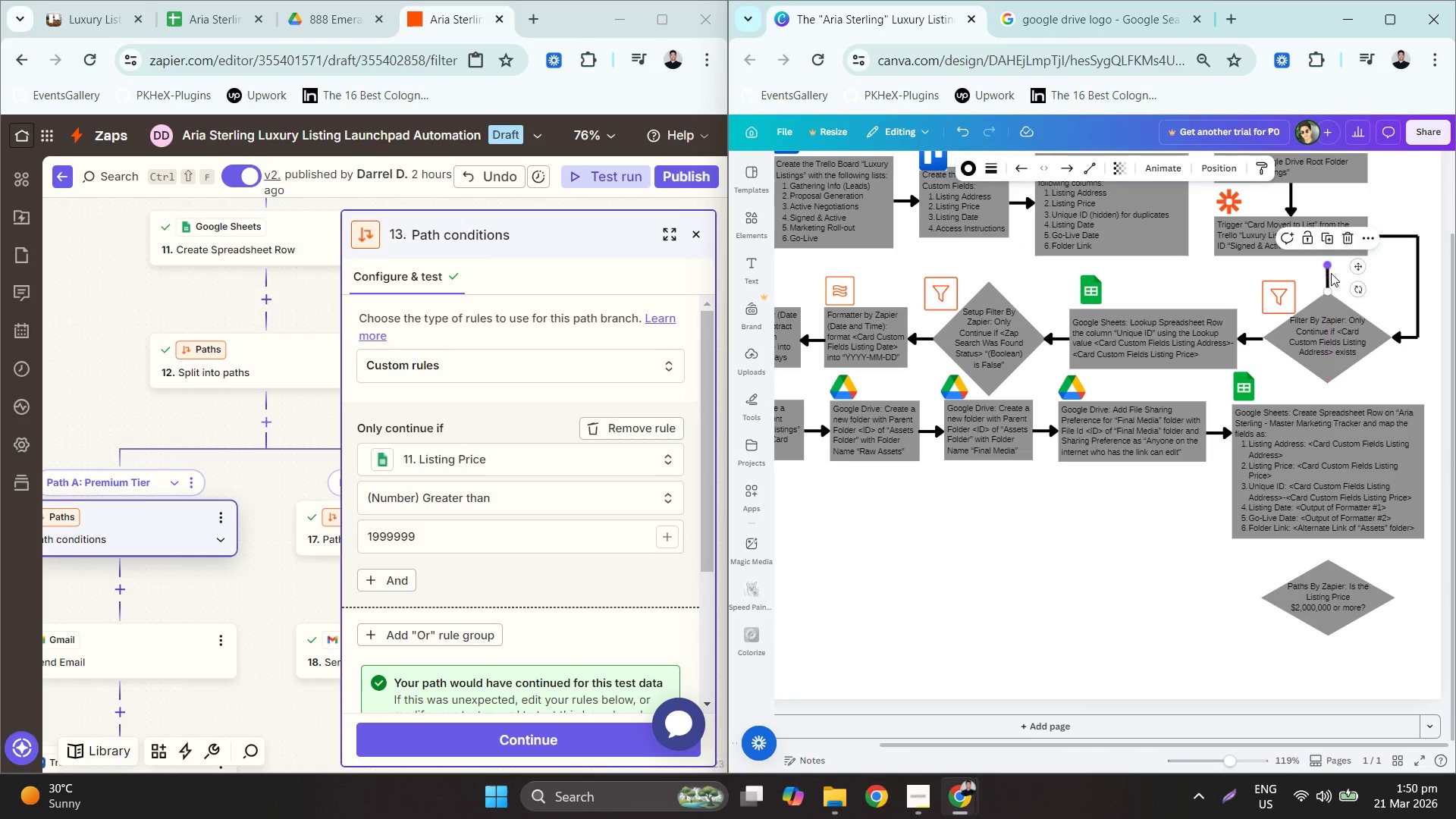 
hold_key(key=ControlLeft, duration=0.59)
scroll: coordinate [1340, 334], scroll_direction: up, amount: 2.0
 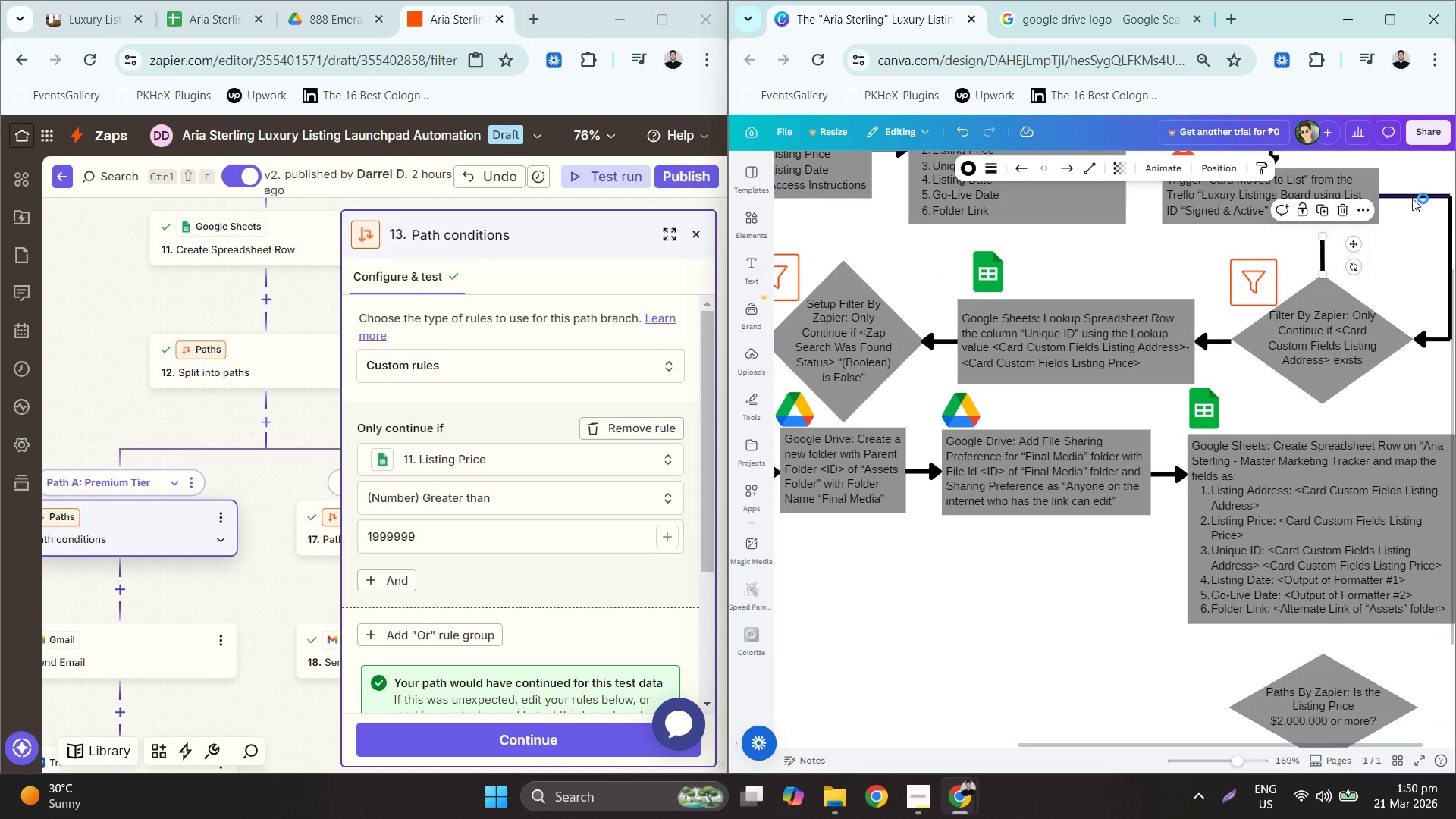 
key(Control+C)
 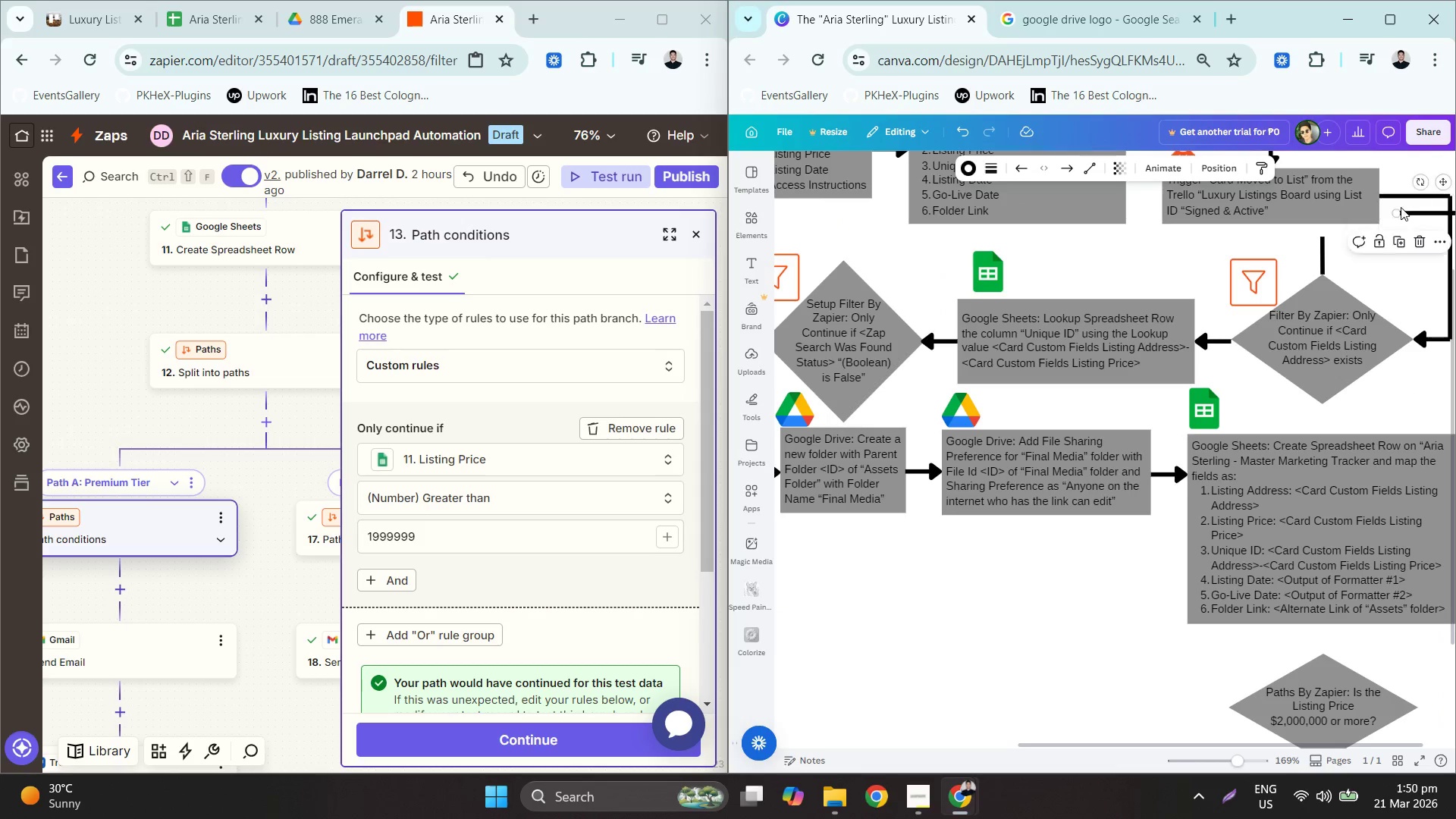 
key(Control+V)
 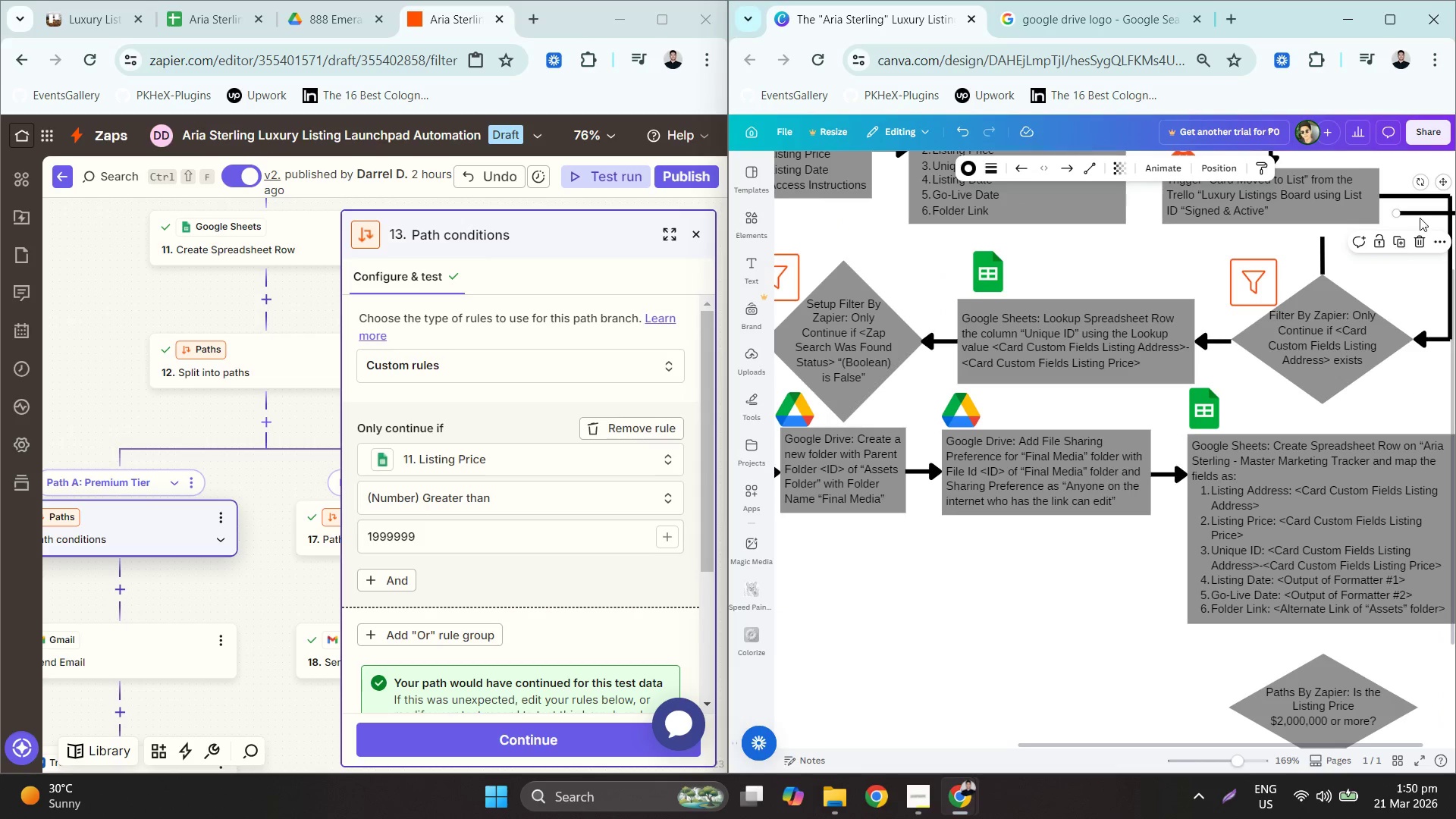 
left_click_drag(start_coordinate=[1420, 216], to_coordinate=[1279, 240])
 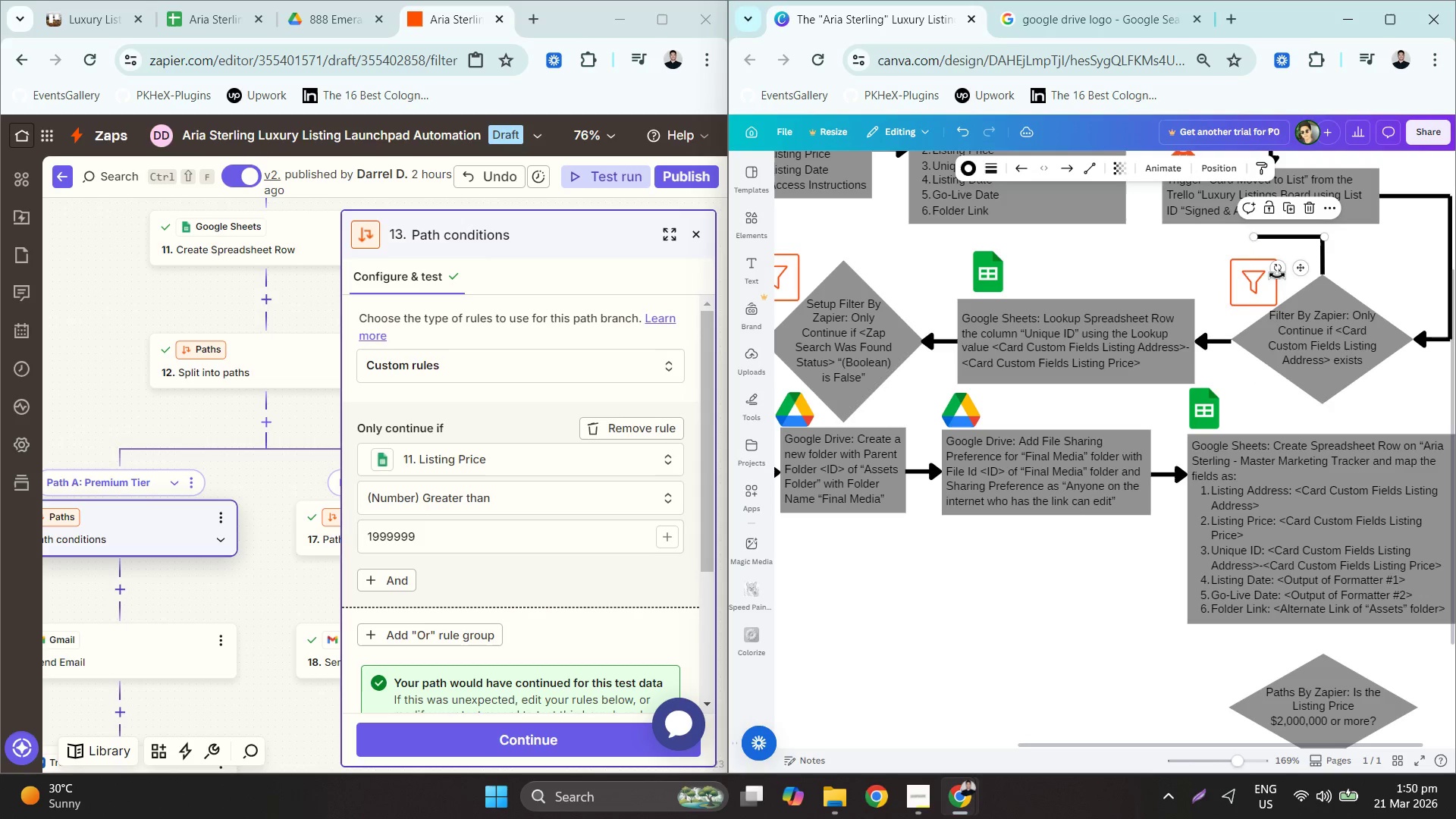 
hold_key(key=ControlLeft, duration=0.67)
scroll: coordinate [1318, 369], scroll_direction: down, amount: 2.0
 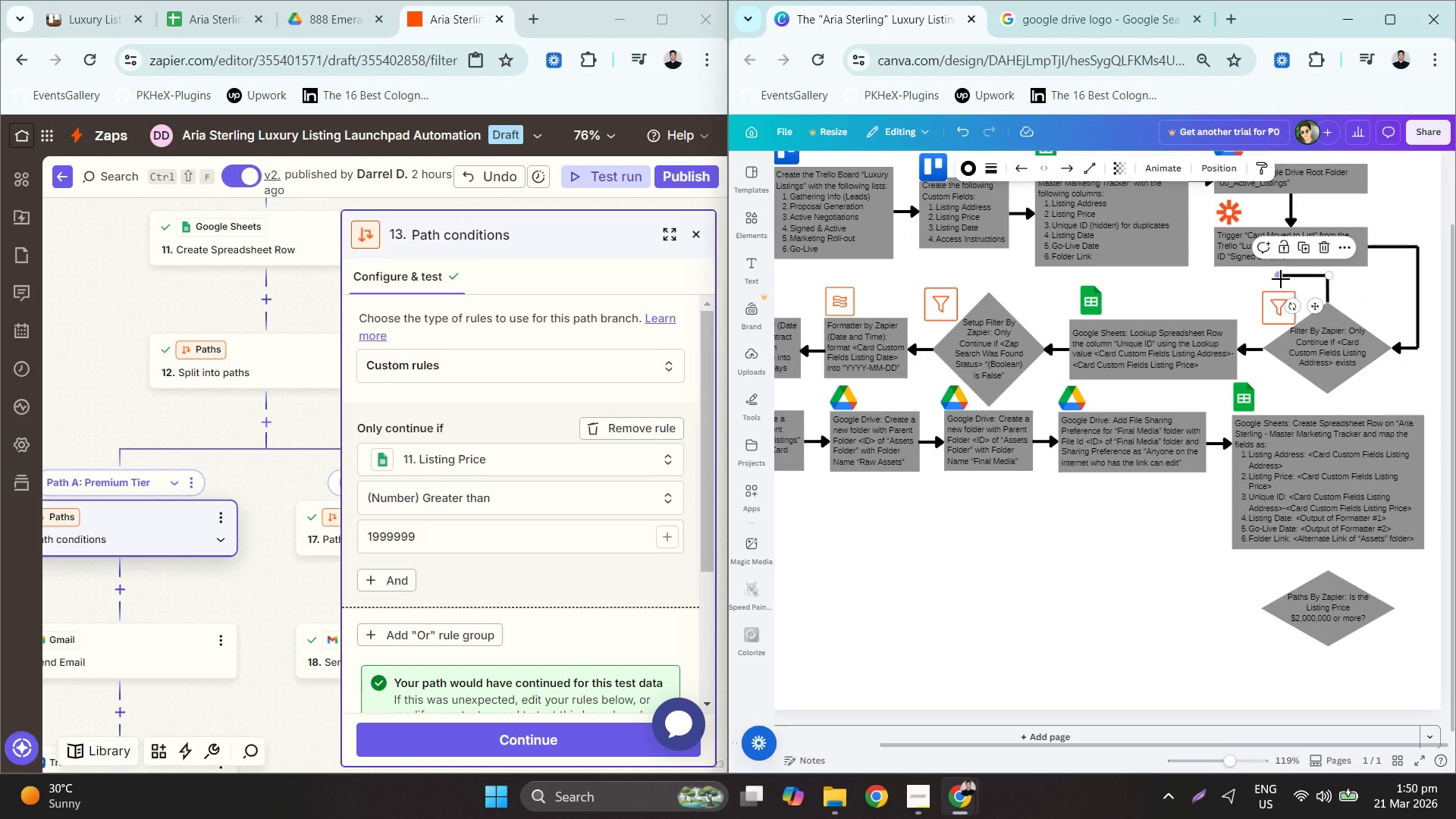 
left_click_drag(start_coordinate=[1280, 277], to_coordinate=[841, 281])
 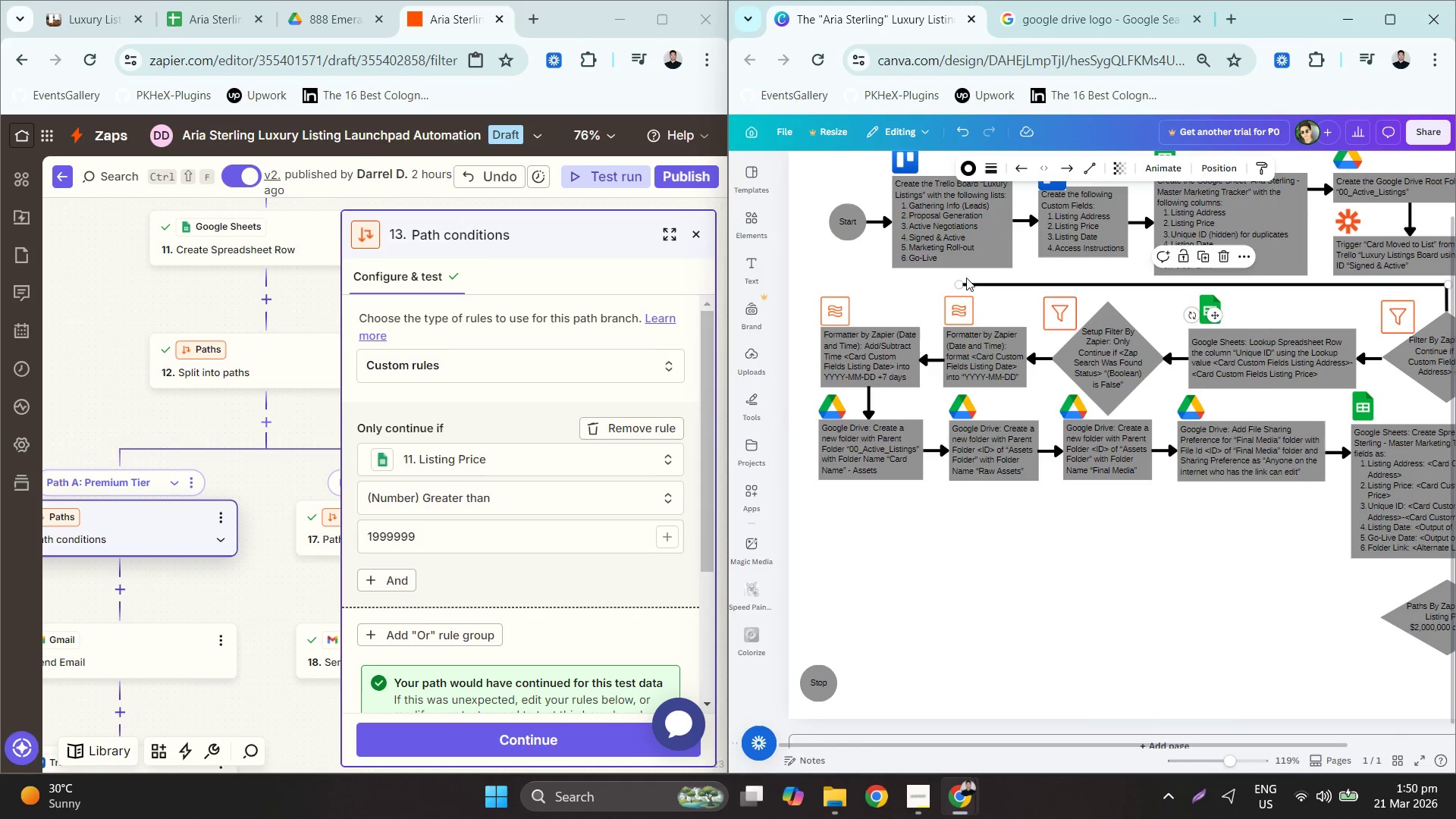 
left_click_drag(start_coordinate=[959, 287], to_coordinate=[806, 291])
 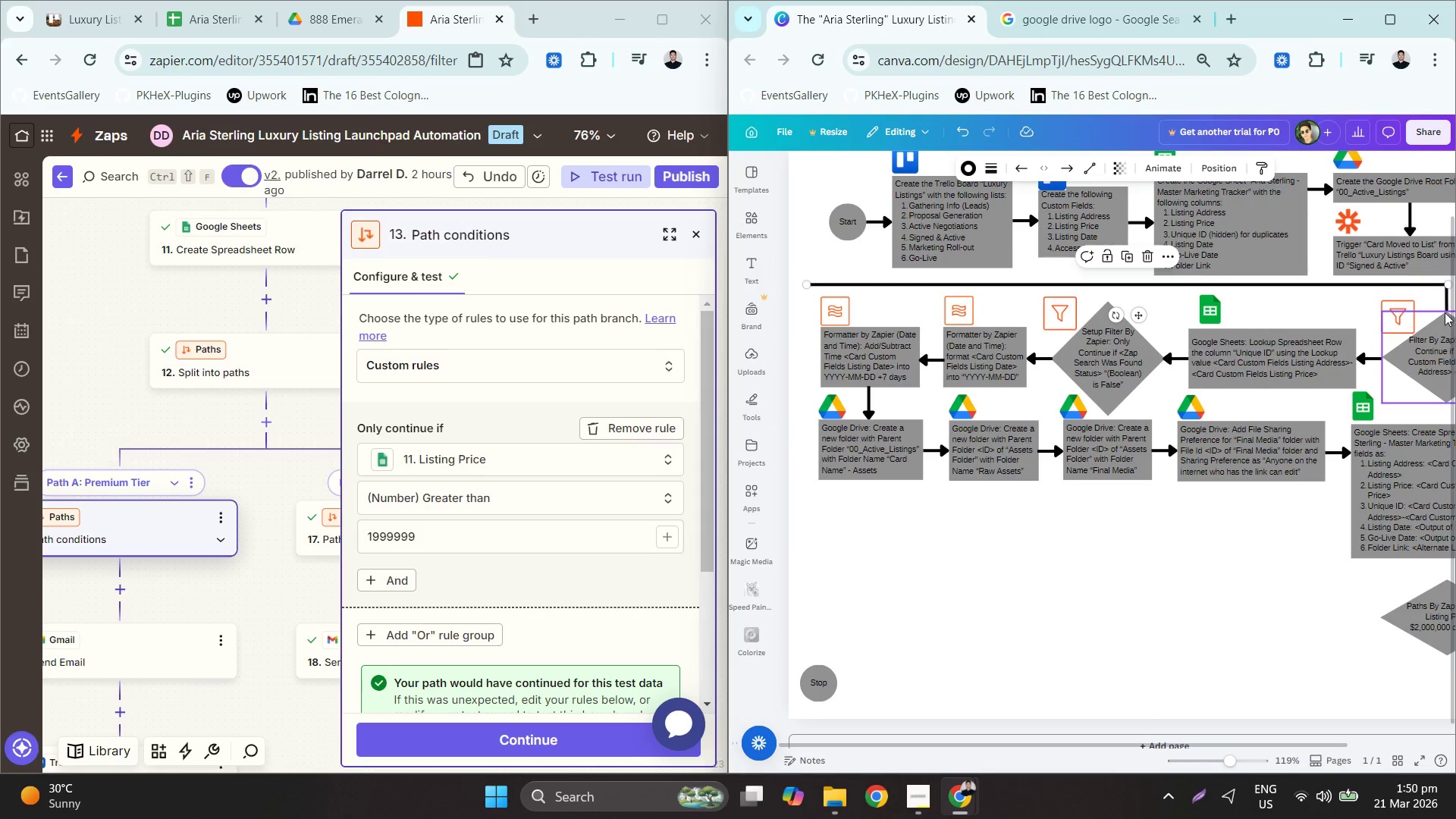 
key(Control+C)
 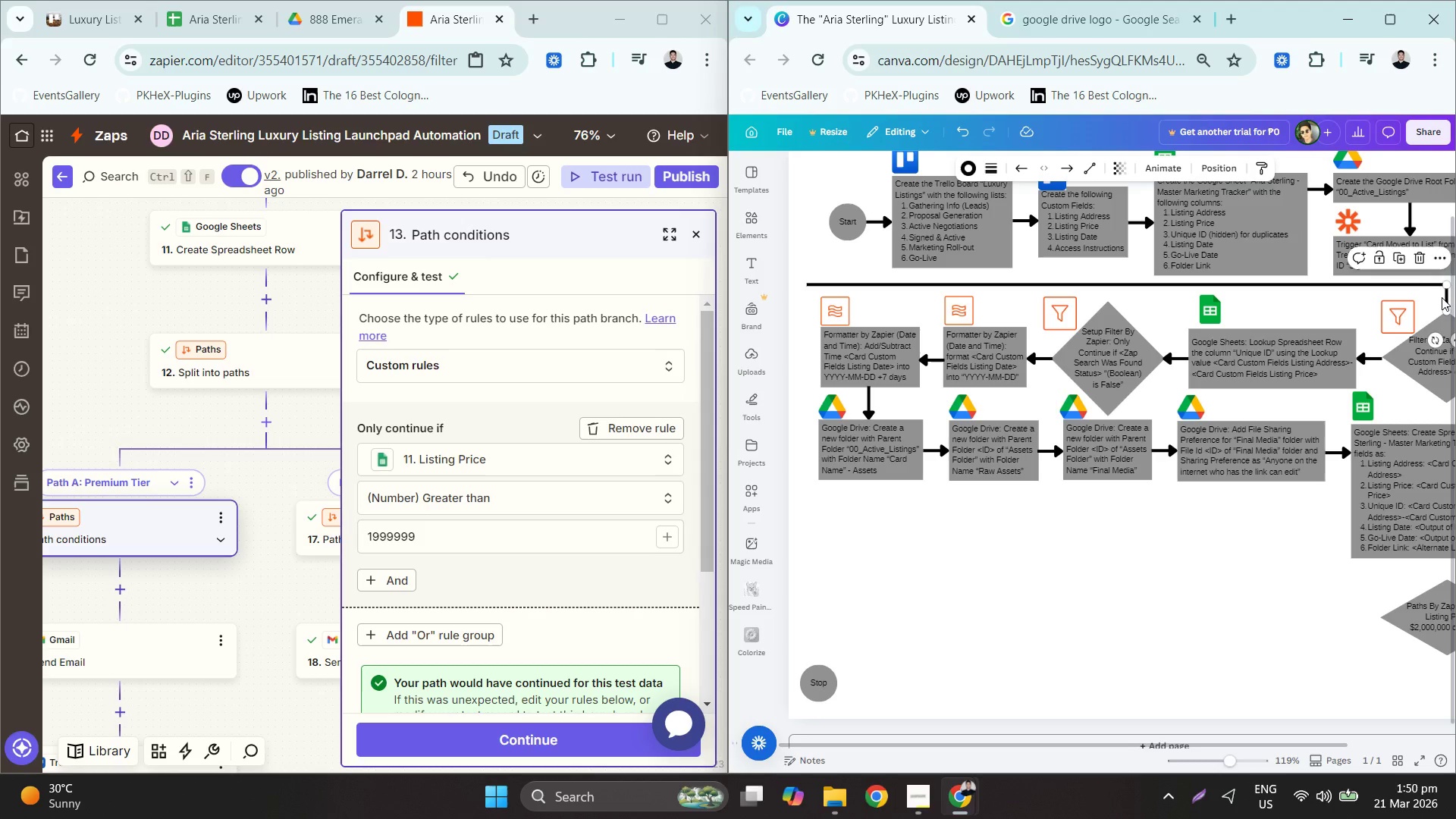 
key(Control+V)
 